 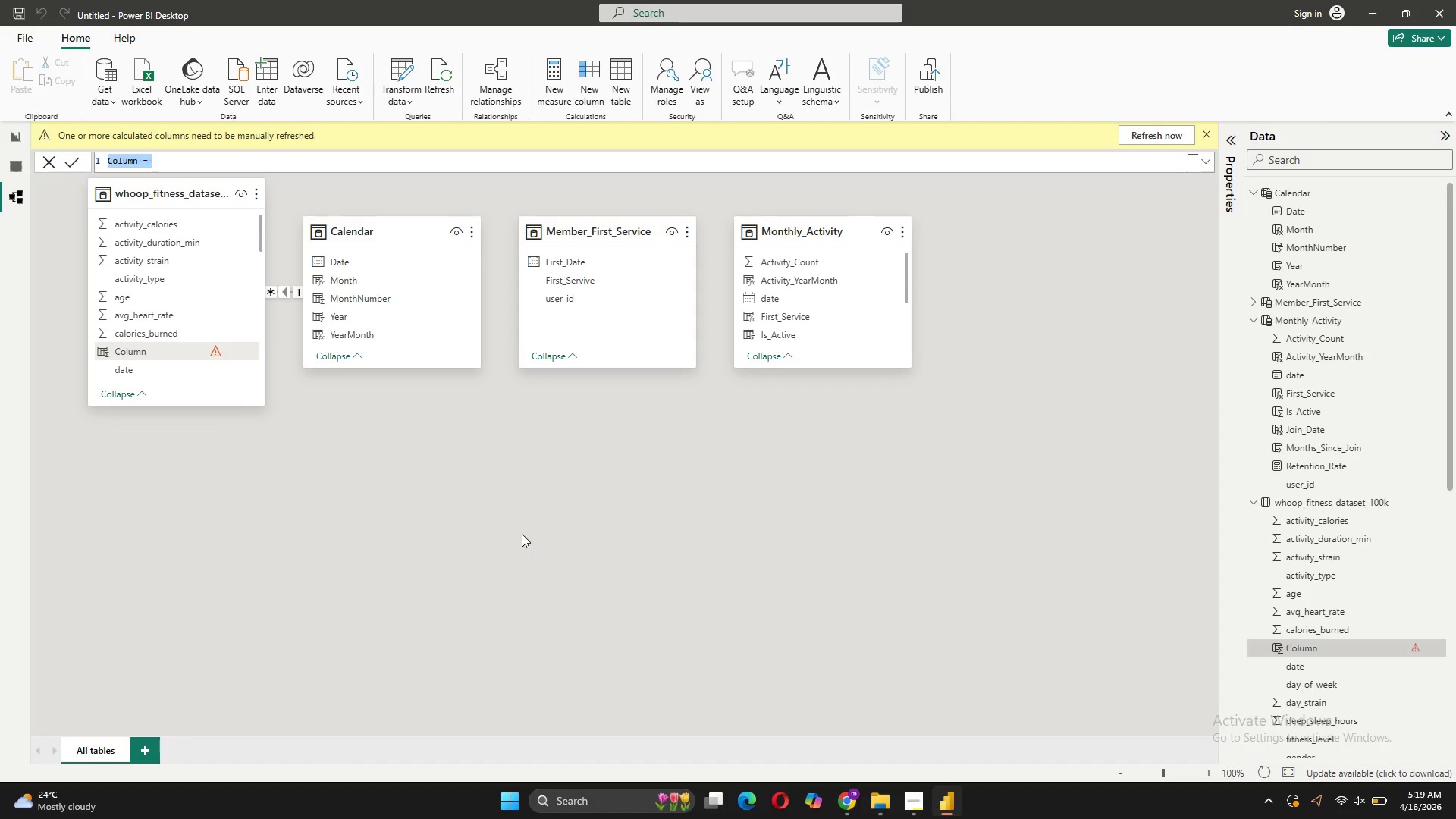 
type(IS)
key(Backspace)
type(s_Cross_Pollinator = )
 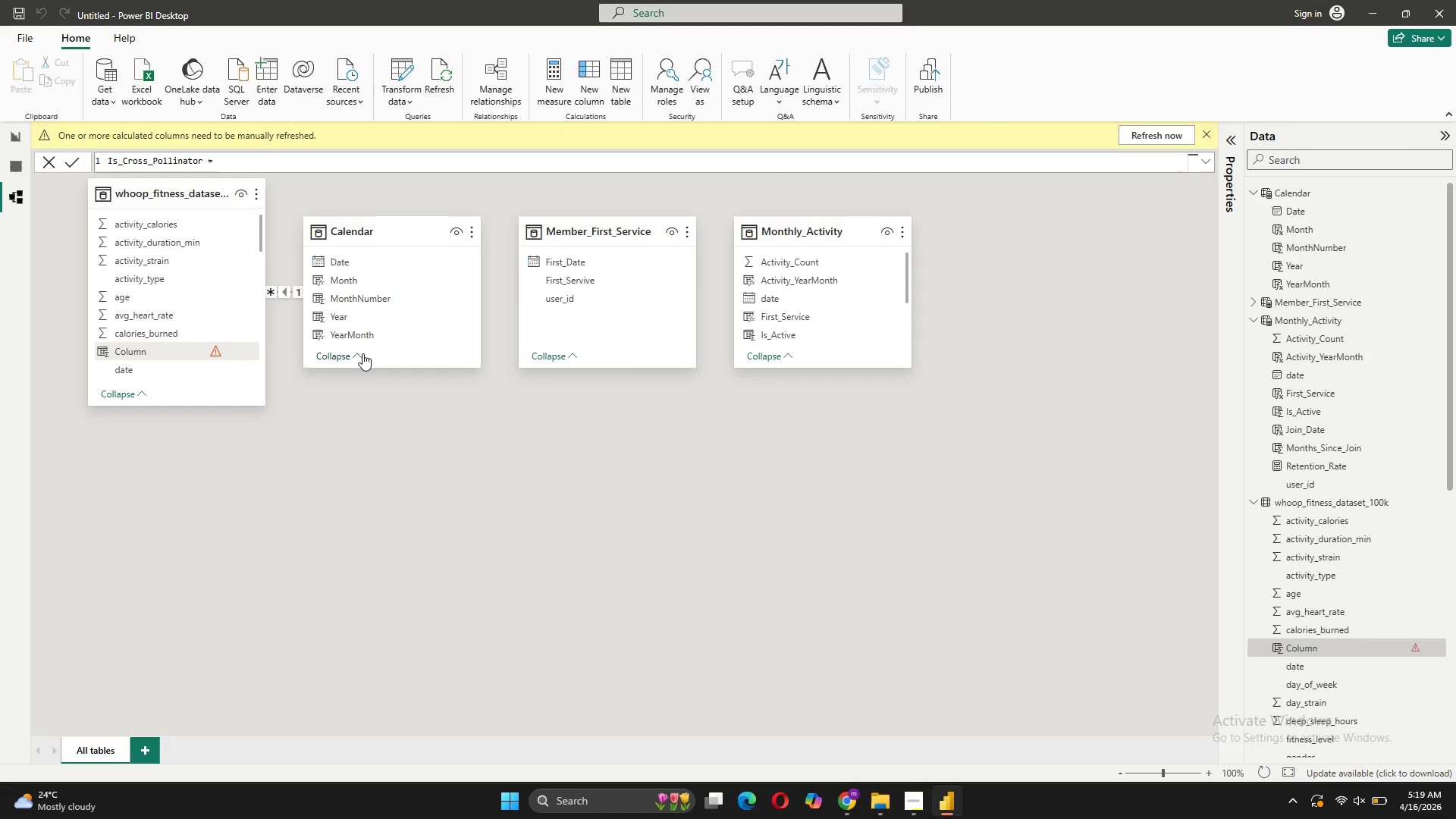 
left_click([1203, 161])
 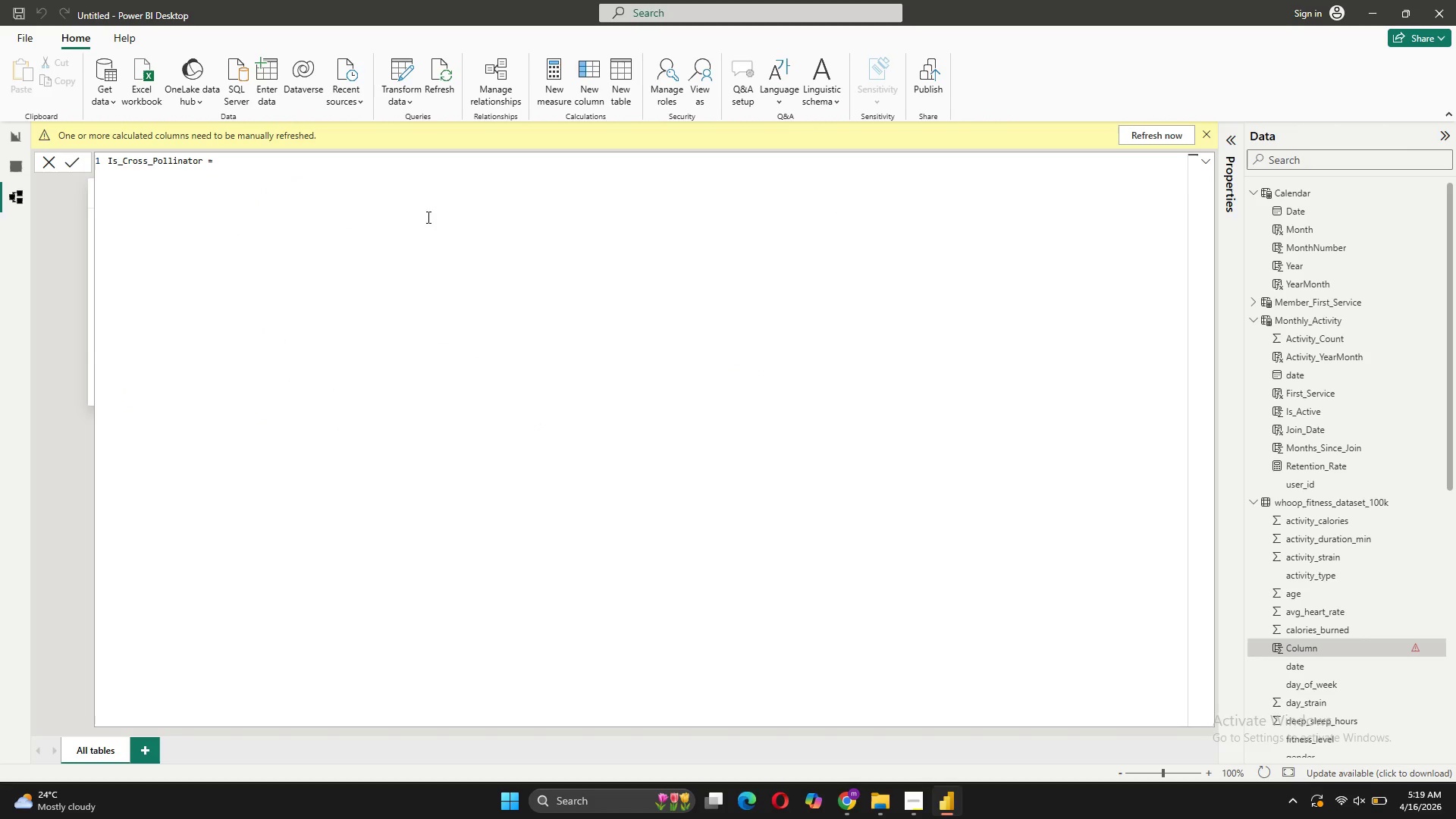 
left_click([415, 190])
 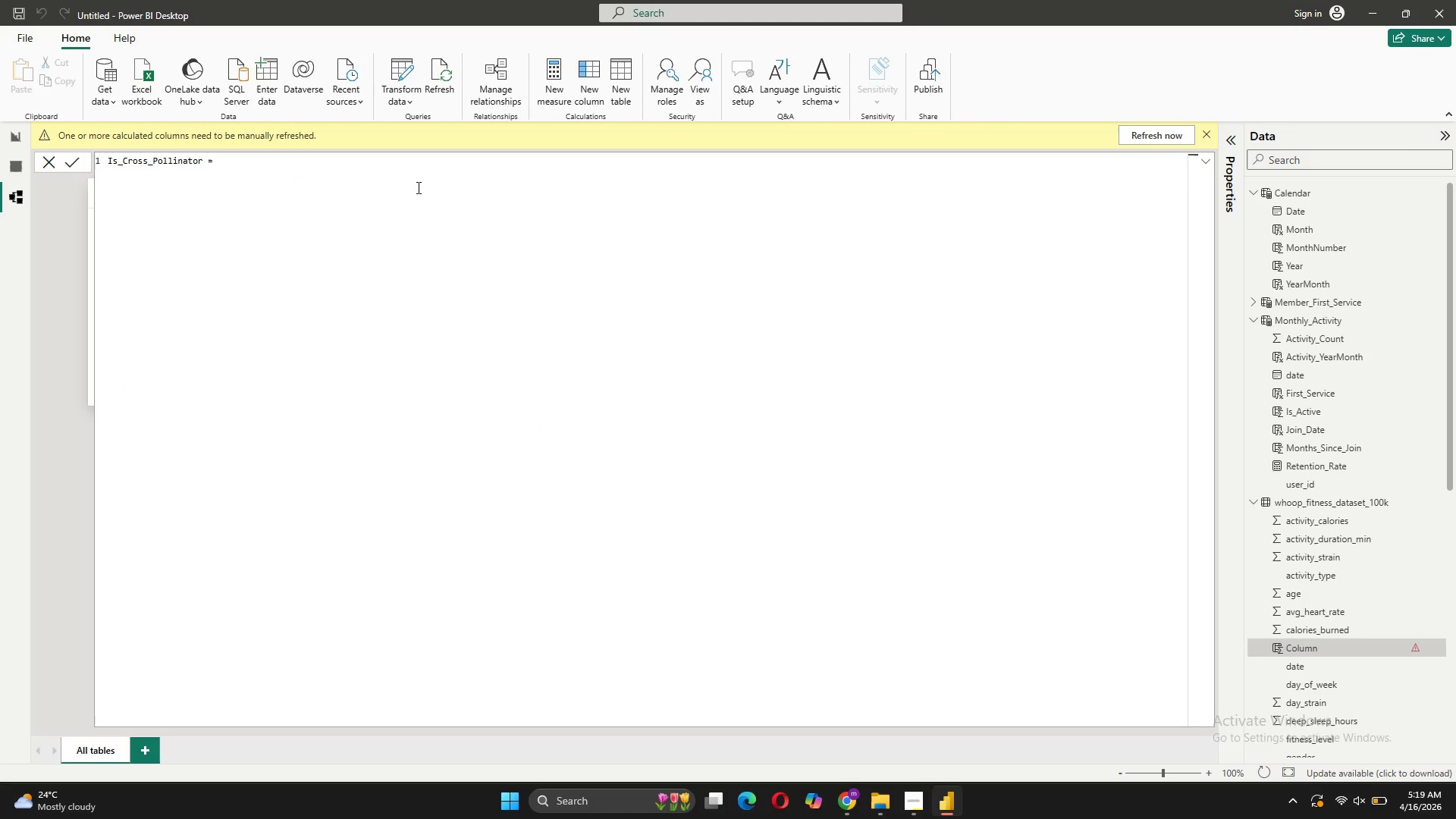 
key(Shift+ShiftRight)
 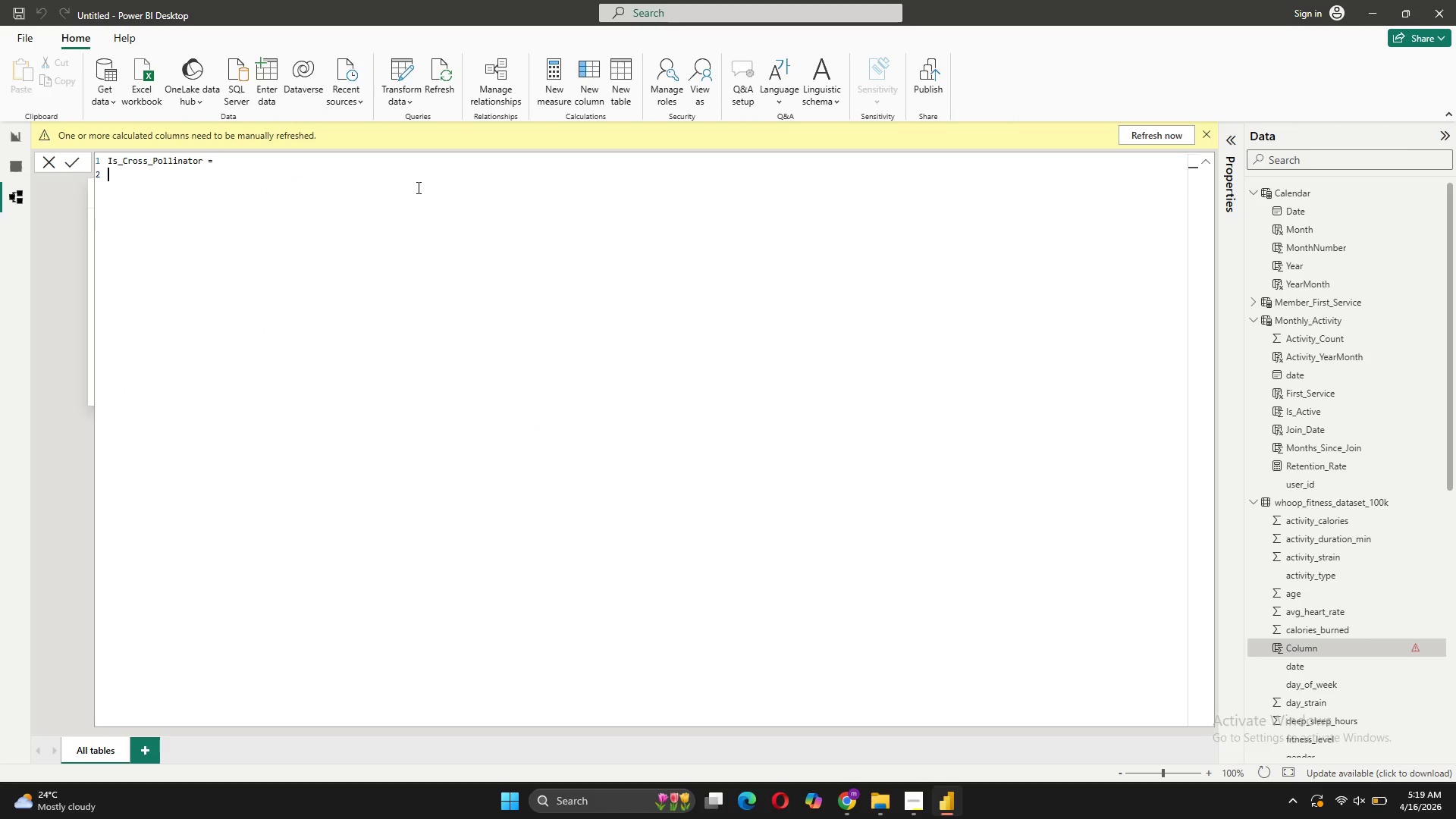 
key(Shift+Enter)
 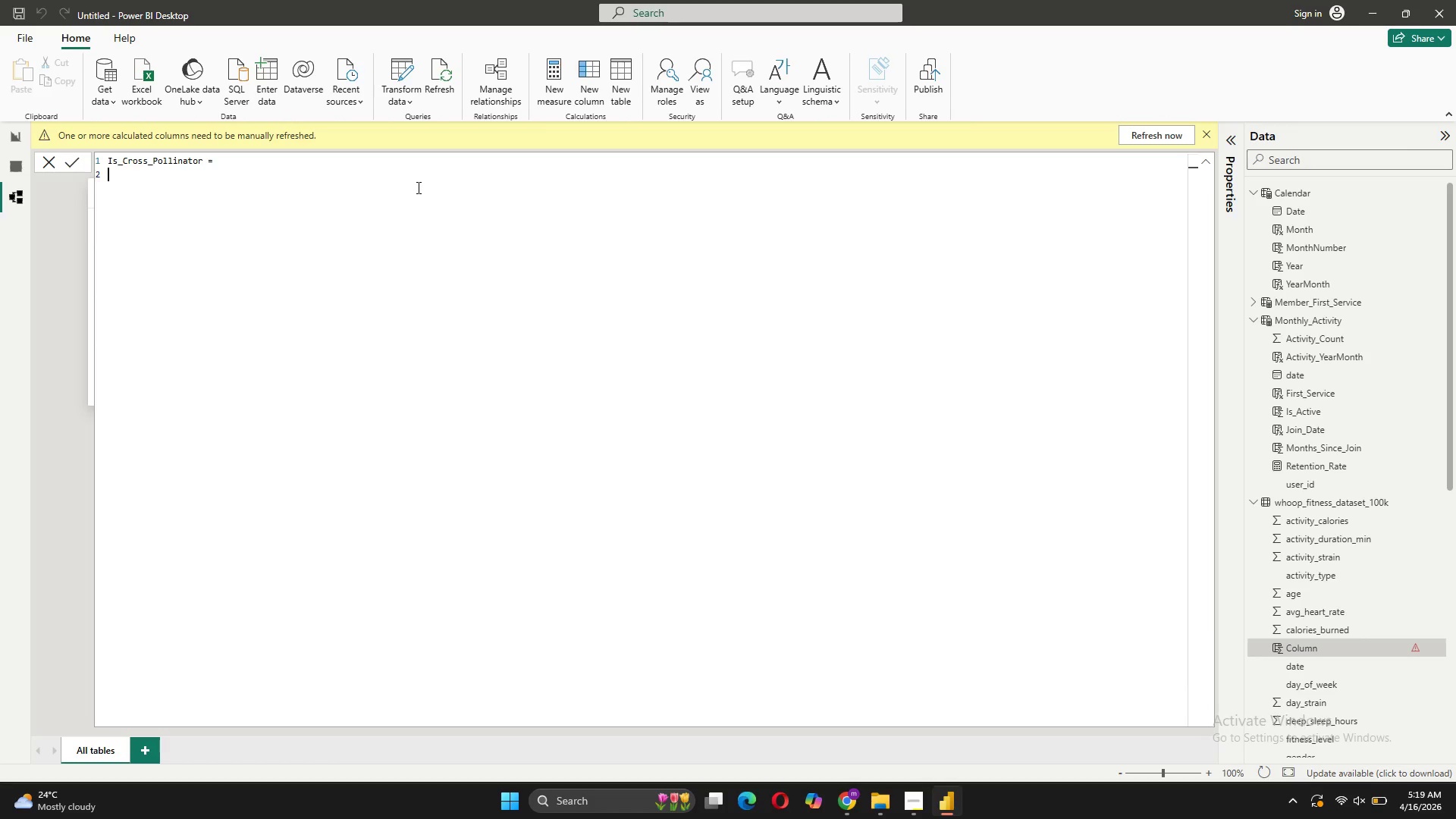 
type(VAR uSER)
key(Backspace)
key(Backspace)
key(Backspace)
key(Backspace)
type(Y)
key(Backspace)
type(UserServices = V)
 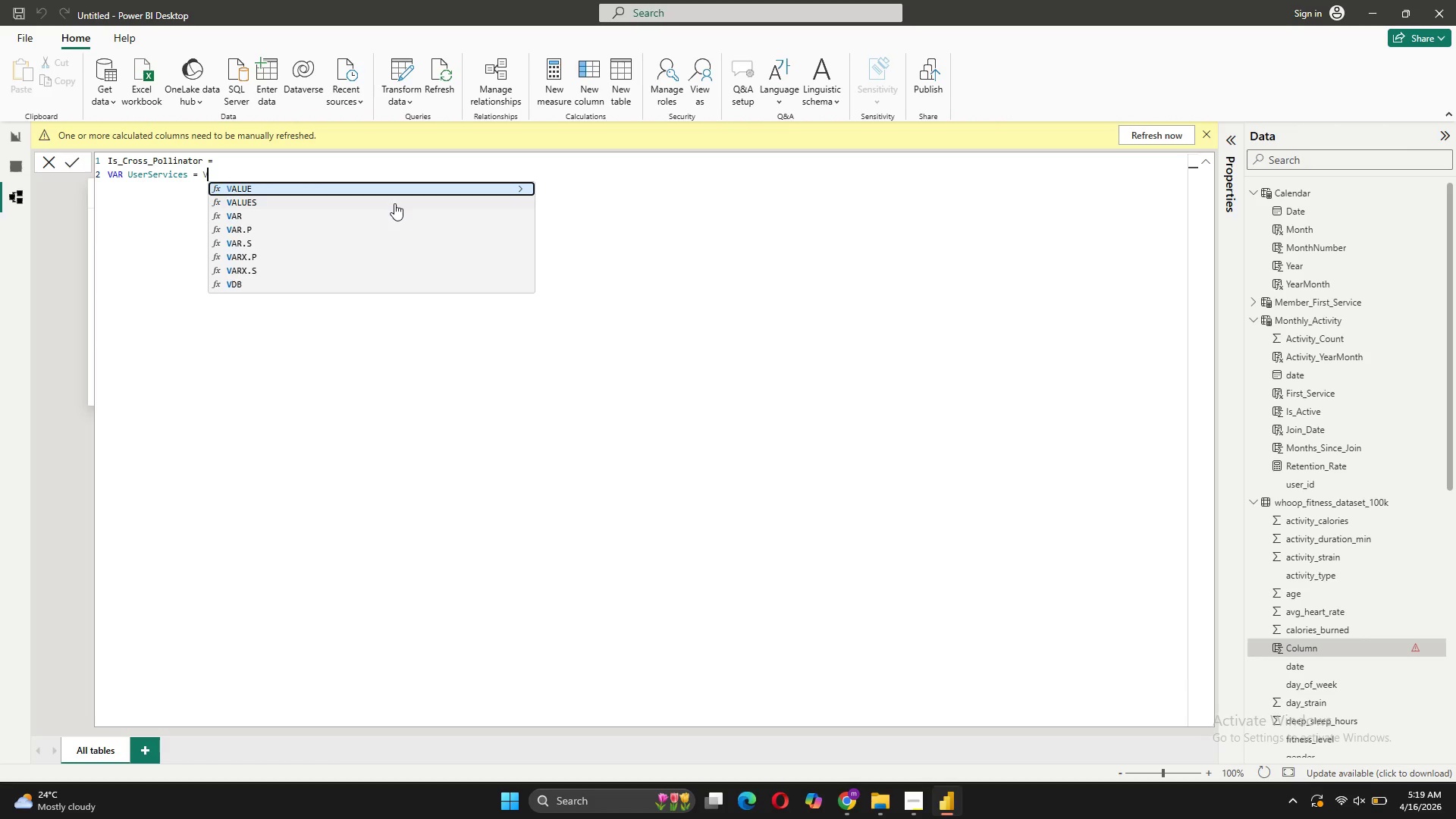 
left_click([394, 206])
 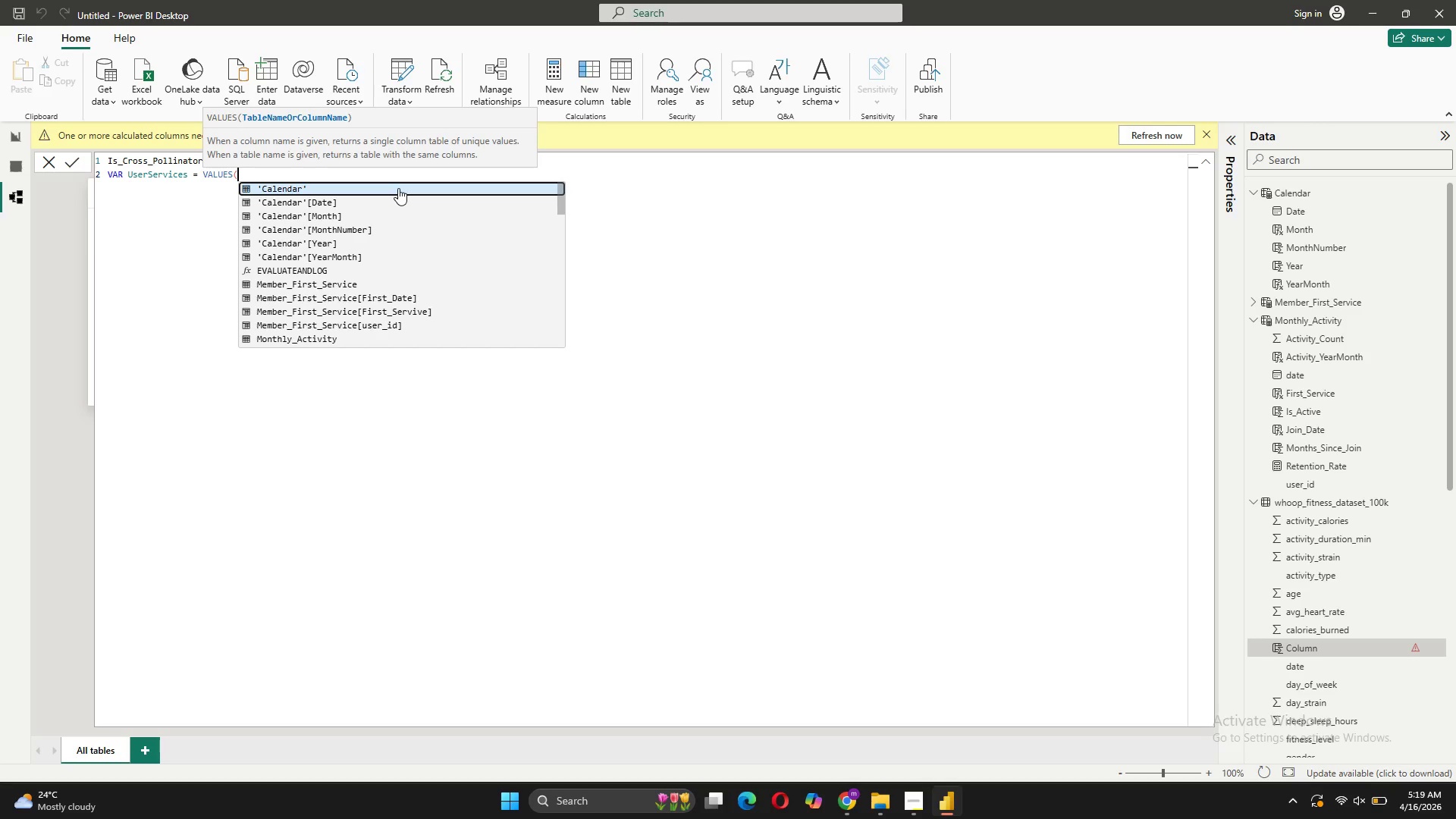 
type('whi)
key(Backspace)
 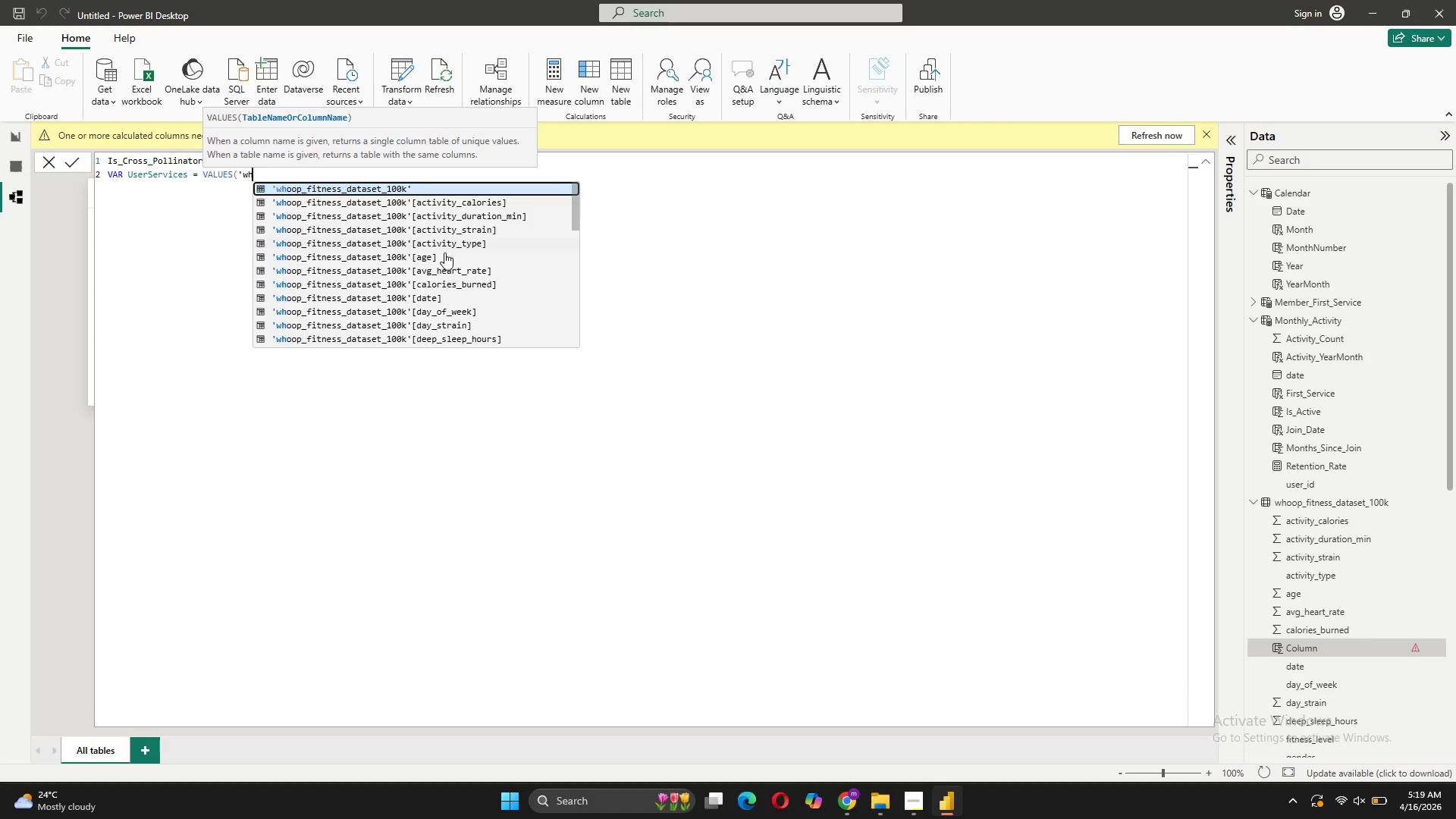 
wait(5.36)
 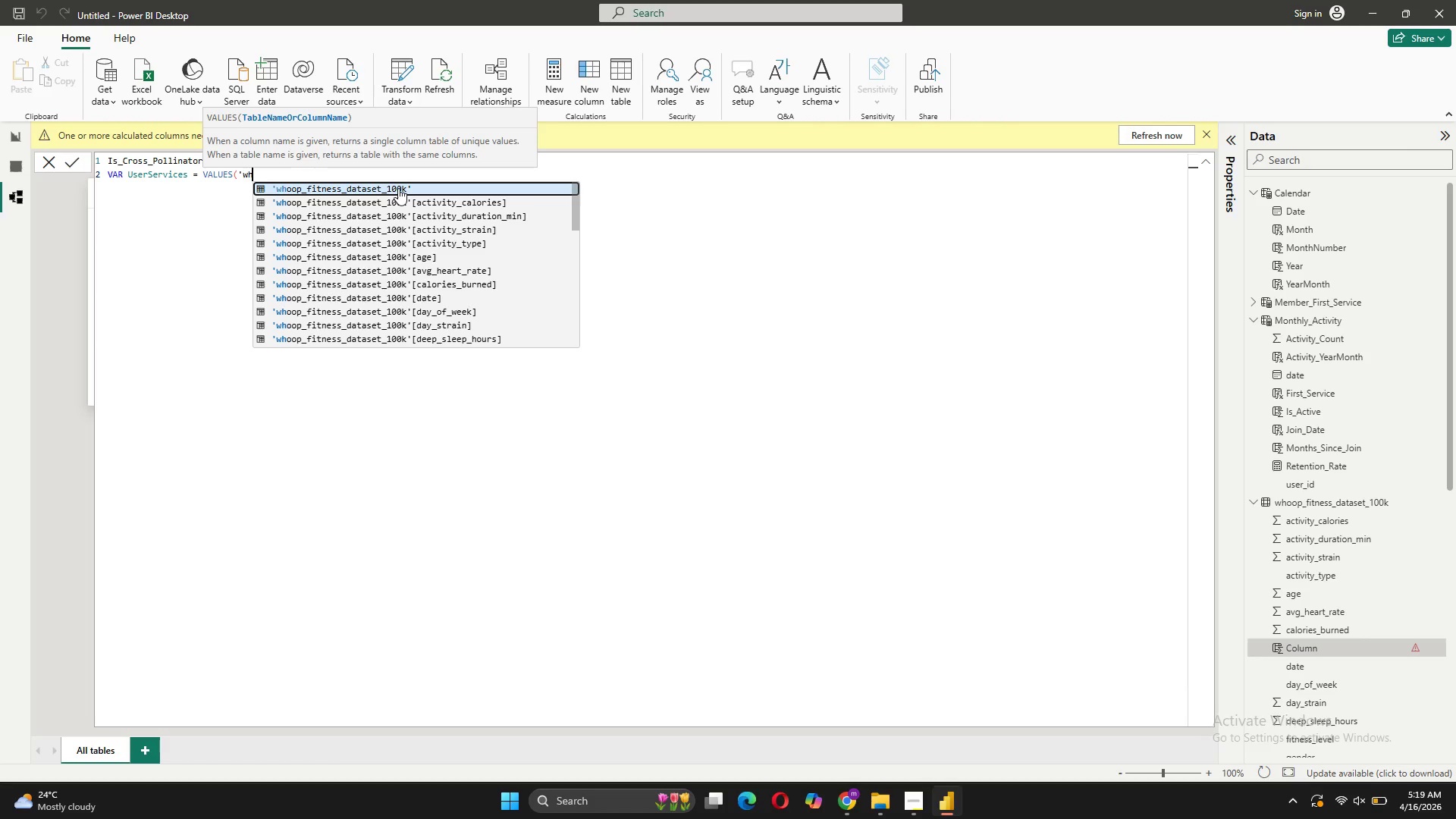 
scroll: coordinate [457, 322], scroll_direction: down, amount: 5.0
 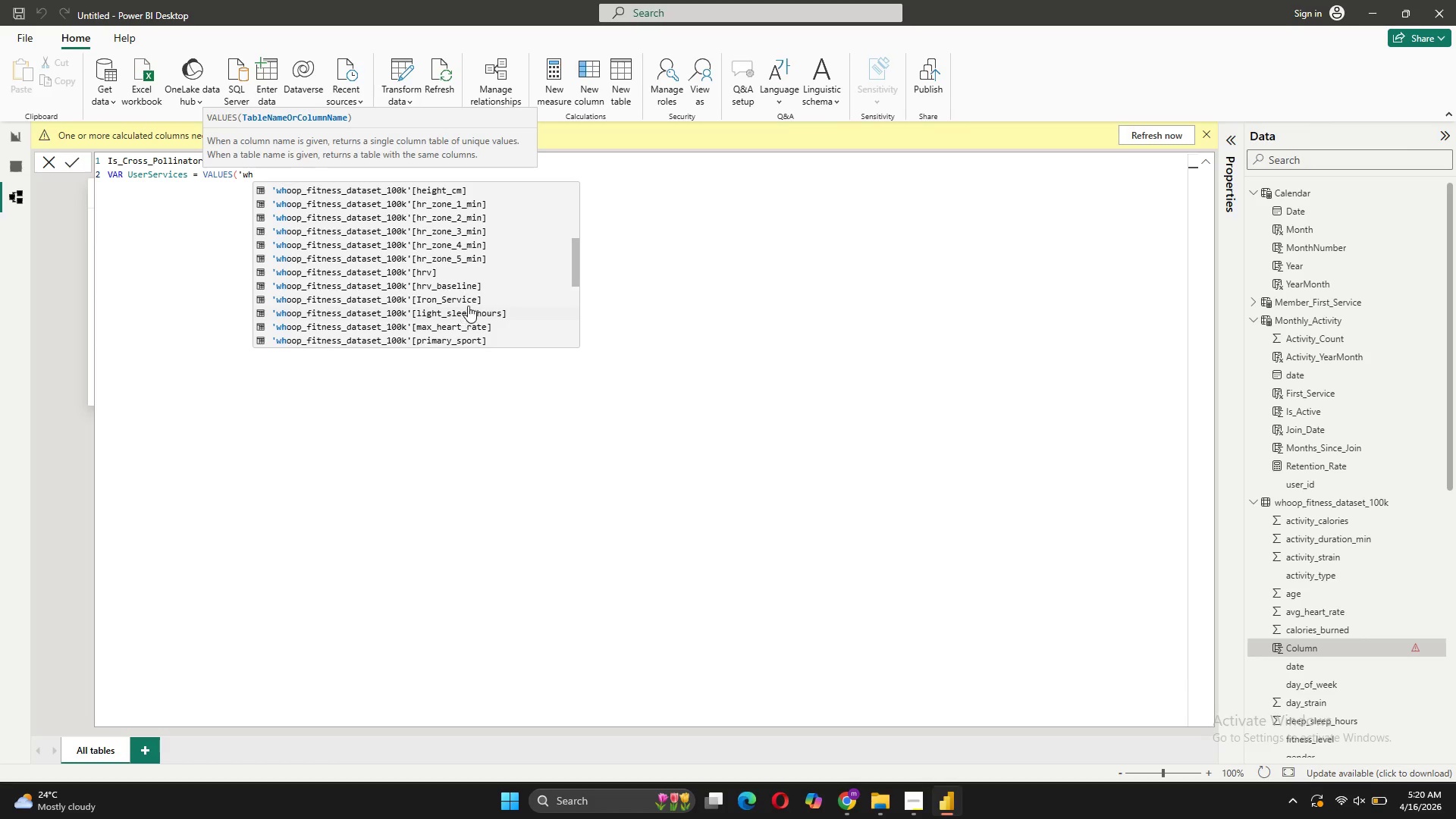 
left_click([469, 303])
 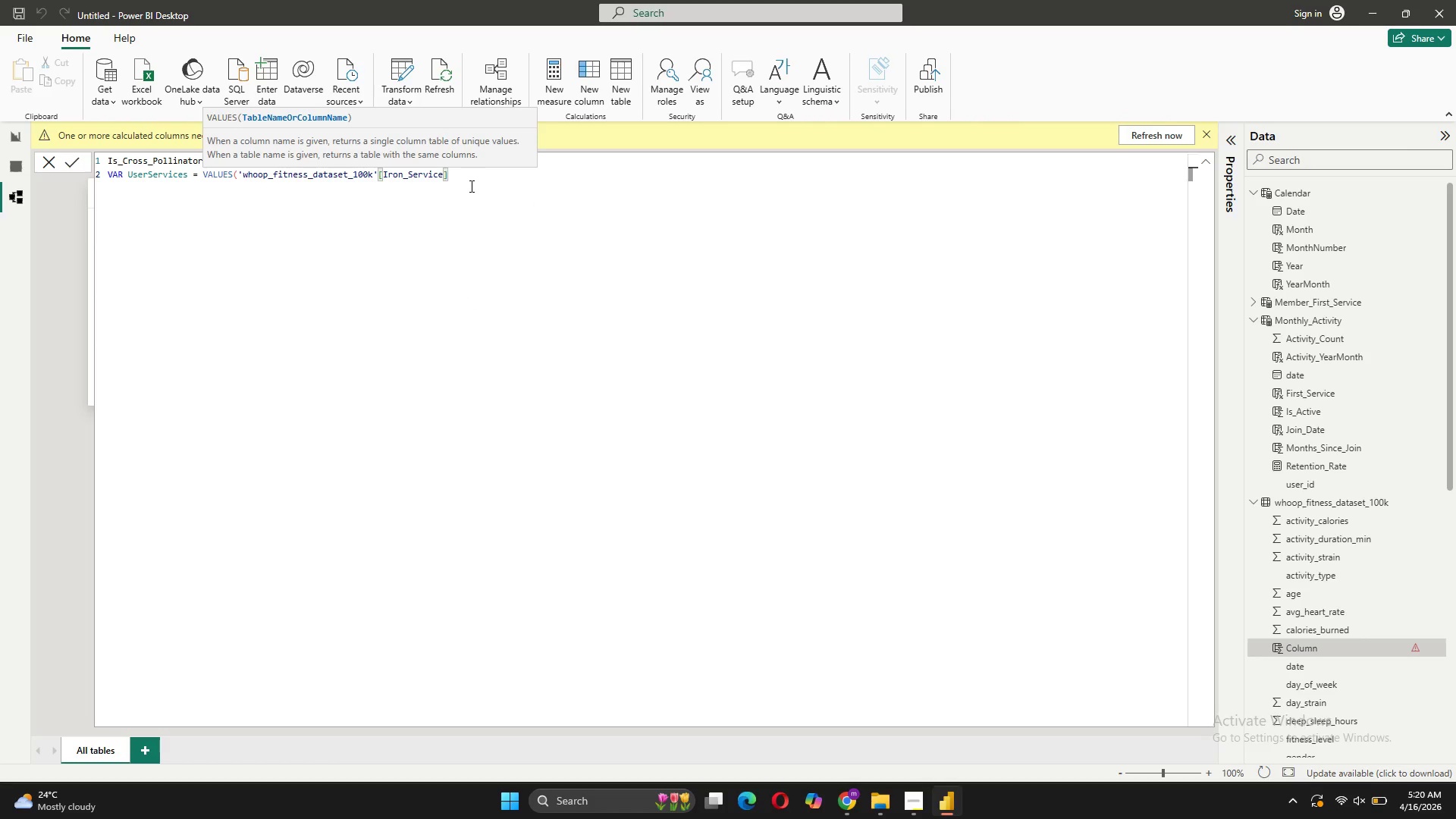 
key(Shift+0)
 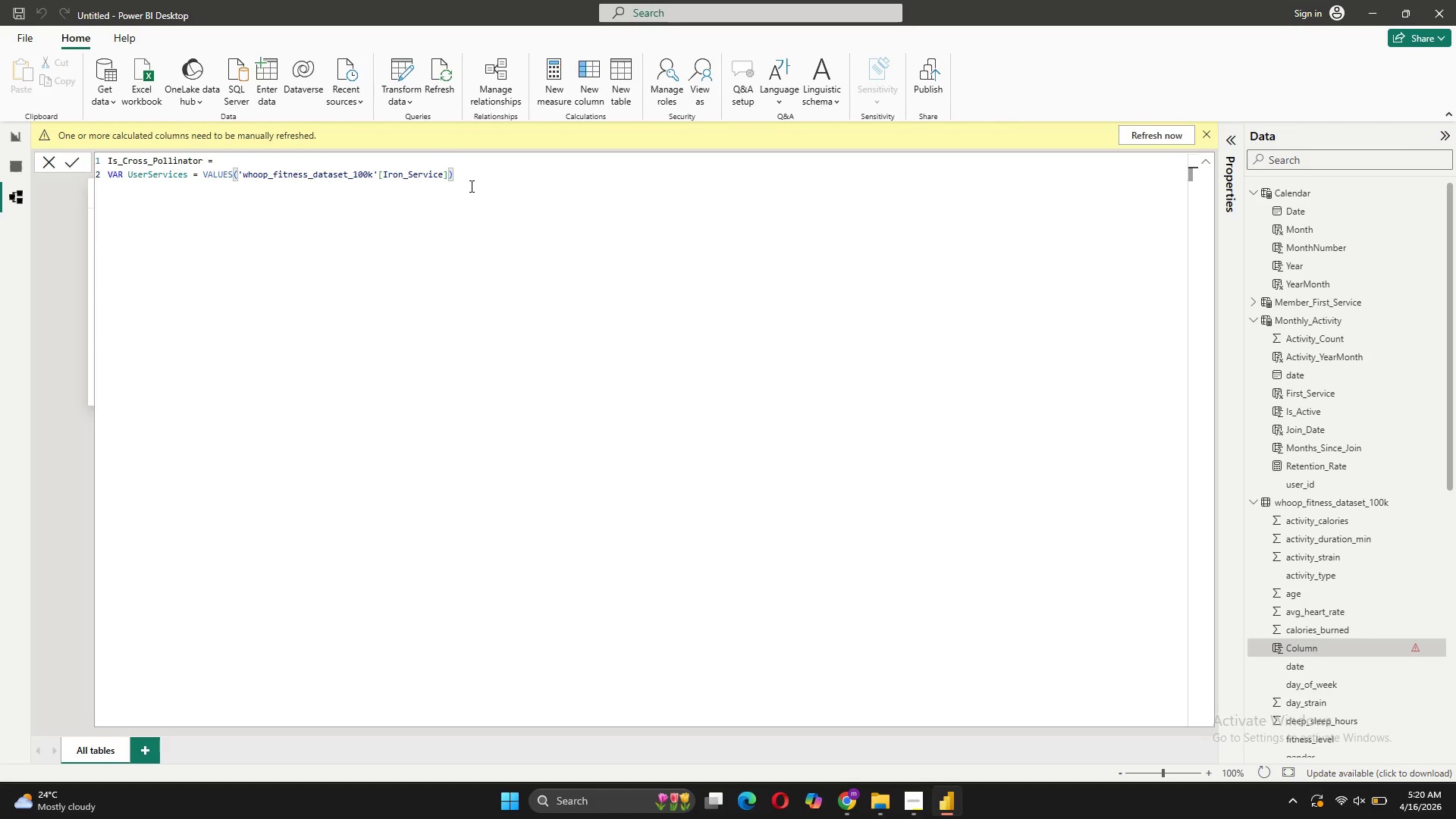 
key(Shift+Enter)
 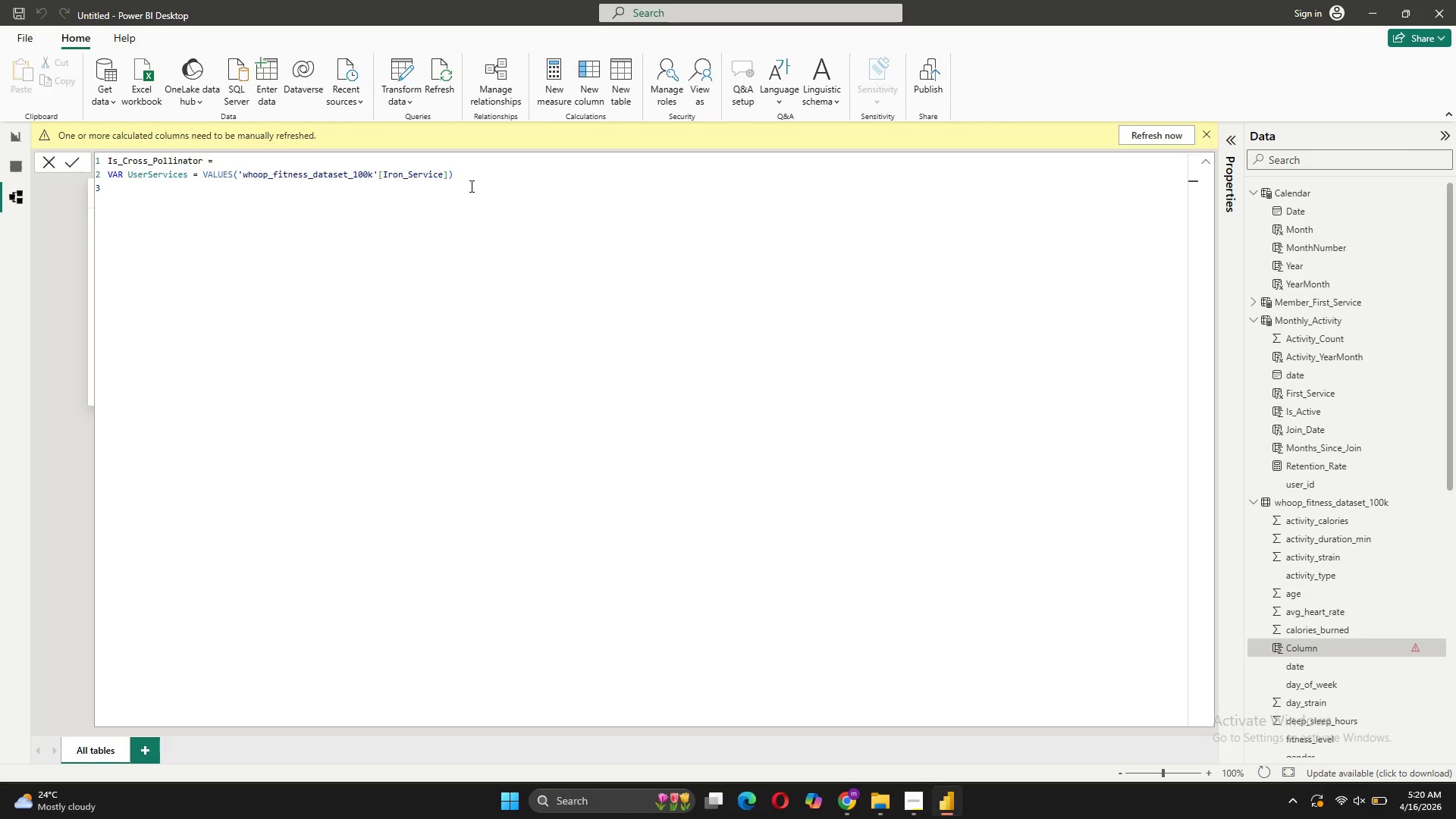 
type(VAR ServiceCount =COUNTROWS)
 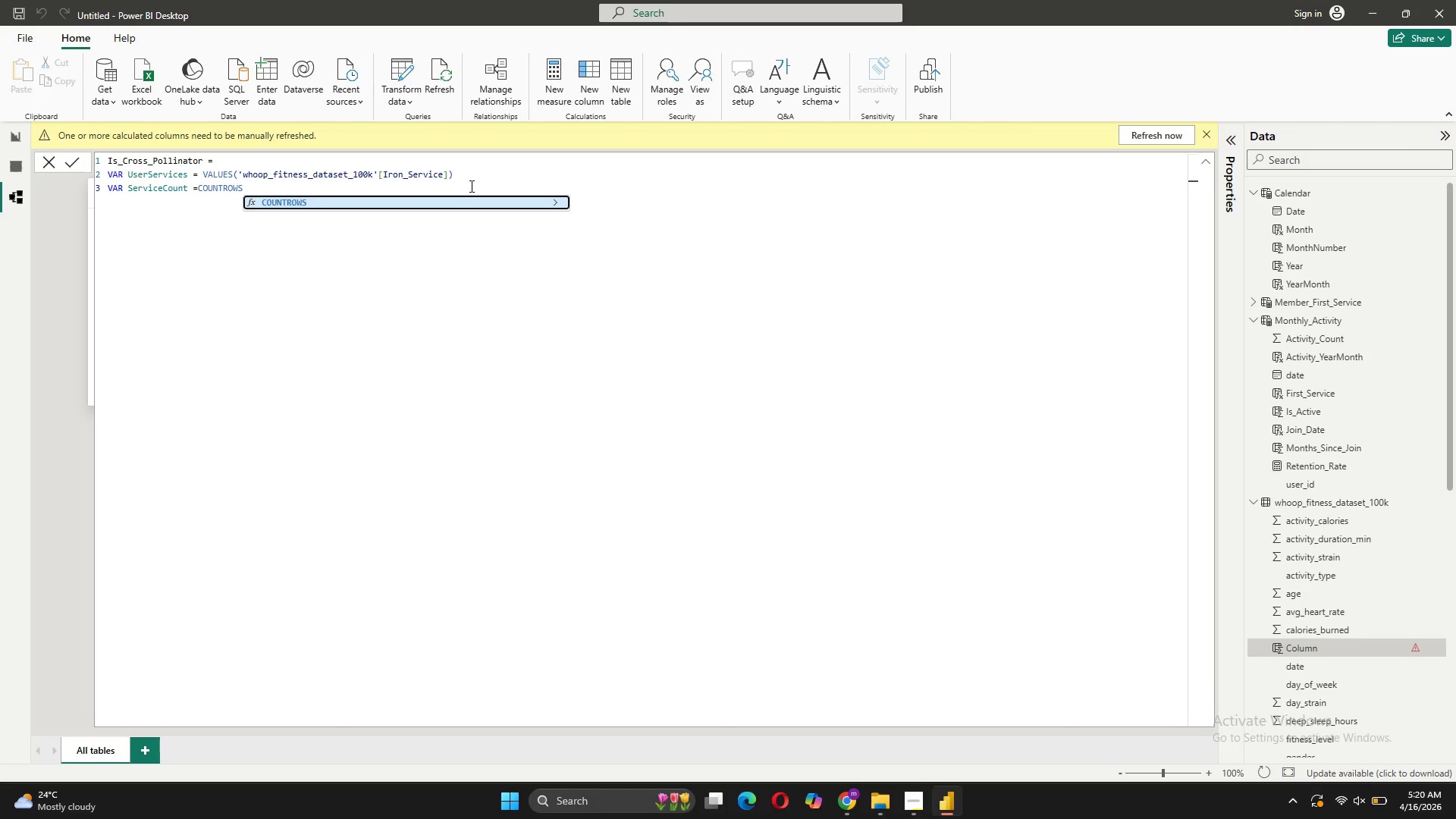 
key(ArrowLeft)
 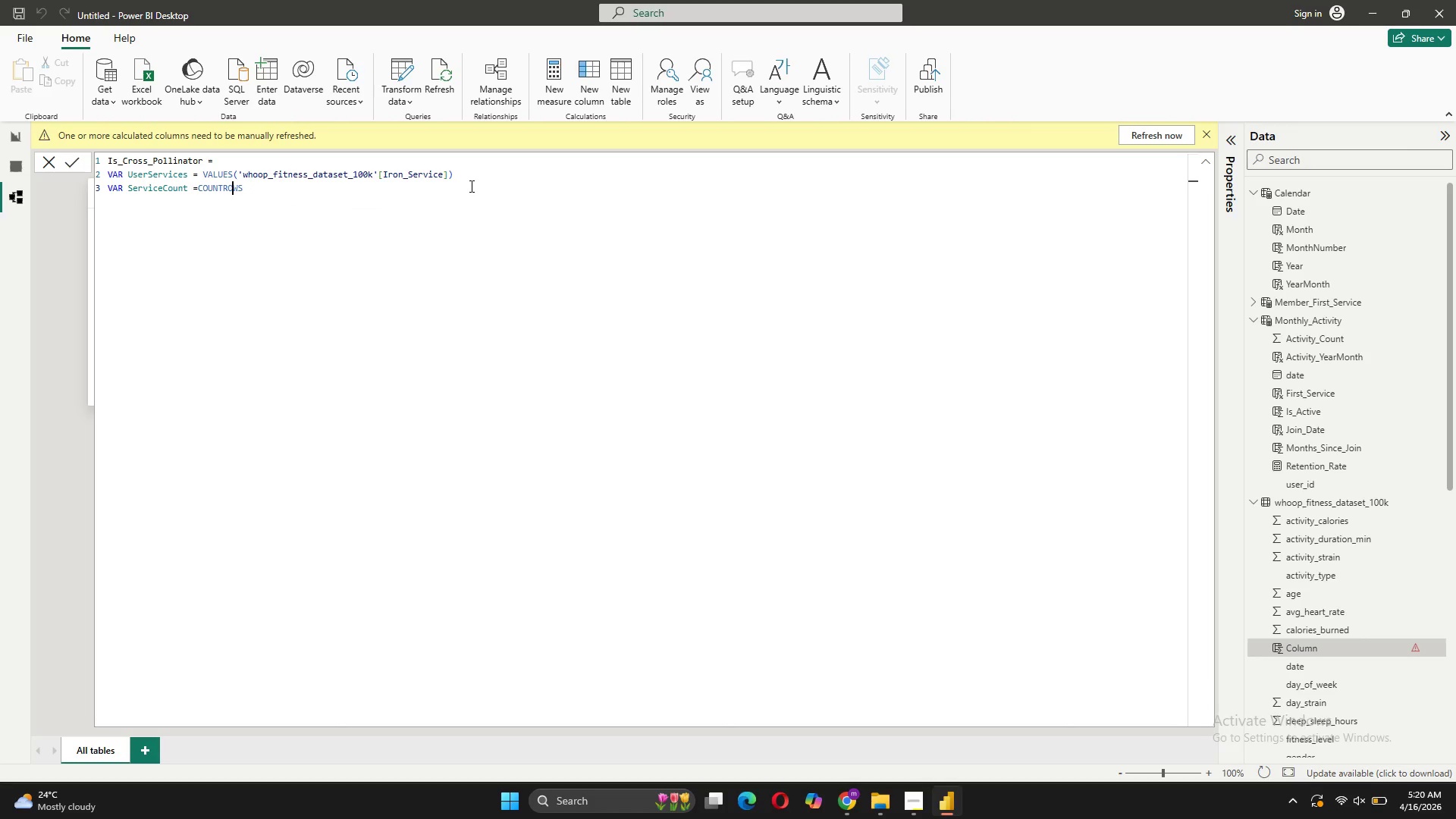 
key(ArrowLeft)
 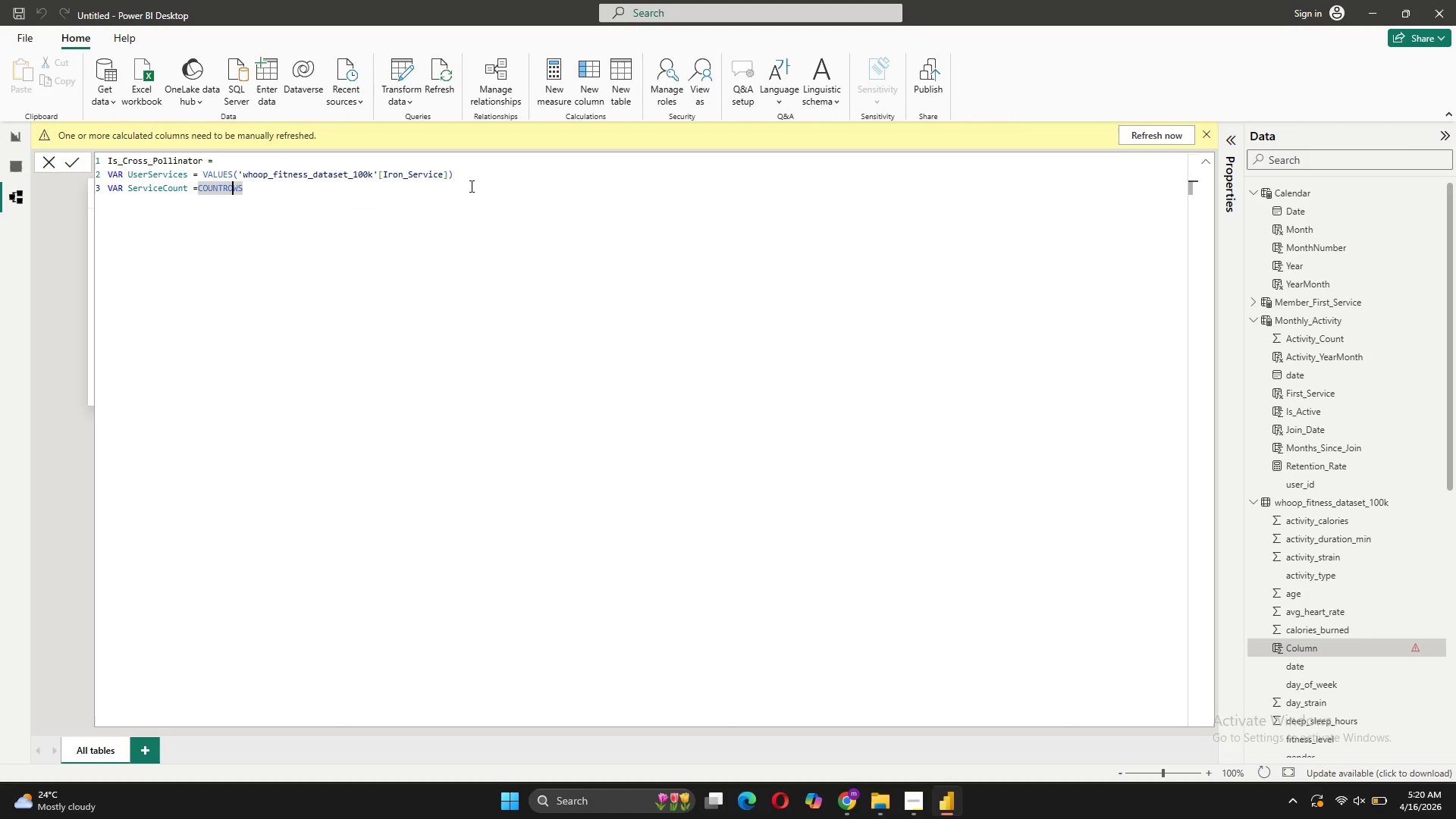 
key(ArrowLeft)
 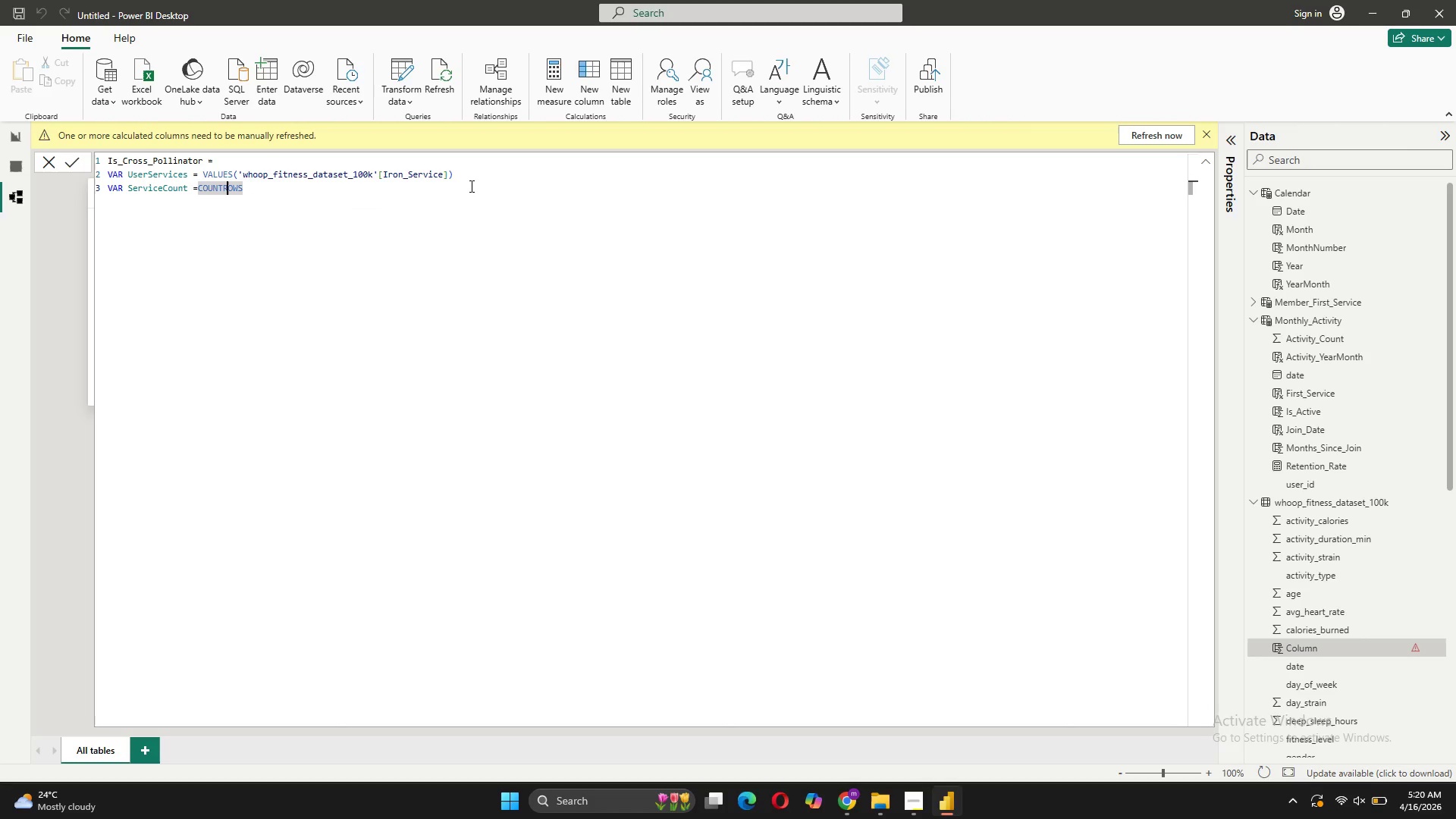 
key(ArrowLeft)
 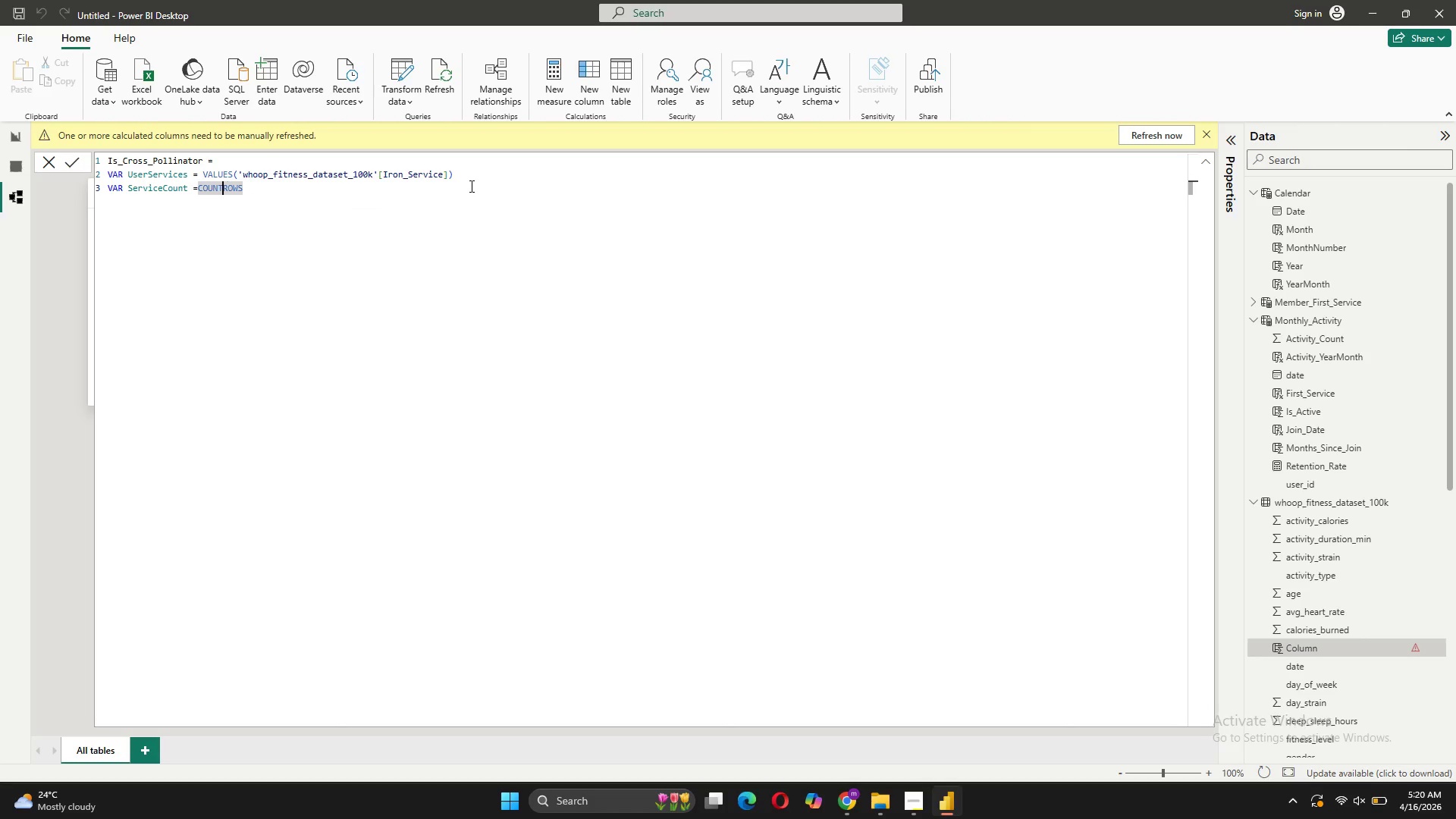 
key(ArrowLeft)
 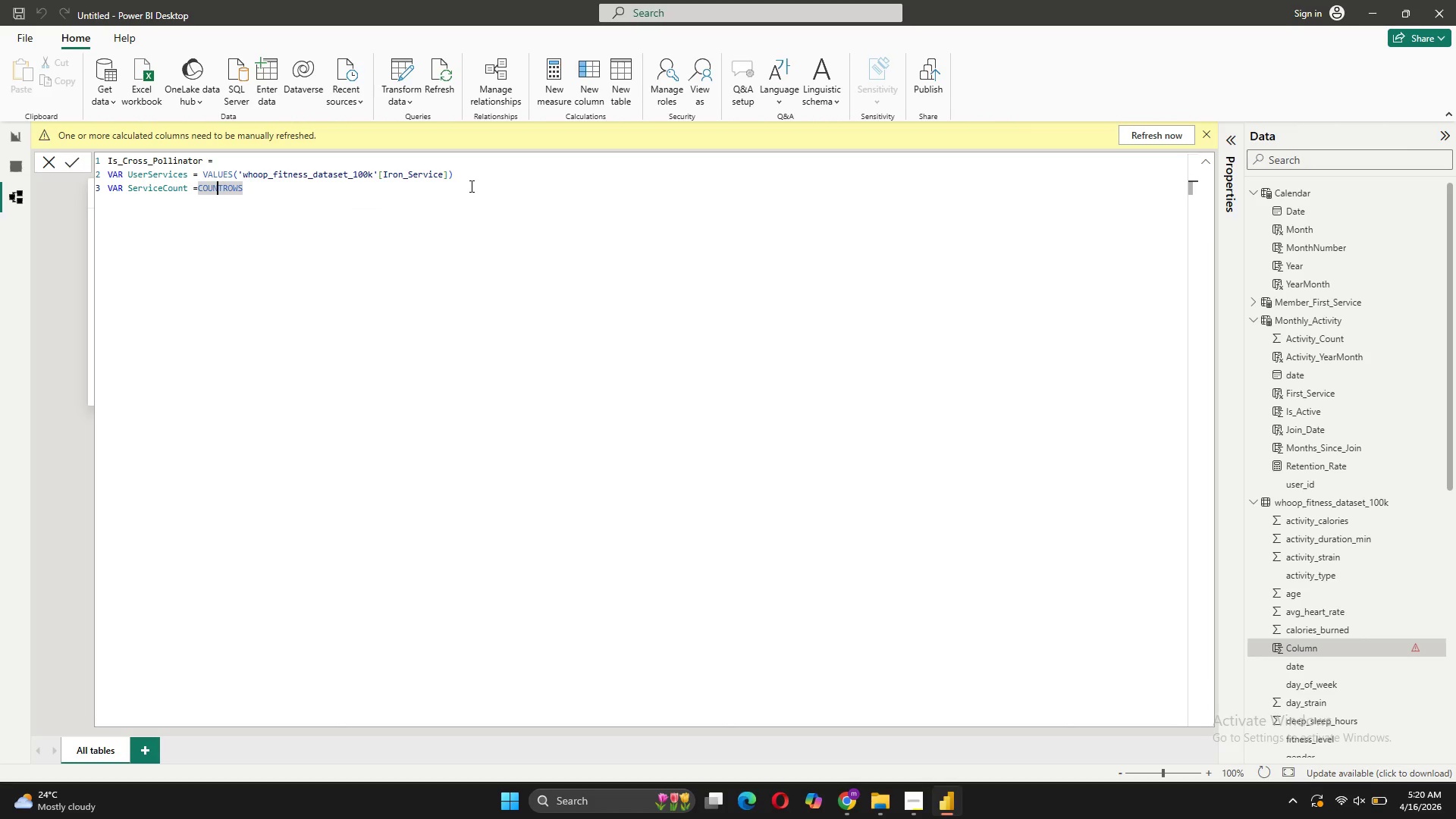 
key(ArrowLeft)
 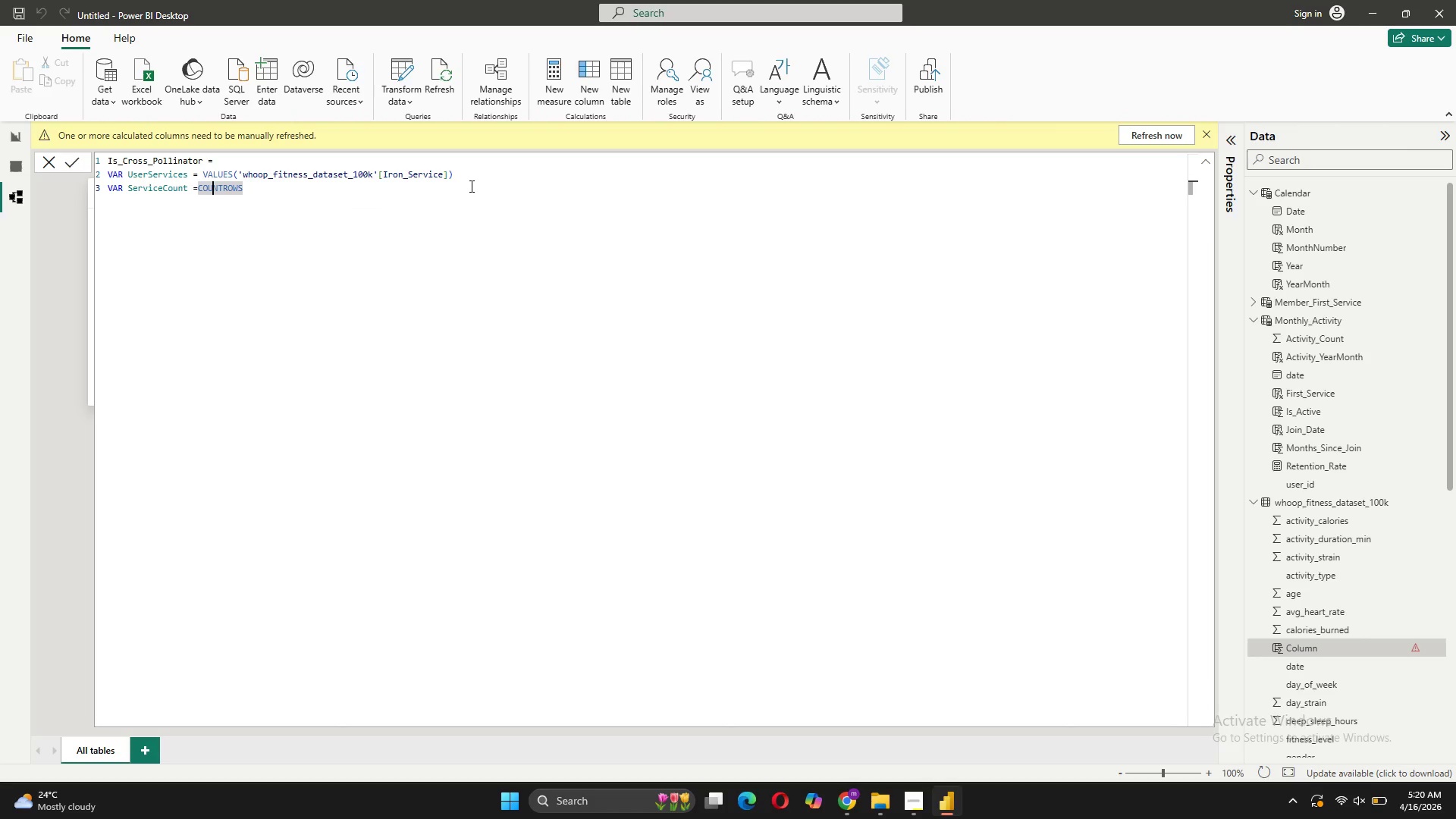 
key(ArrowLeft)
 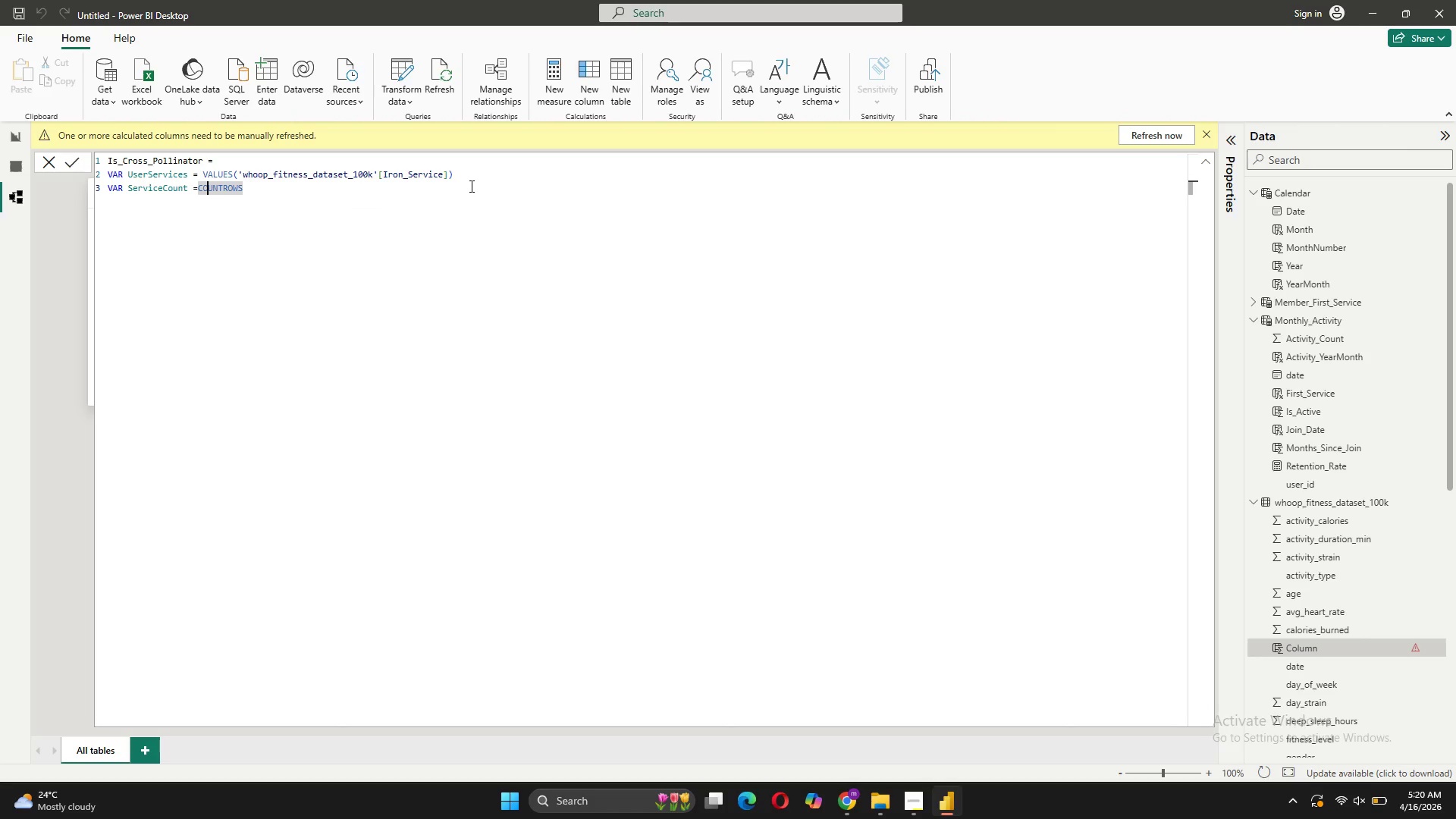 
key(ArrowLeft)
 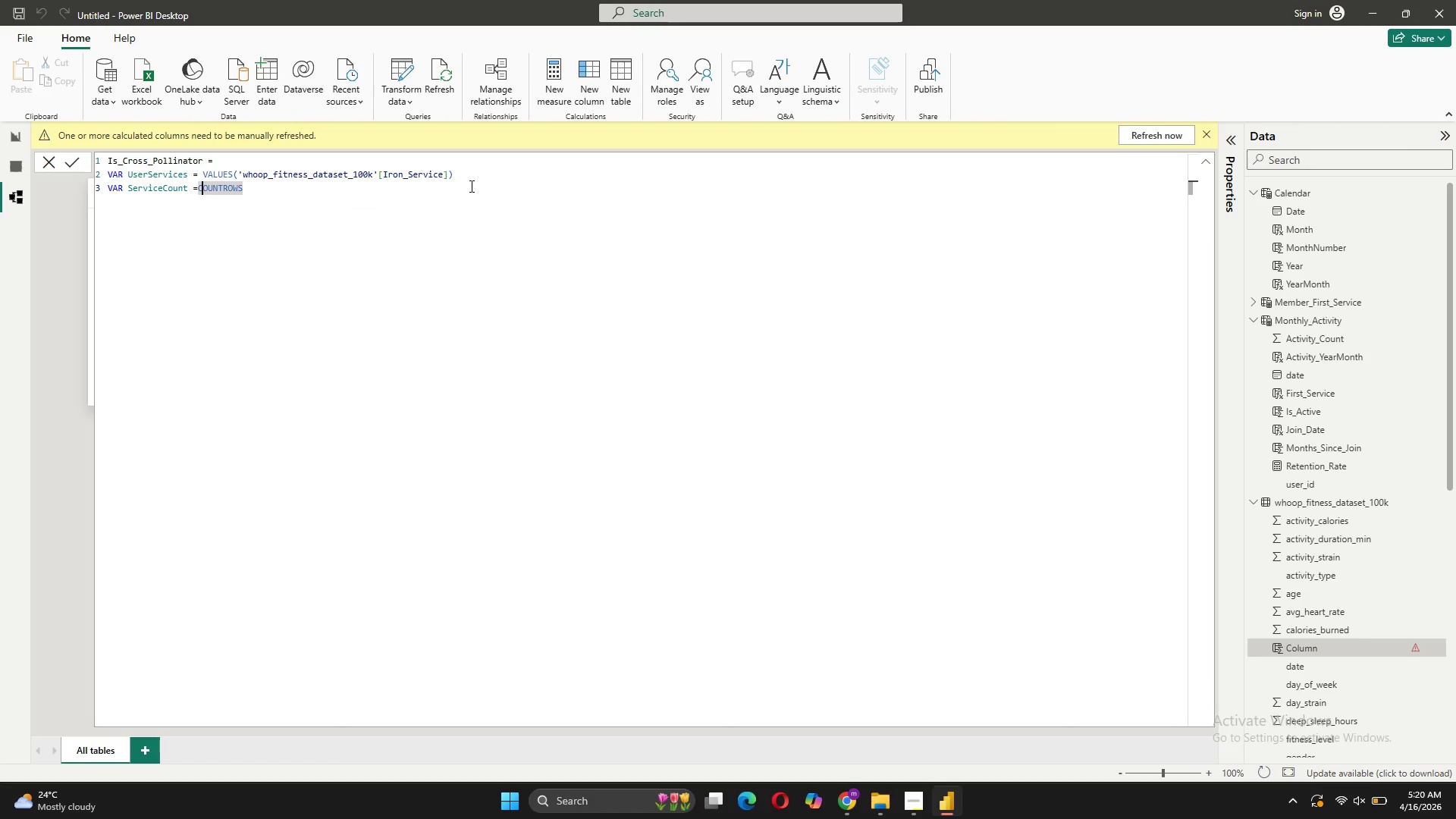 
key(ArrowLeft)
 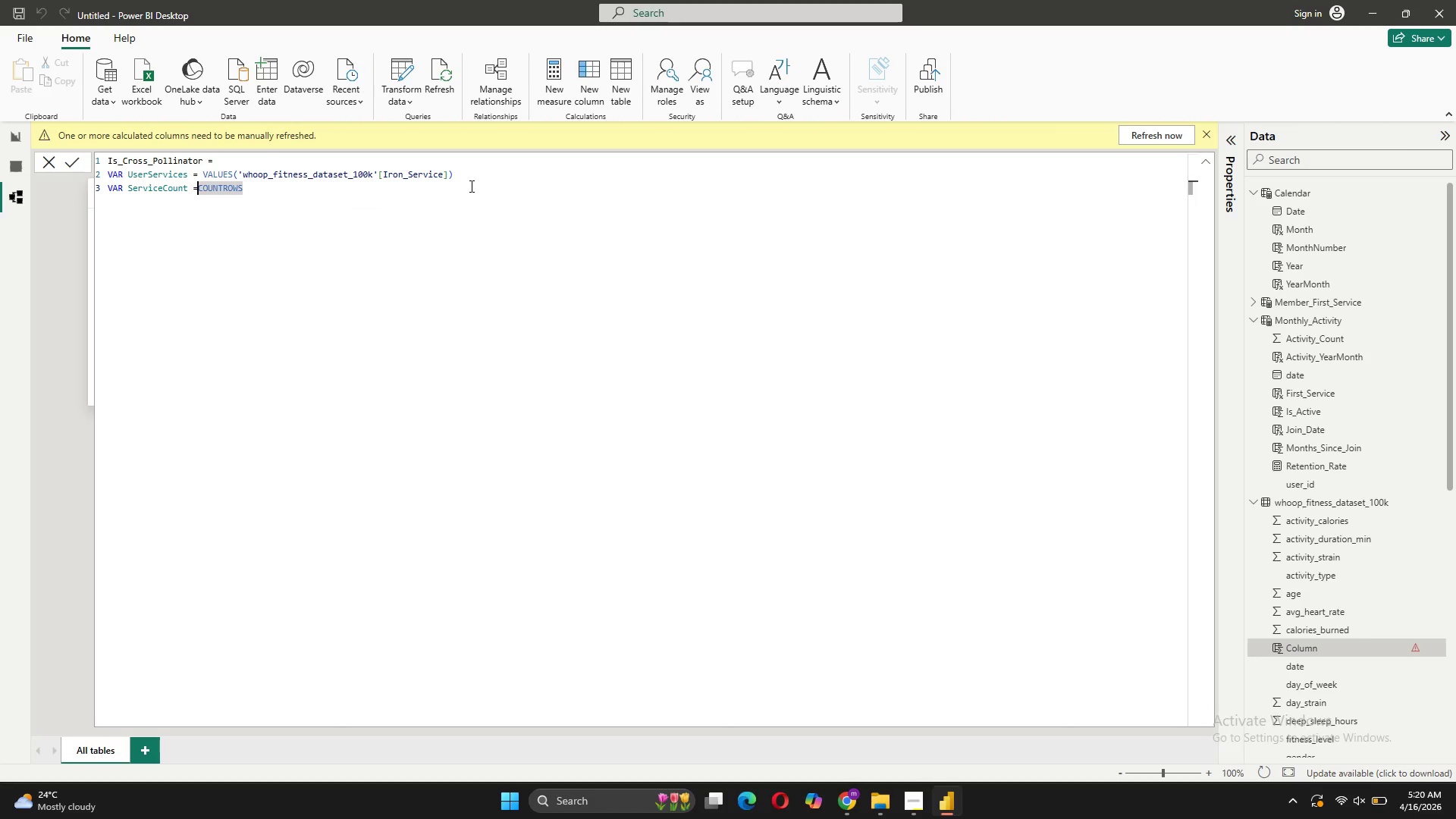 
key(Space)
 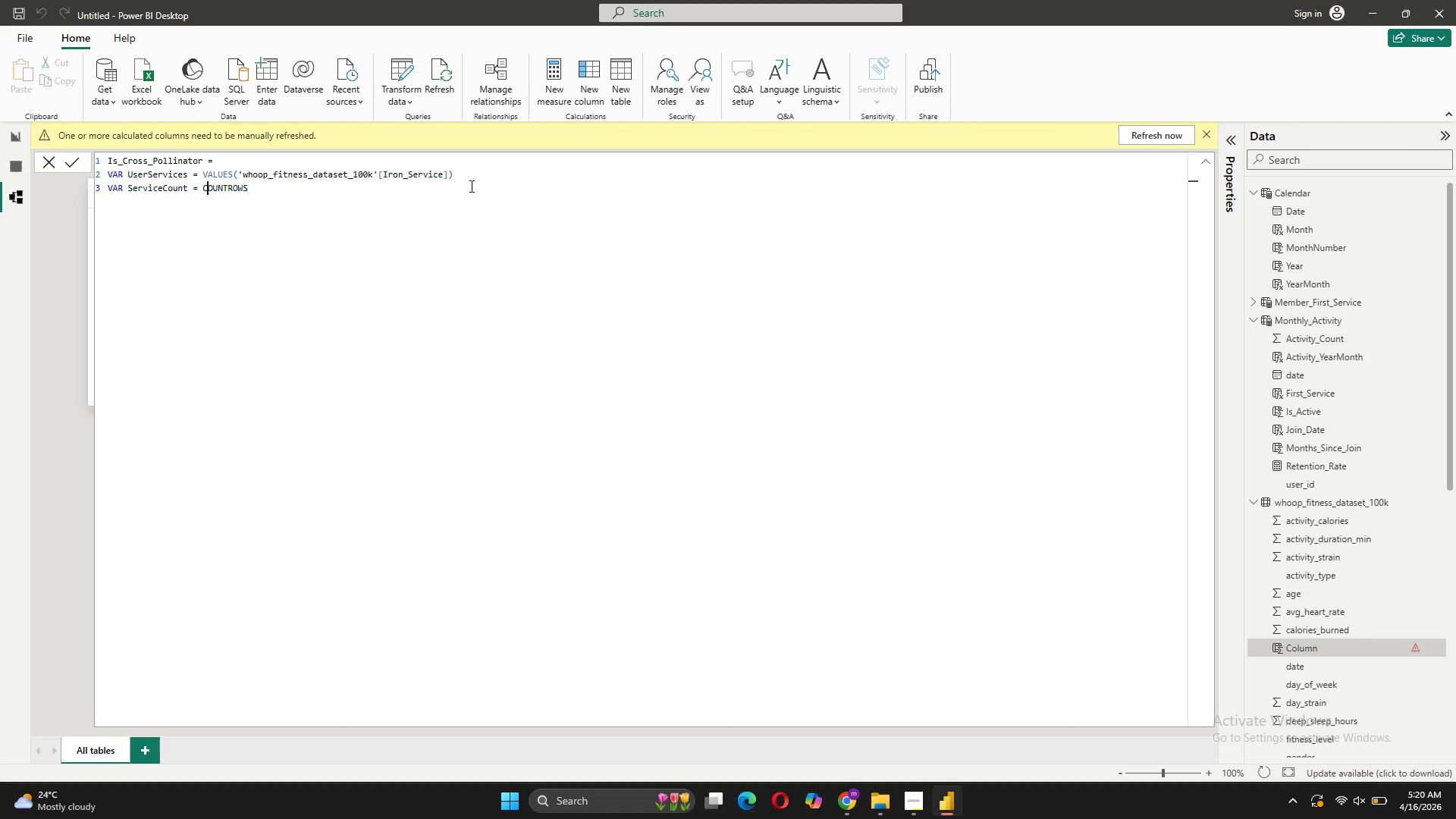 
key(ArrowRight)
 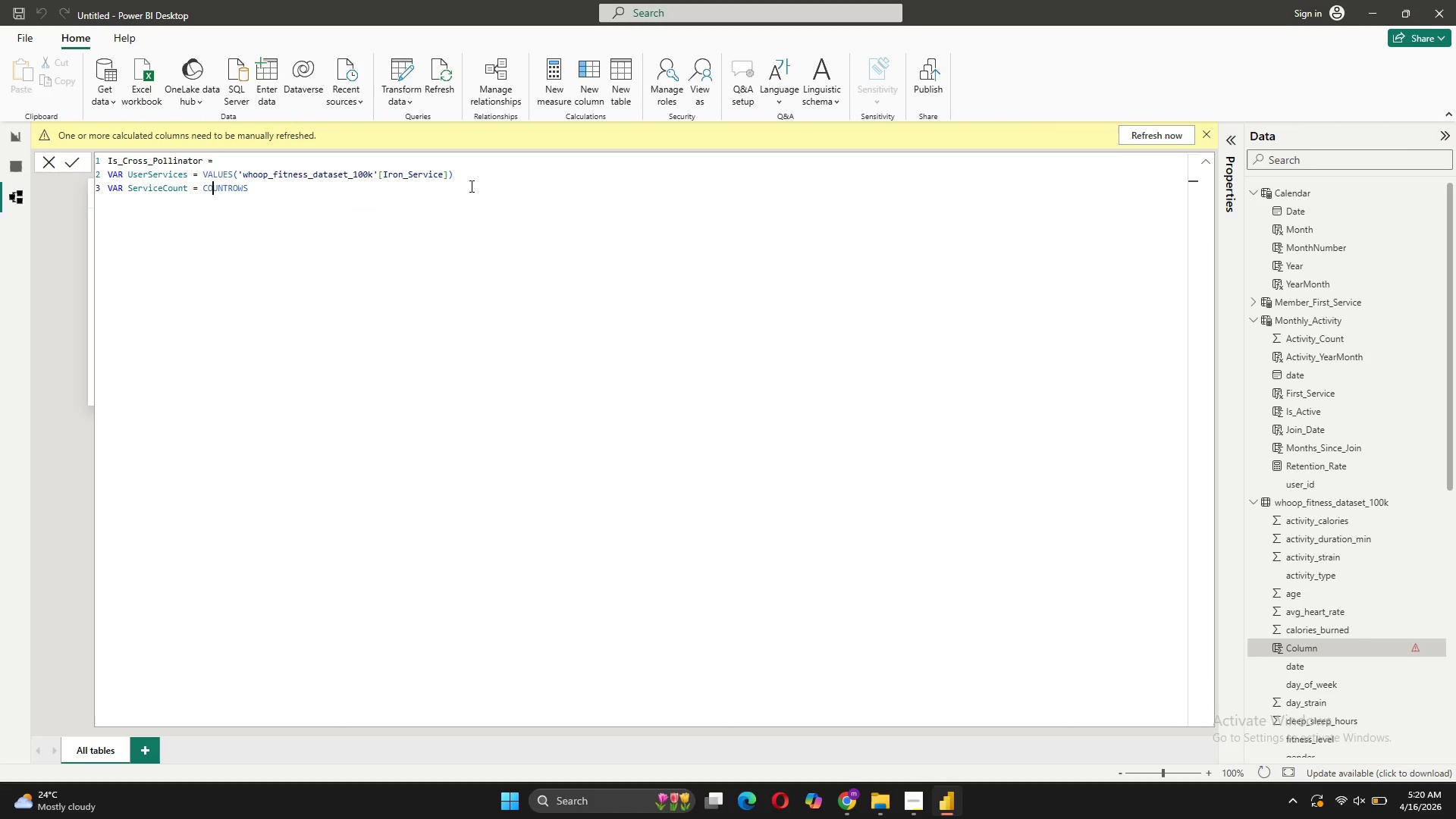 
key(ArrowRight)
 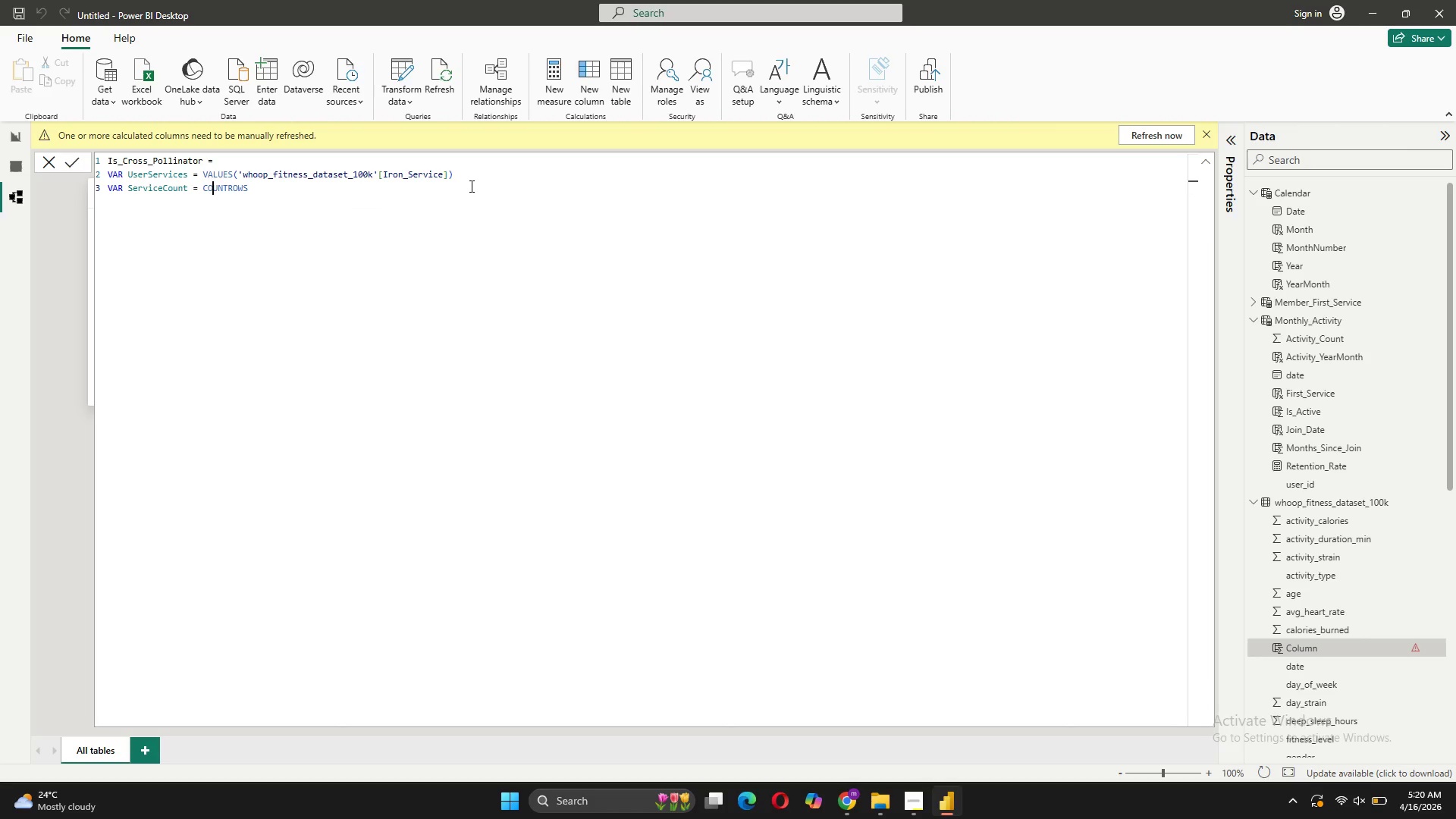 
key(ArrowRight)
 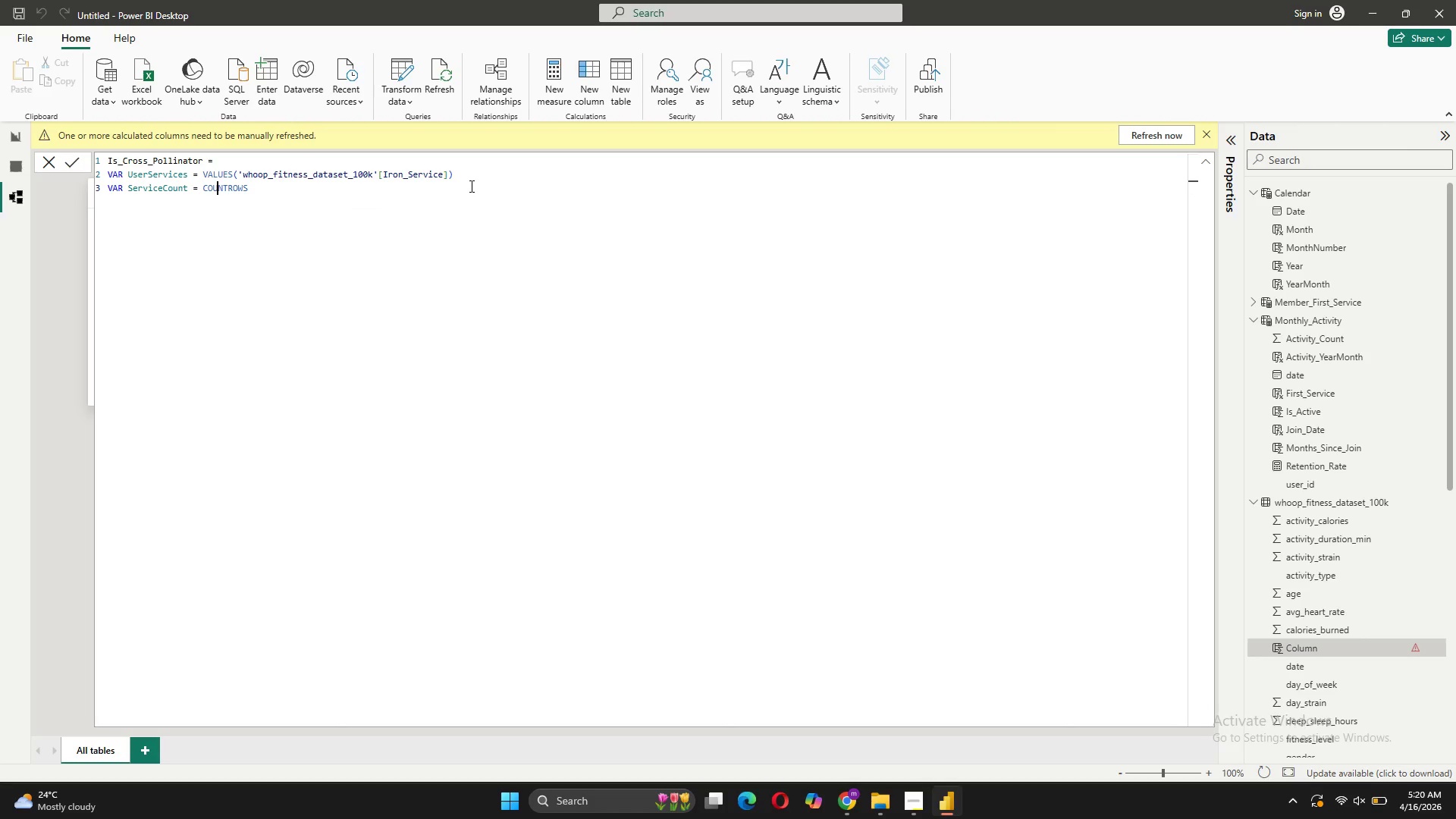 
key(ArrowRight)
 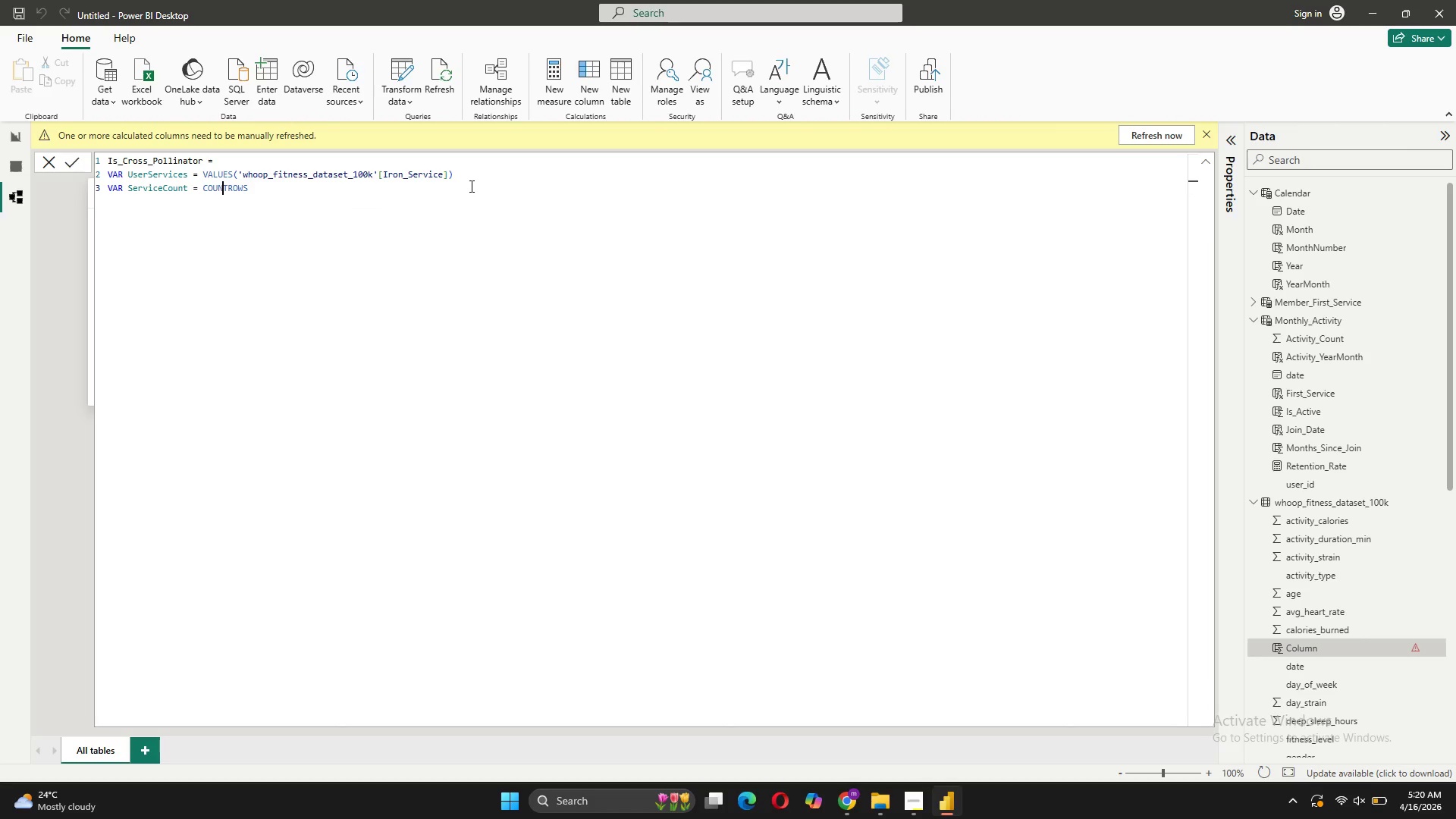 
key(ArrowRight)
 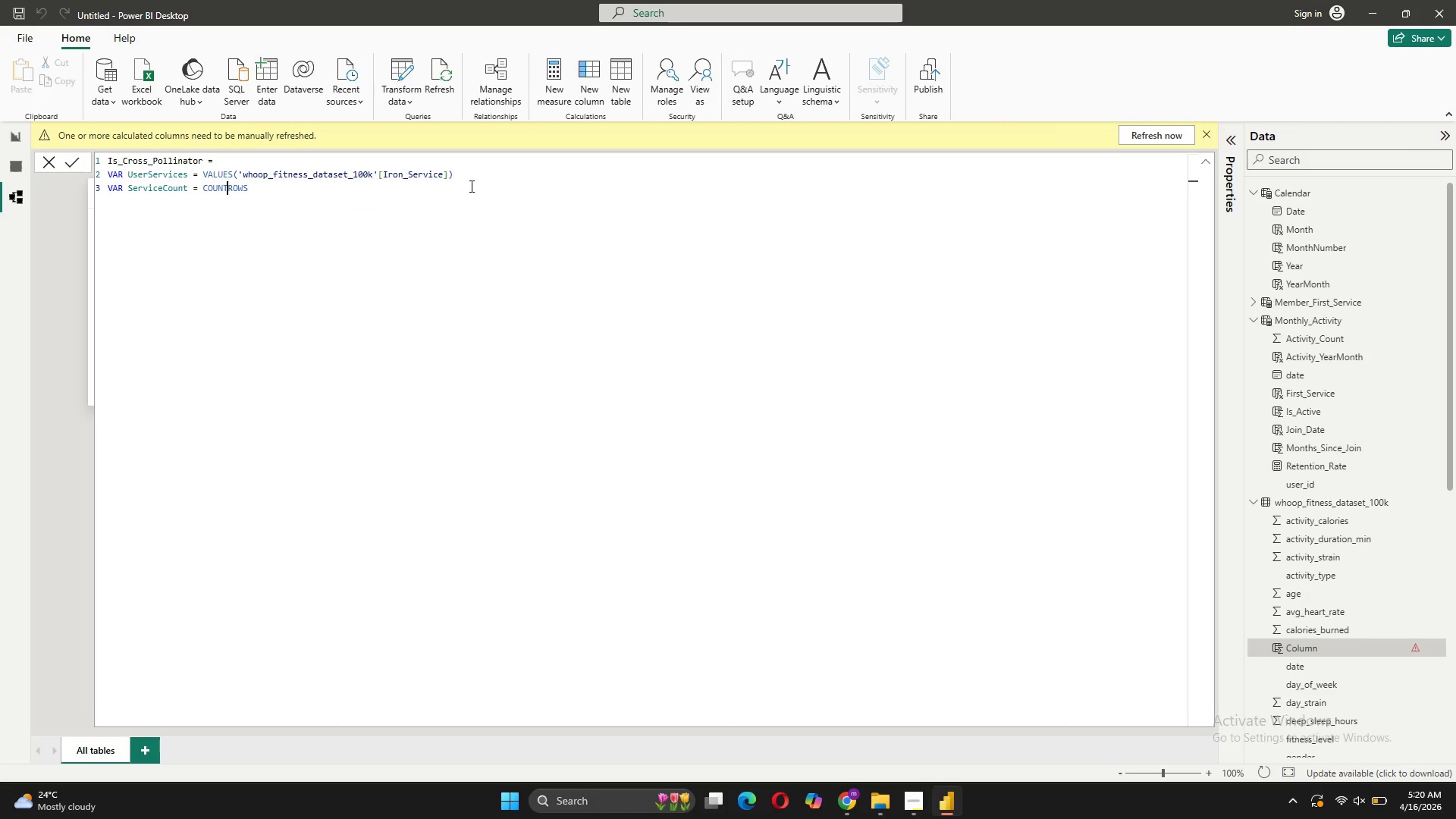 
key(ArrowRight)
 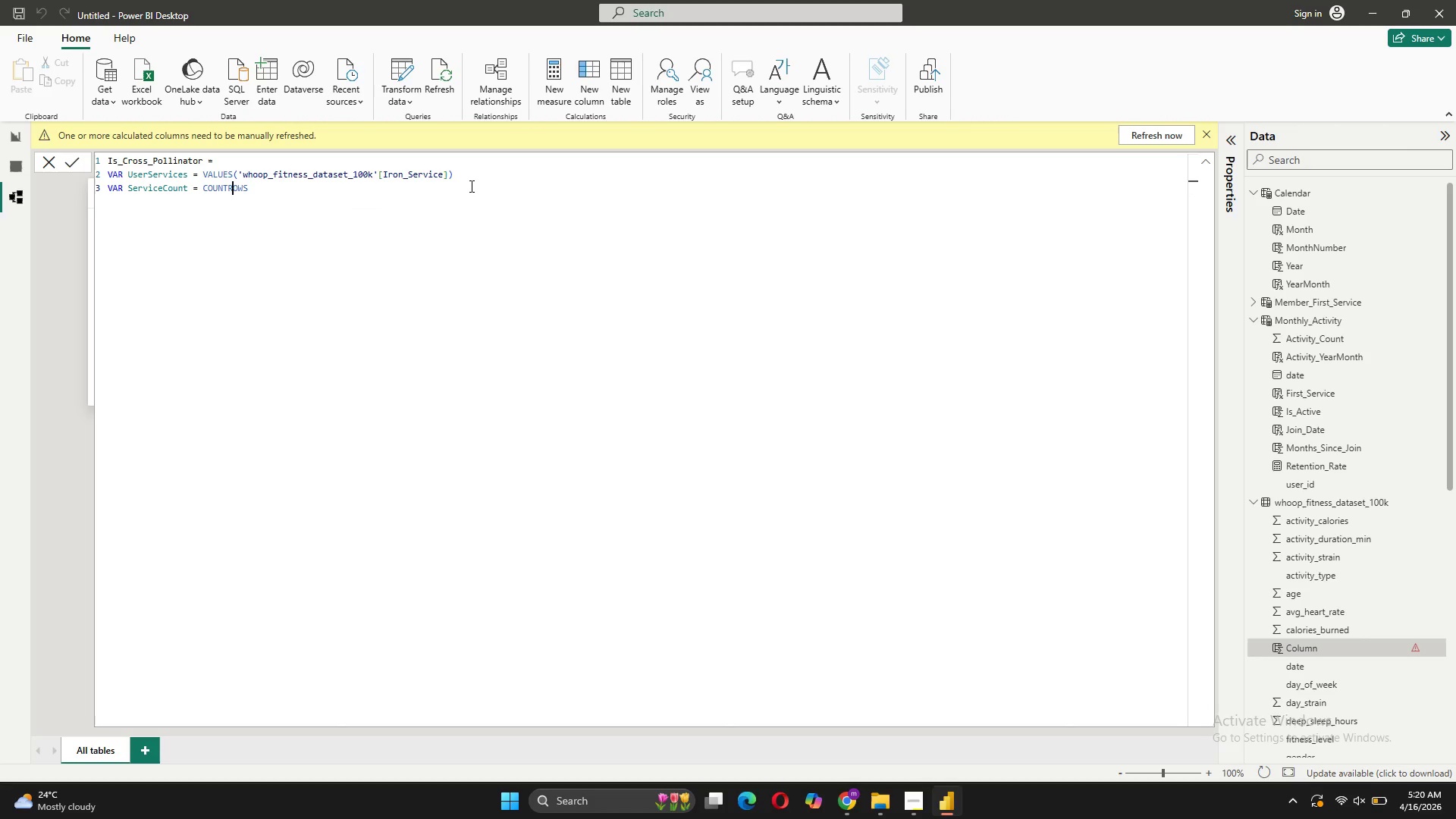 
key(ArrowRight)
 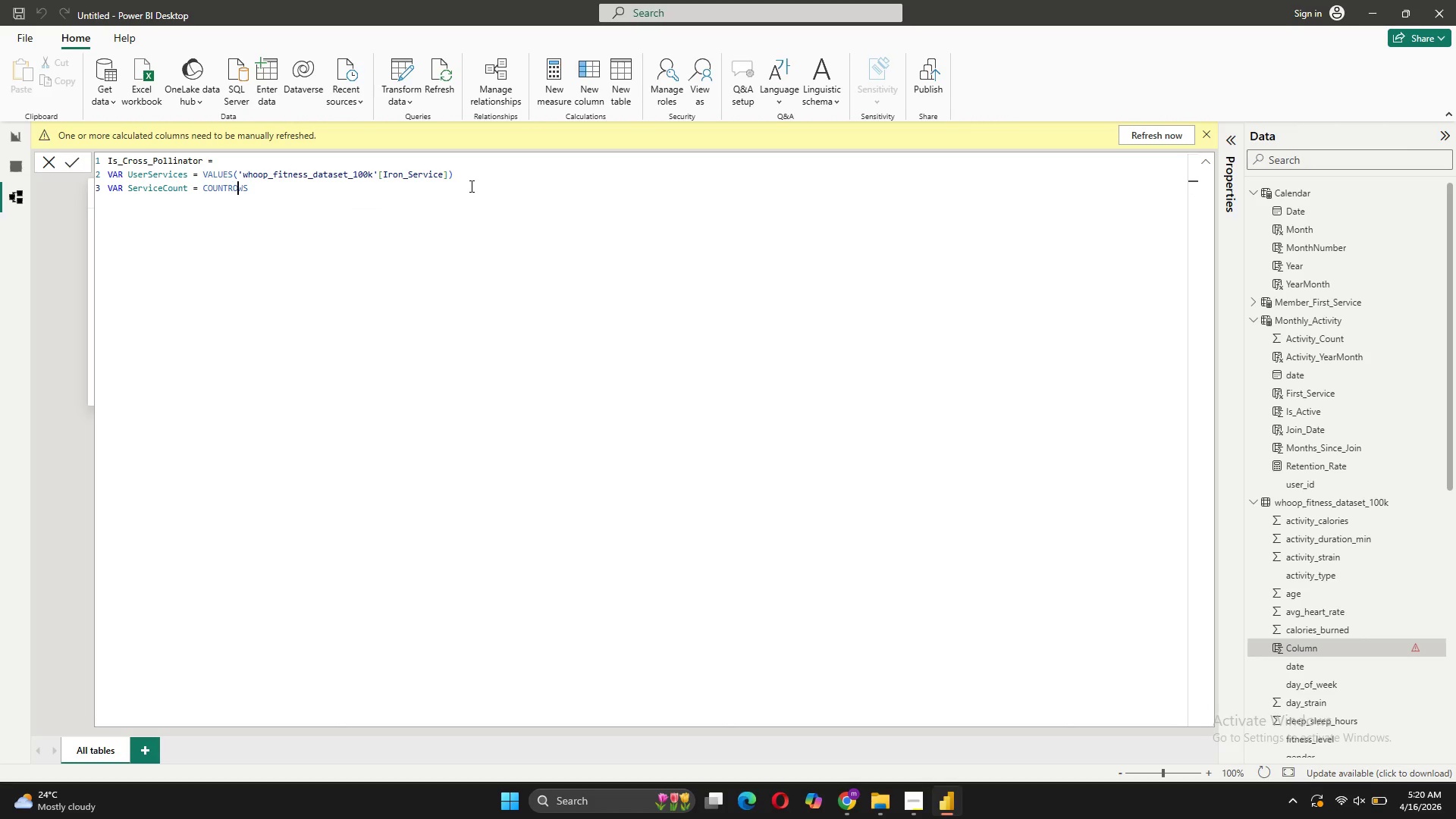 
key(ArrowRight)
 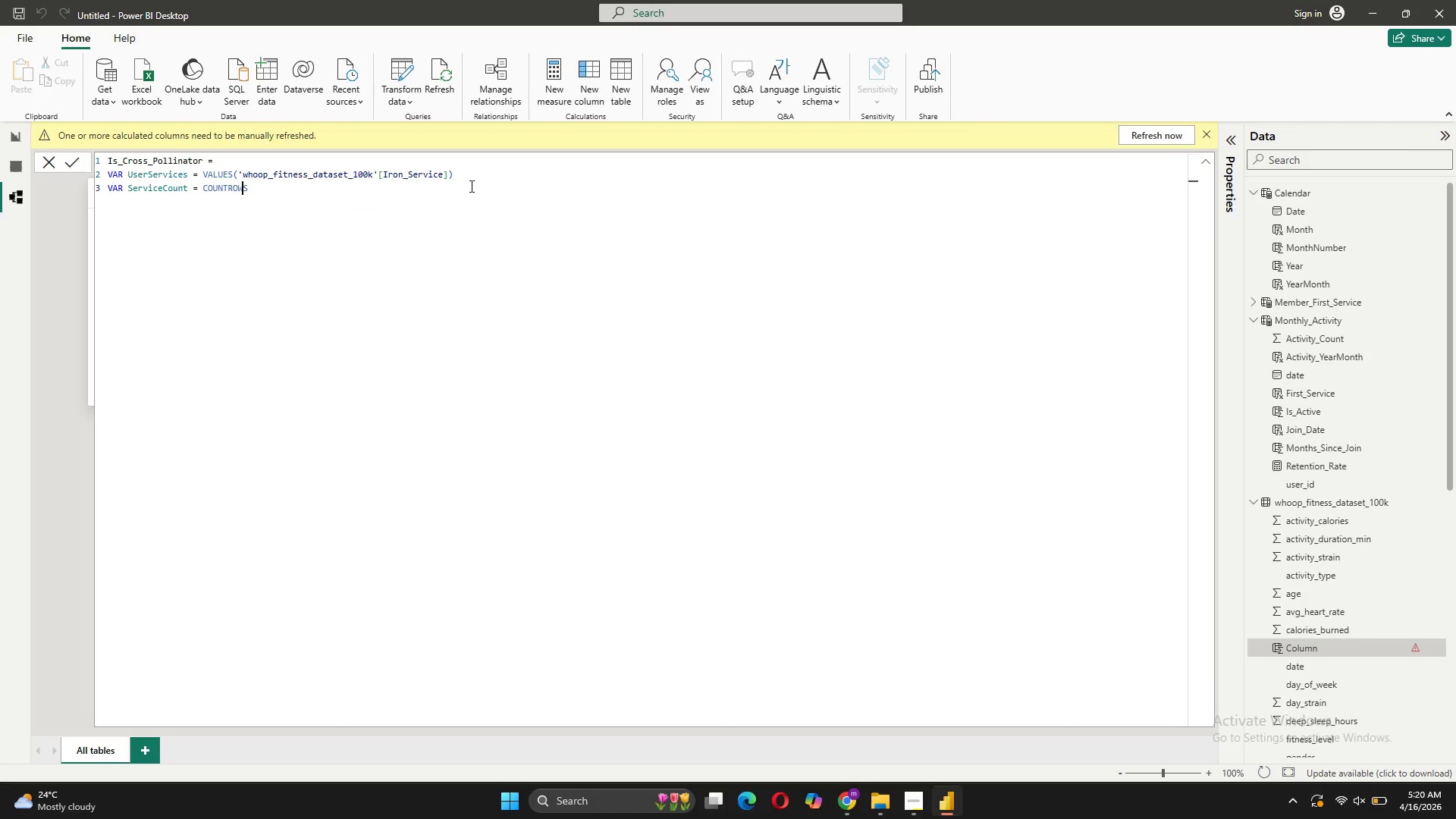 
key(ArrowRight)
 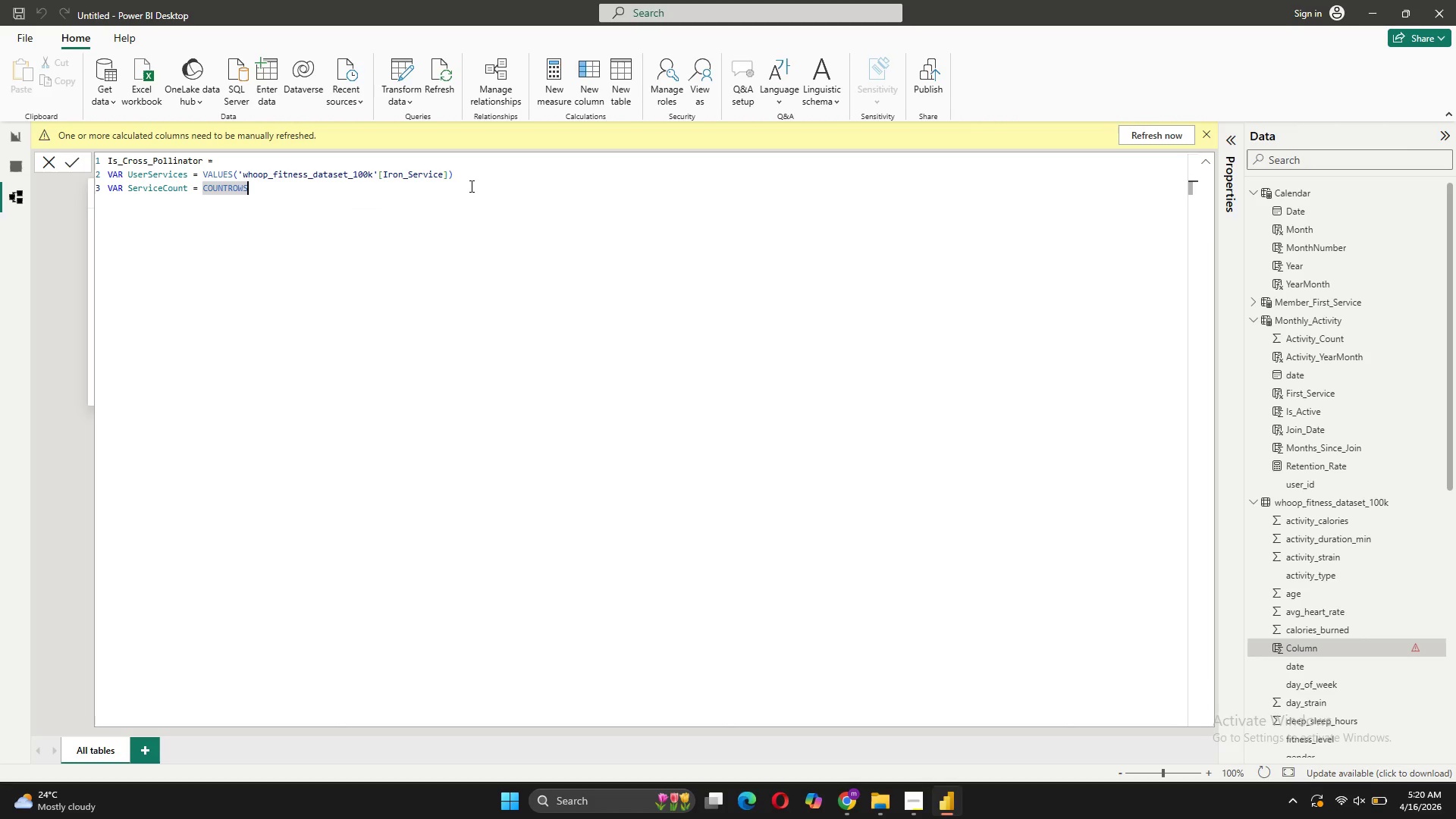 
type((User)
key(Tab)
 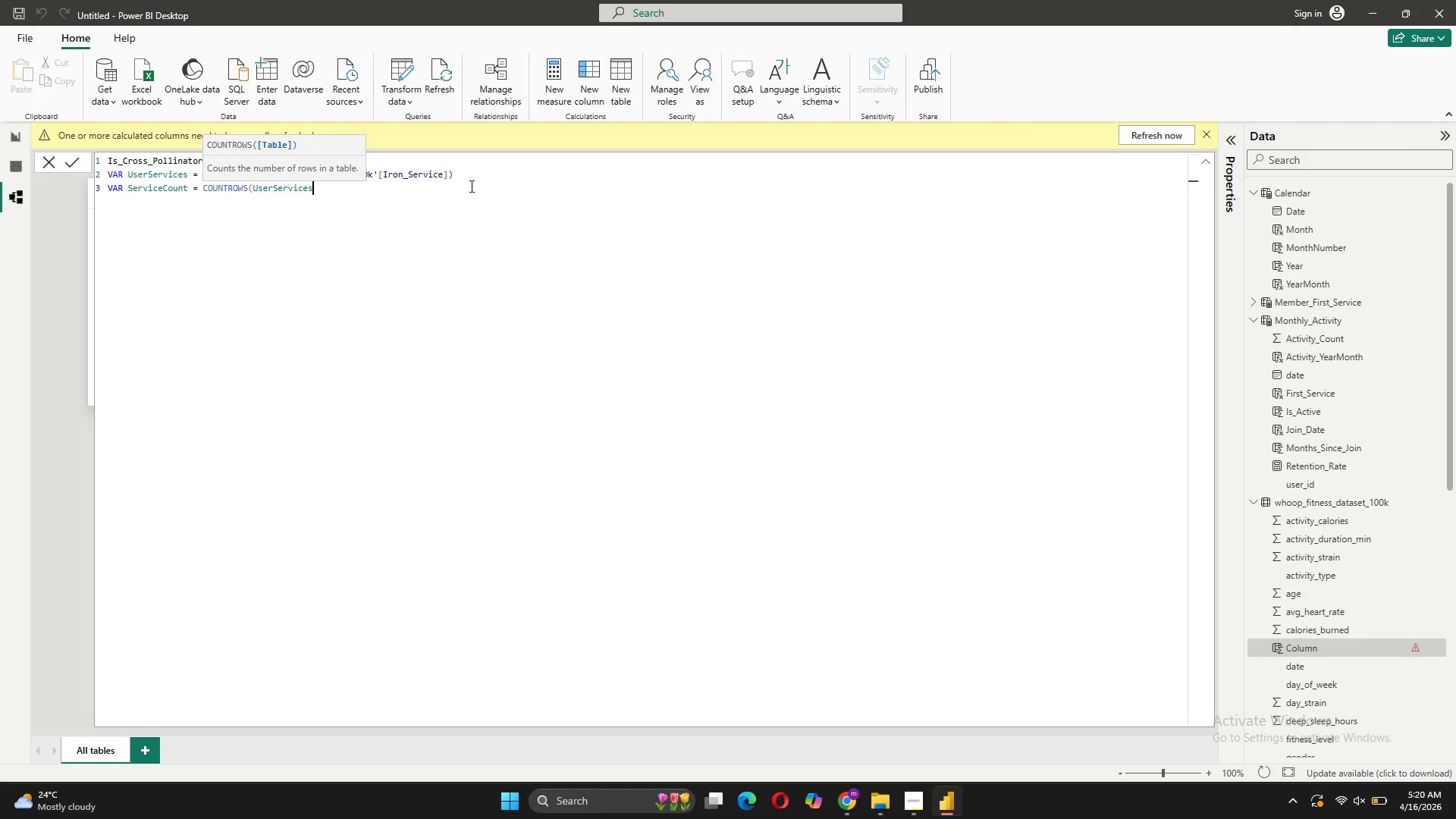 
key(Shift+0)
 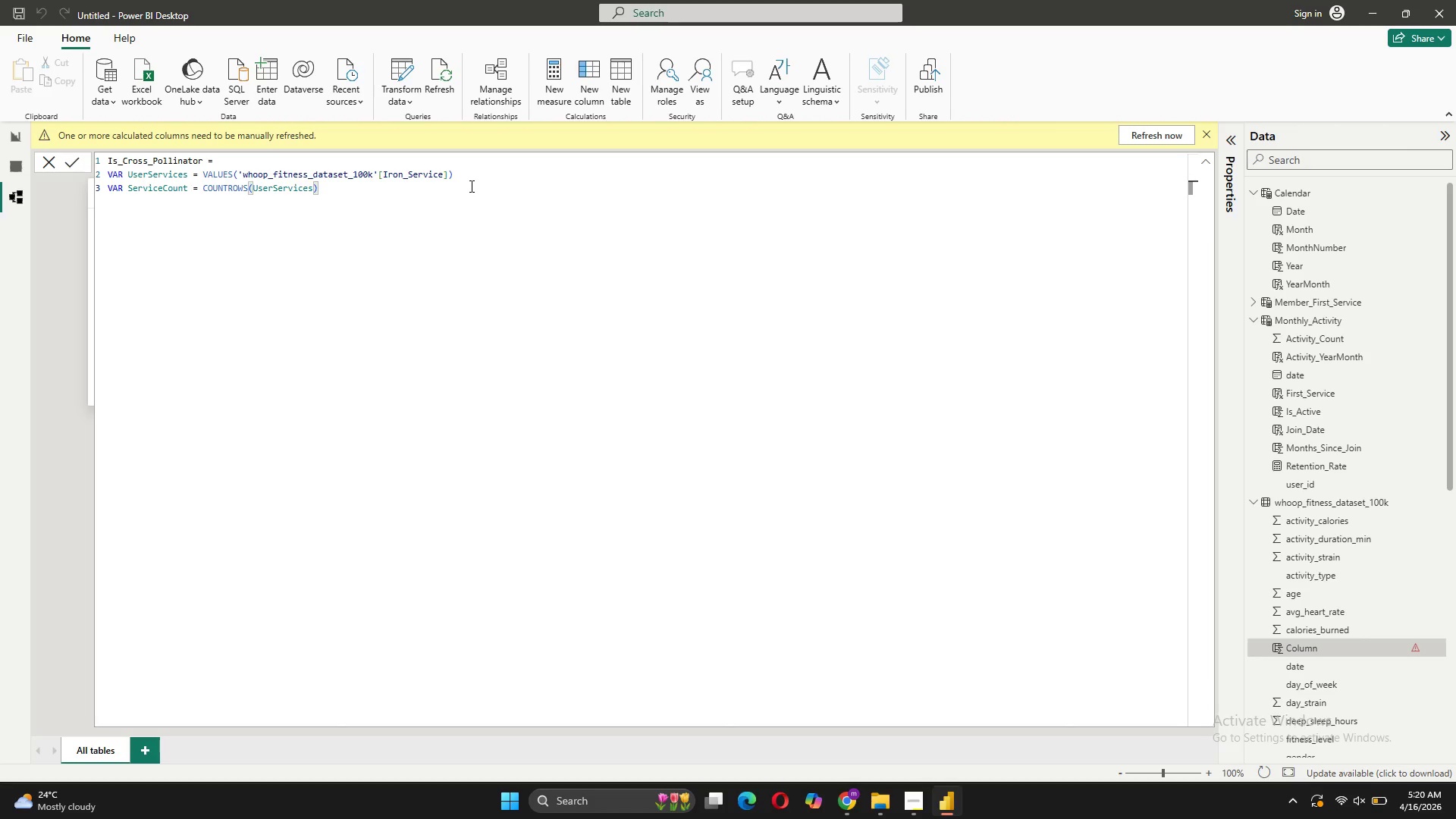 
key(Shift+Enter)
 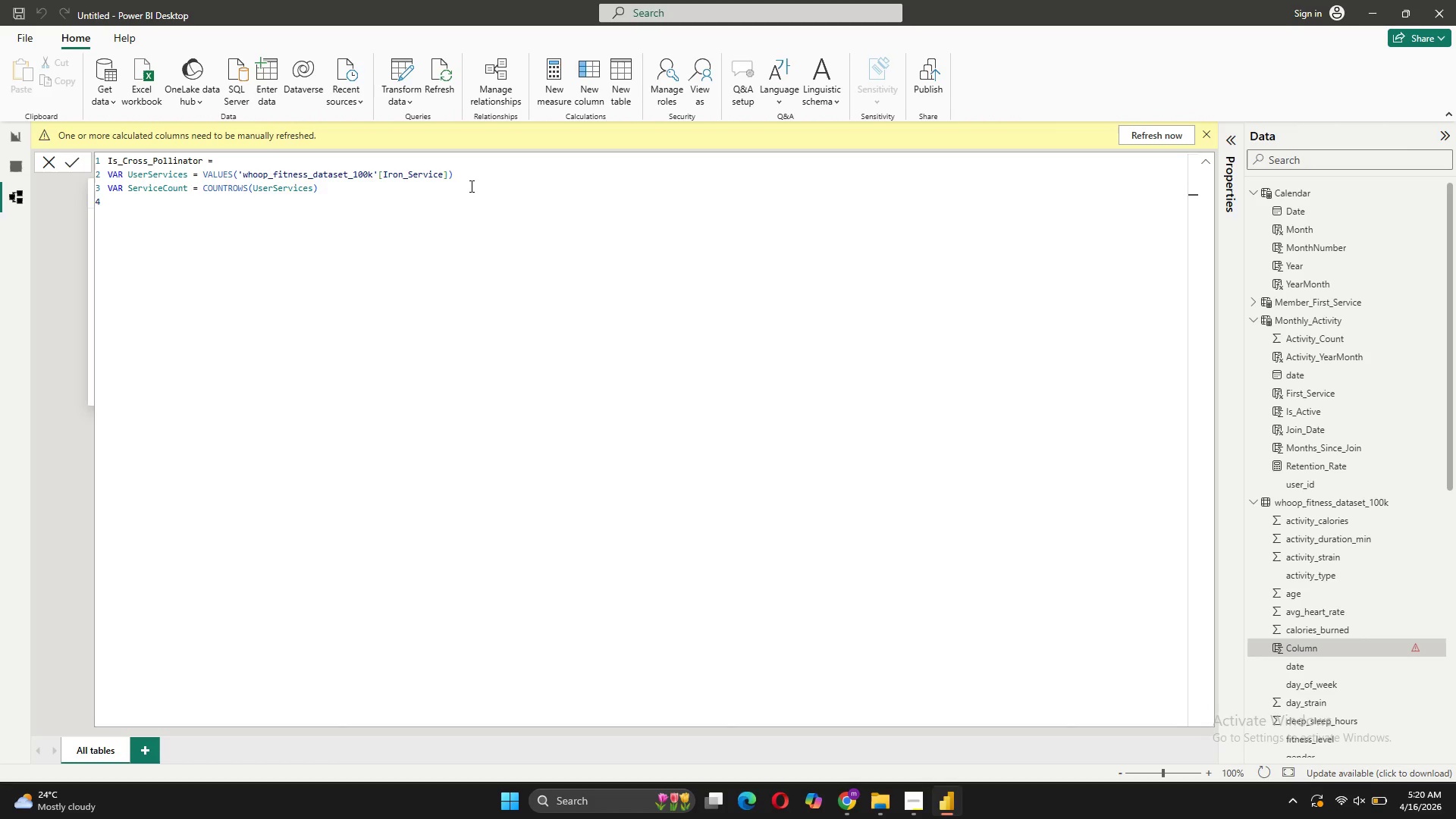 
type(RET)
key(Tab)
type( IF(SE)
key(Backspace)
type(erviceCount >= 2. "Multi-Modality", )
 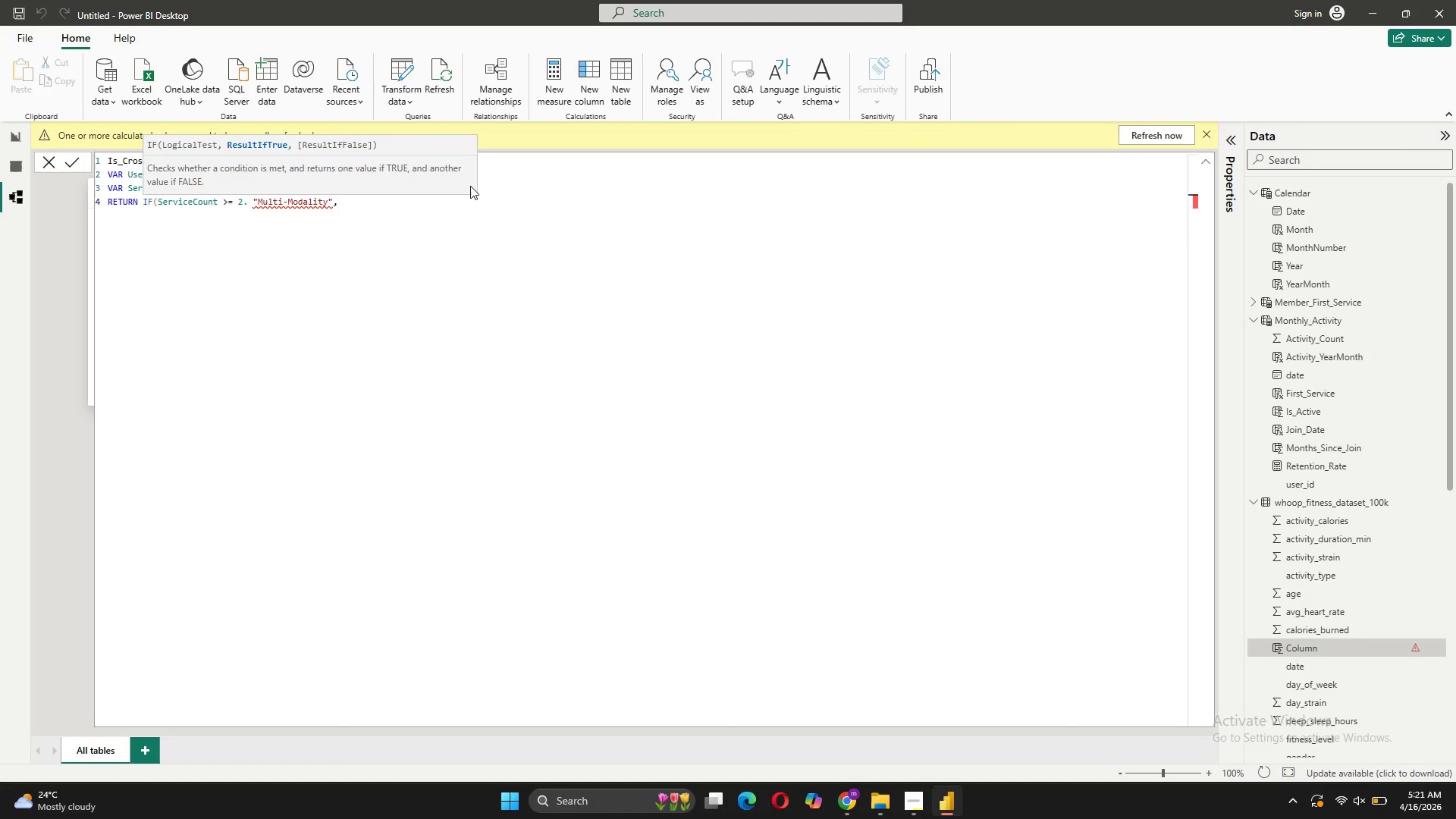 
left_click([249, 204])
 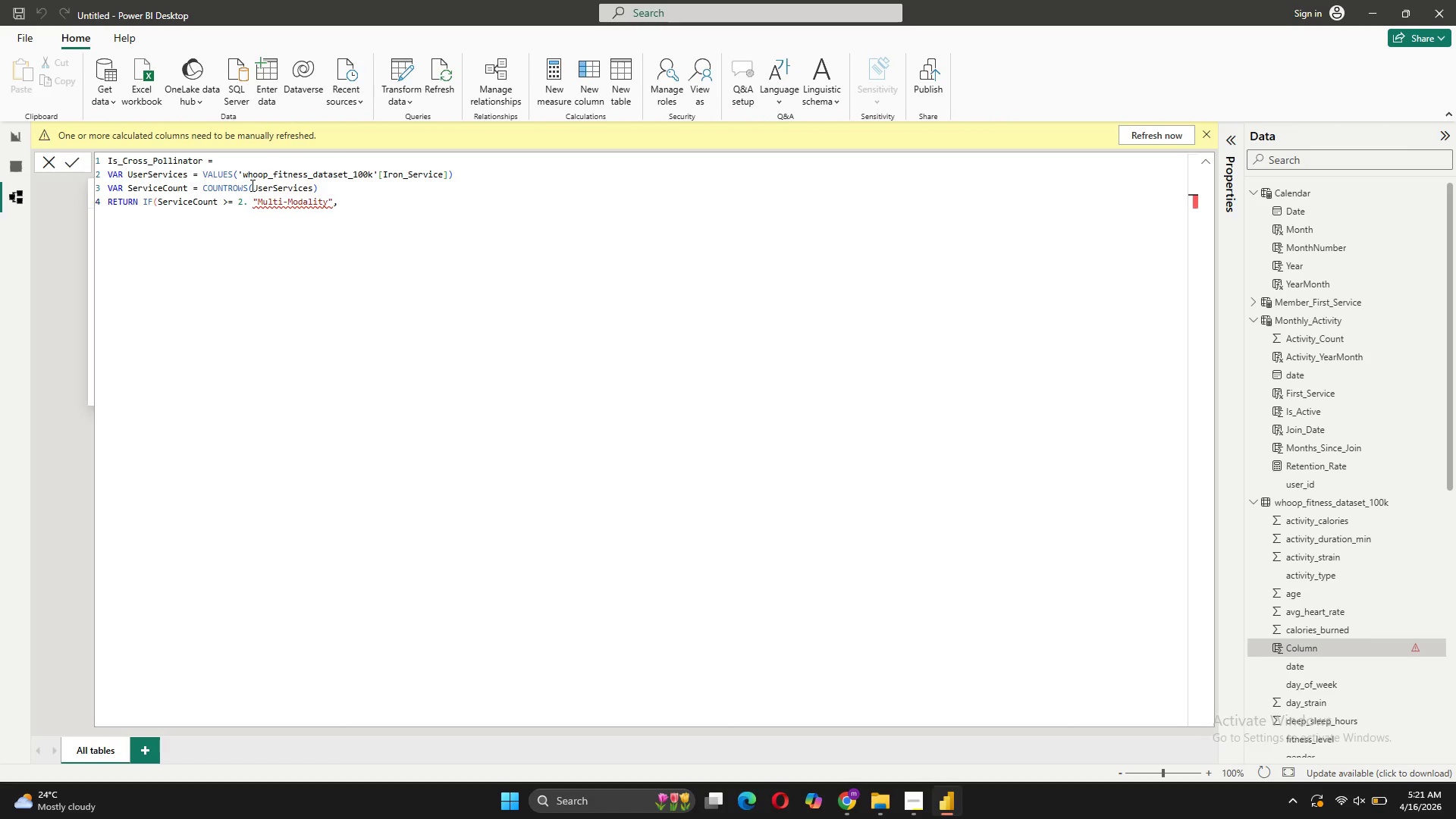 
key(Backspace)
 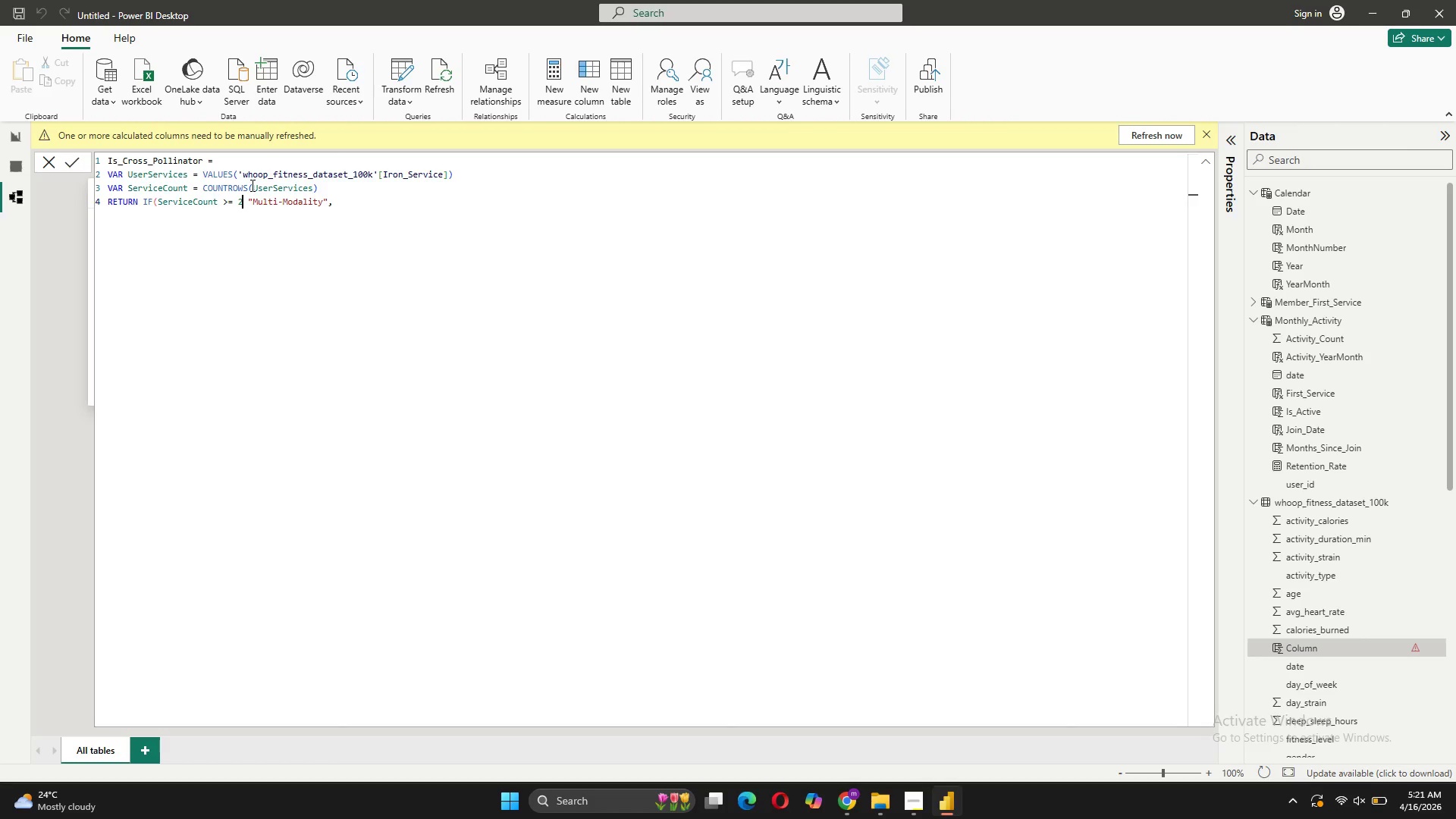 
key(Comma)
 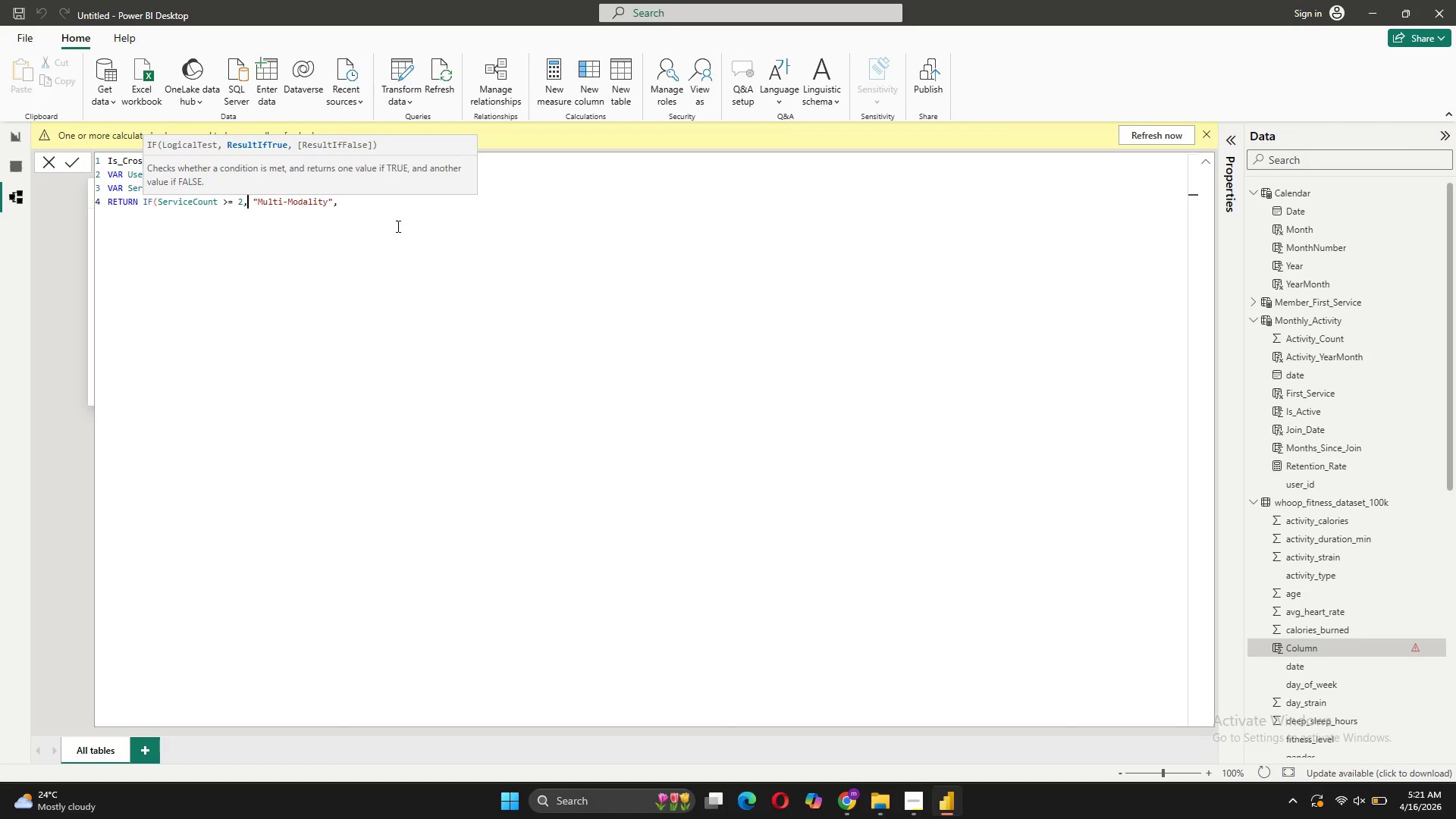 
left_click([375, 208])
 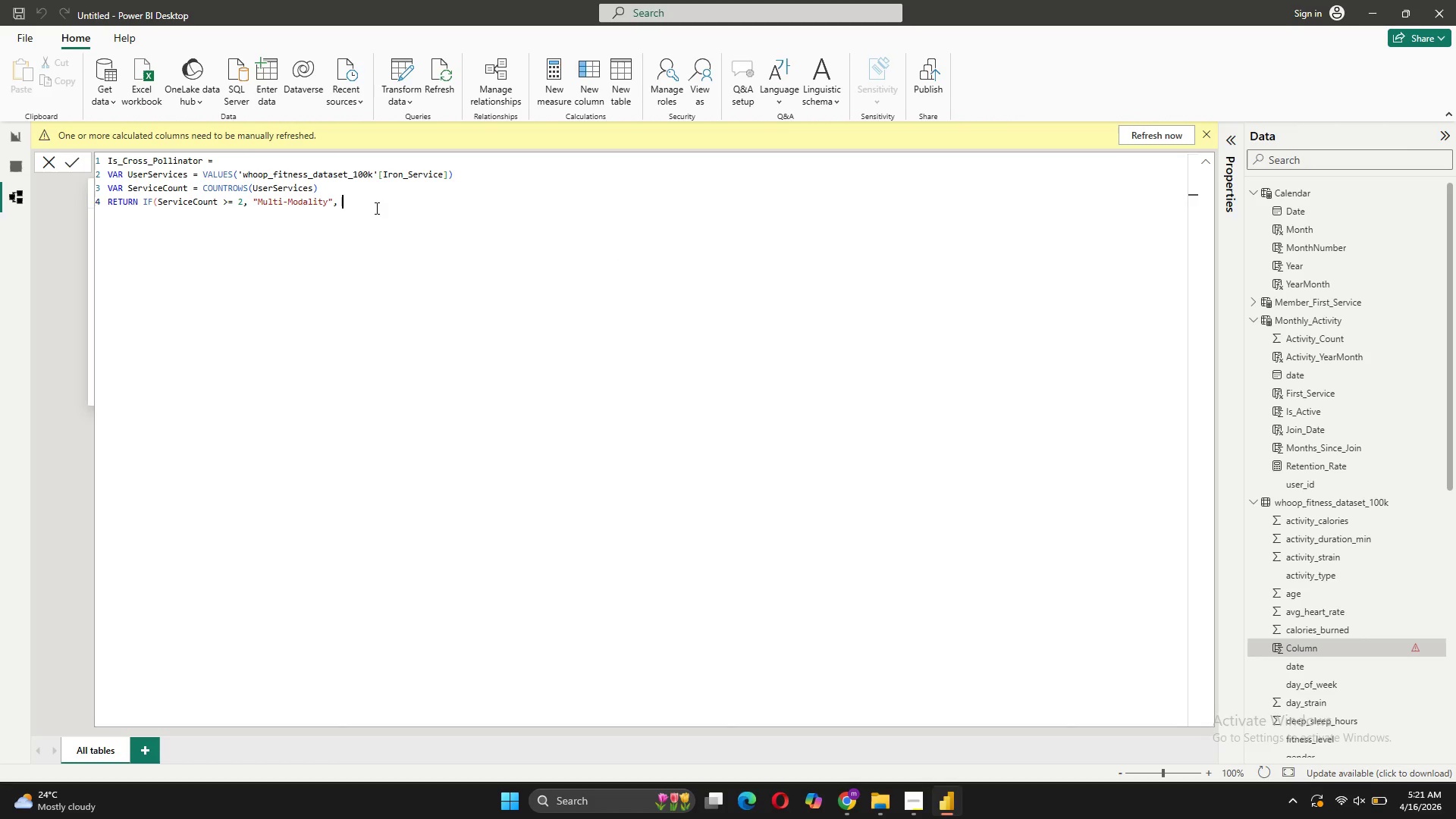 
type("Single-Modality"))
 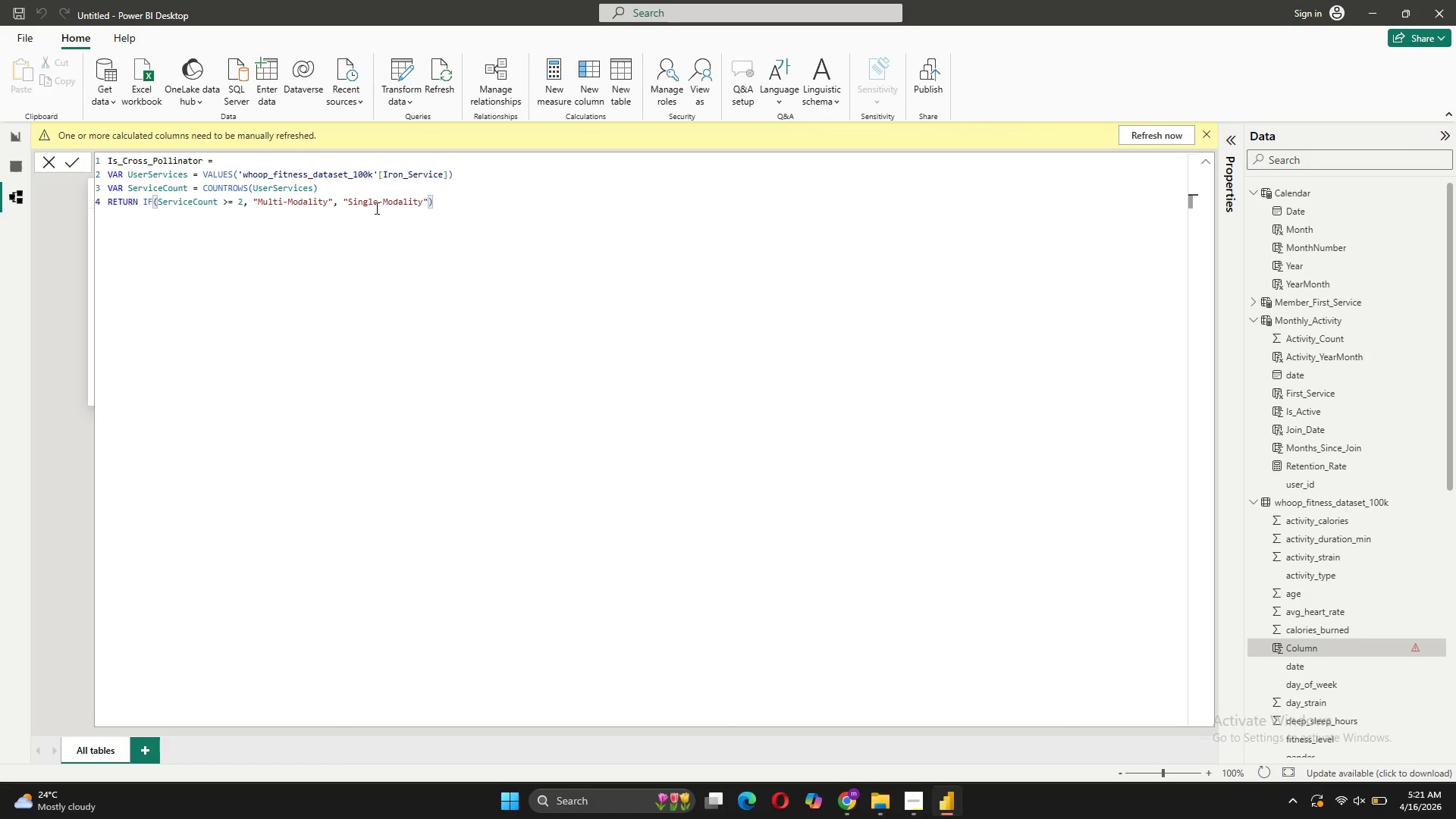 
key(Enter)
 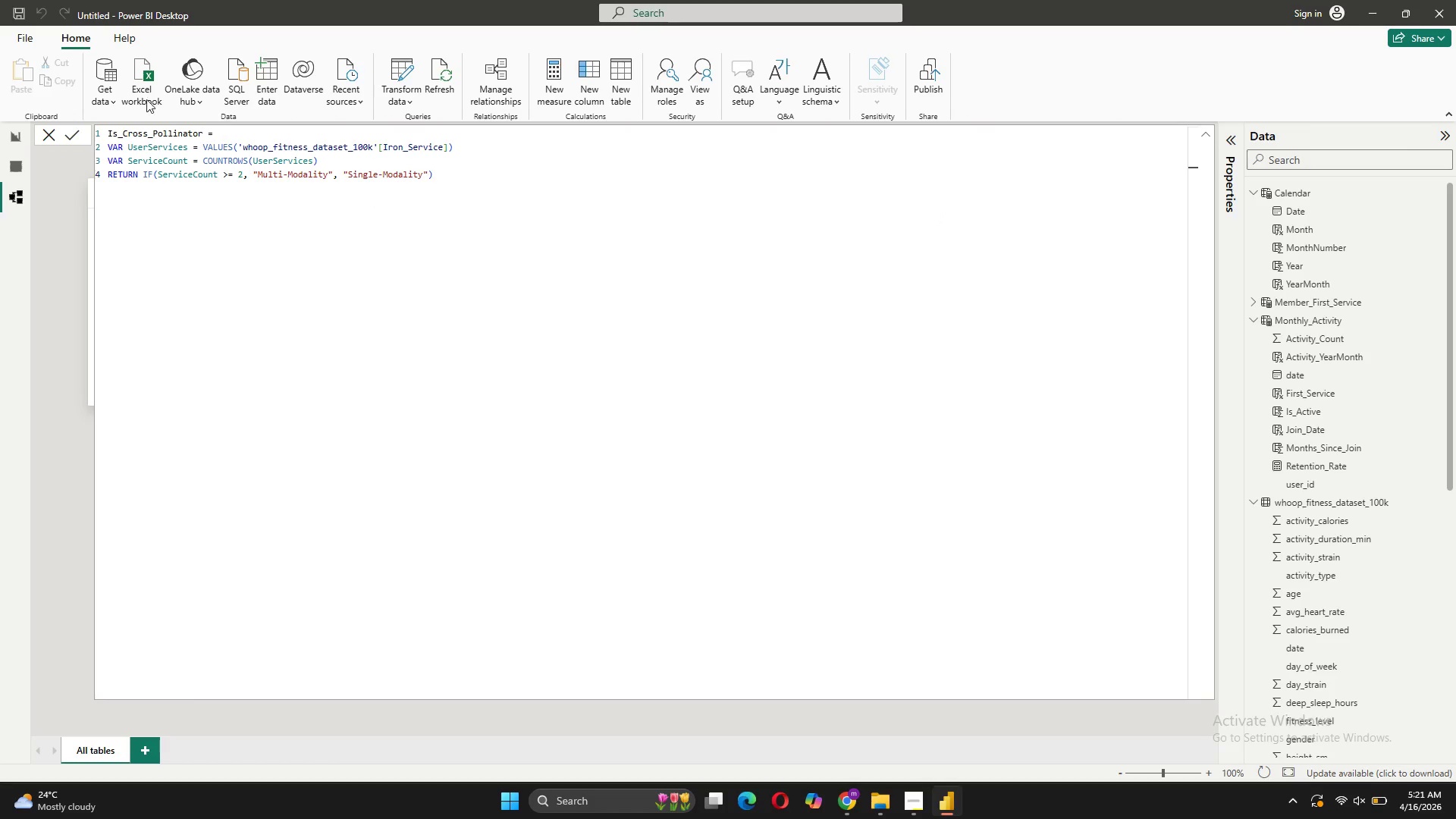 
wait(7.06)
 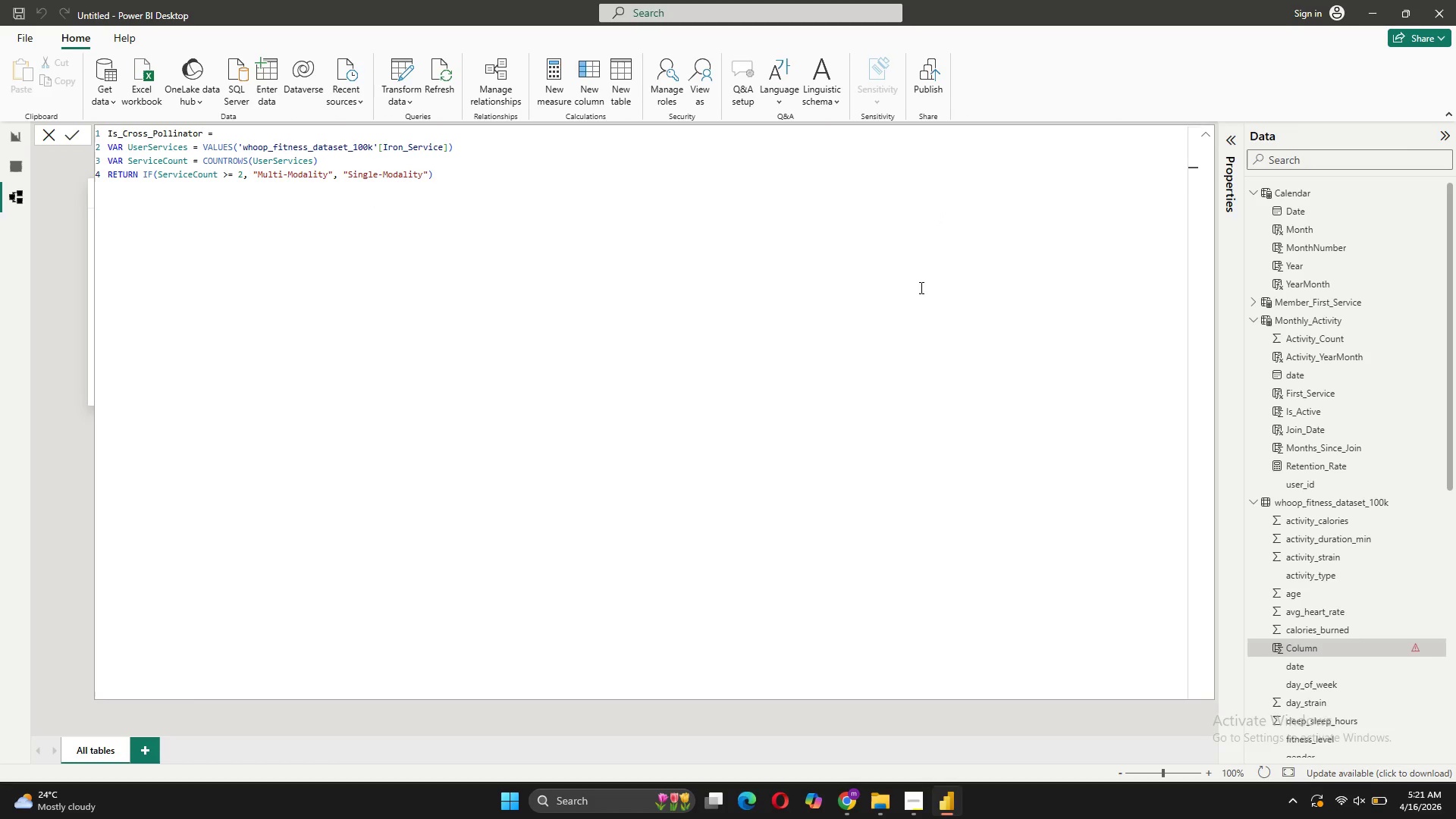 
left_click([1199, 136])
 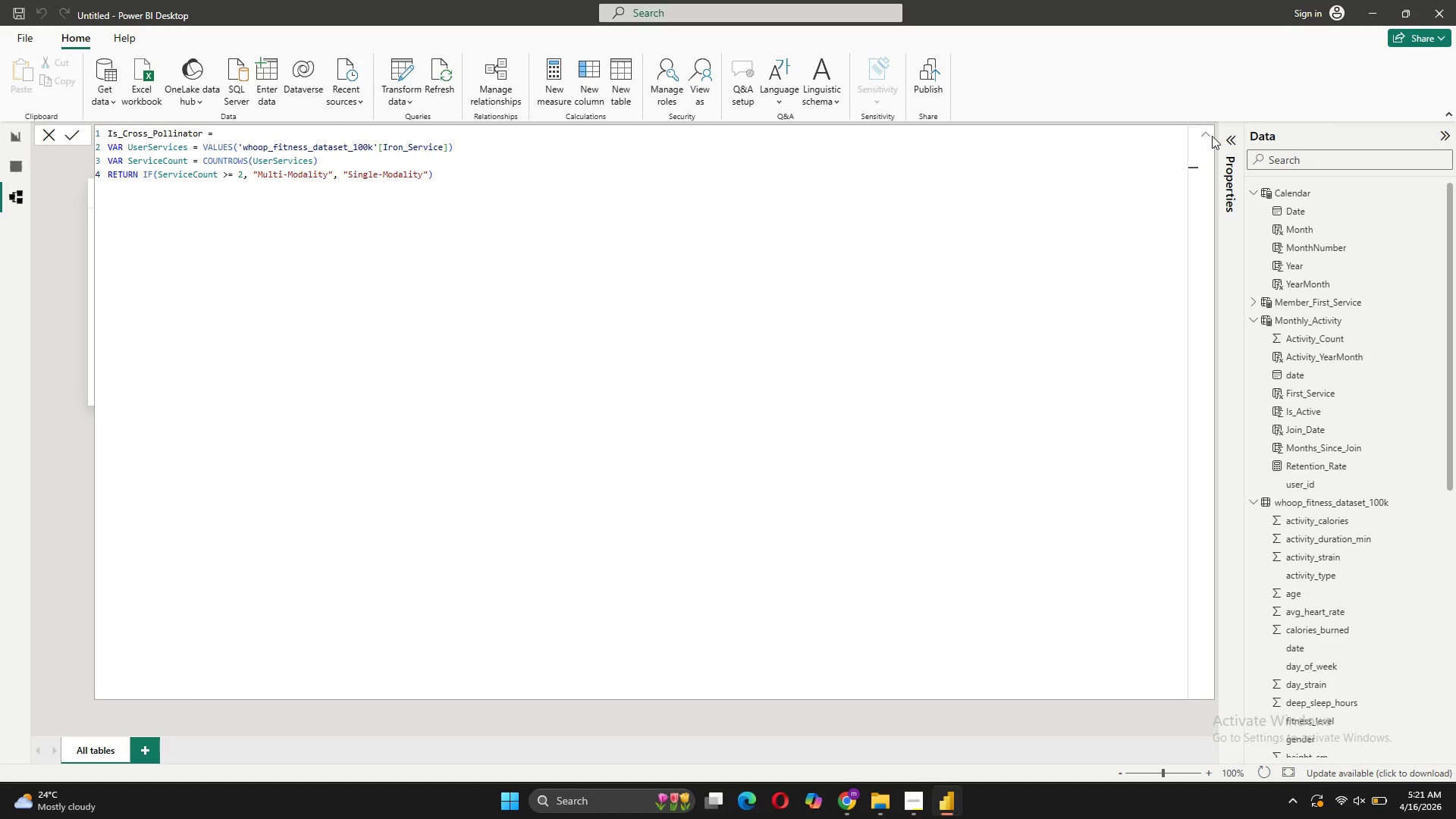 
double_click([1210, 128])
 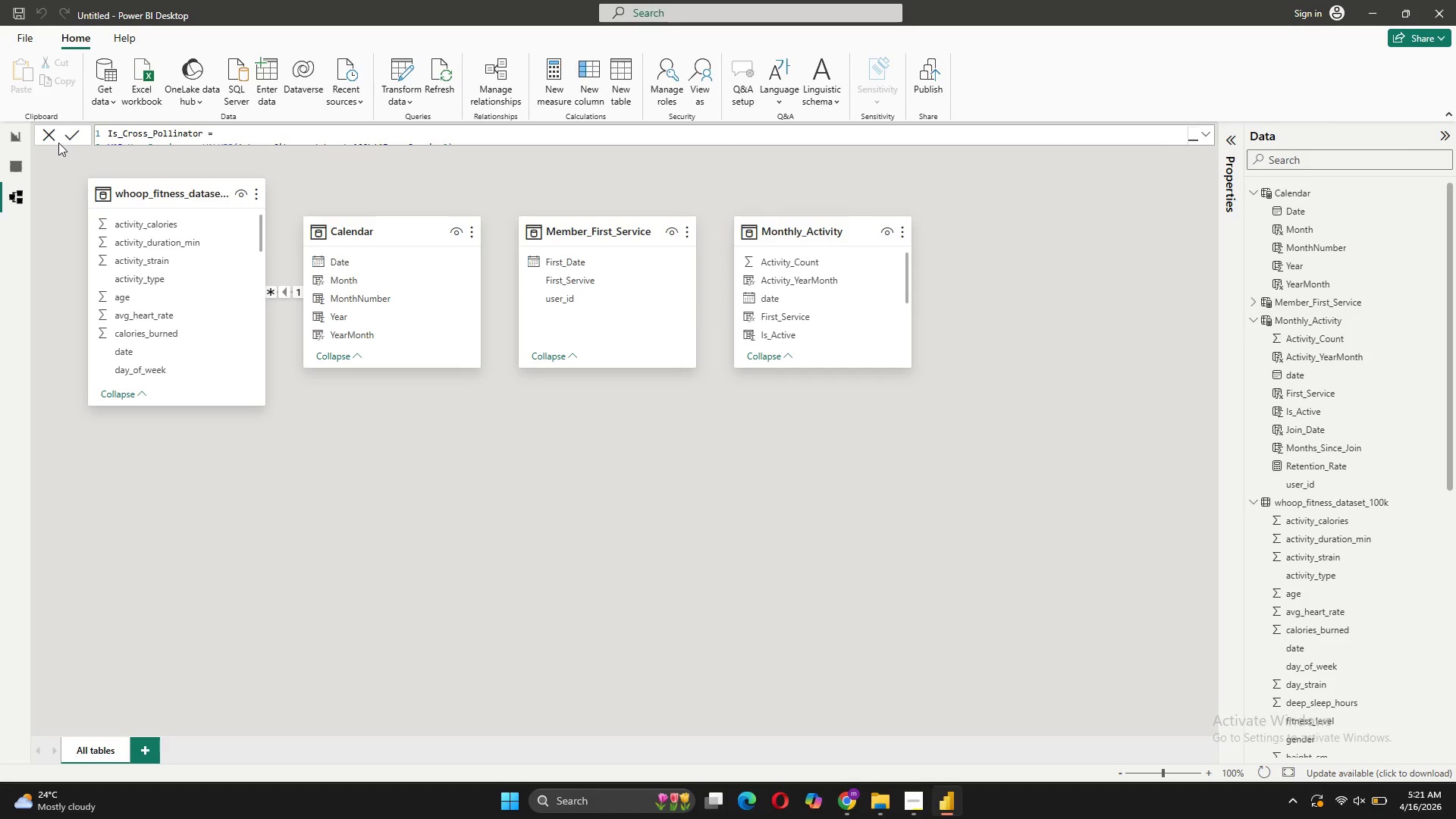 
left_click([10, 166])
 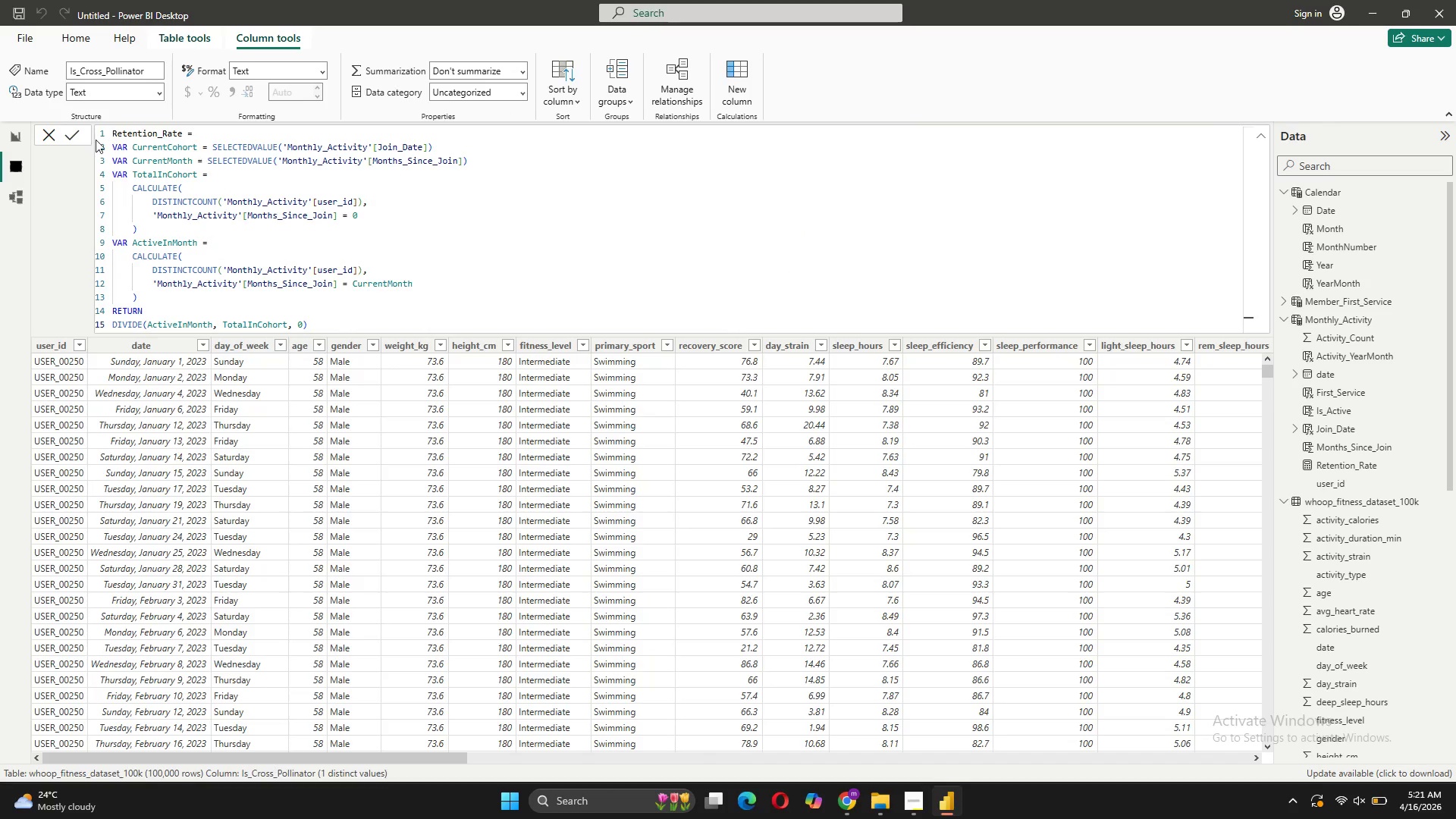 
left_click([56, 139])
 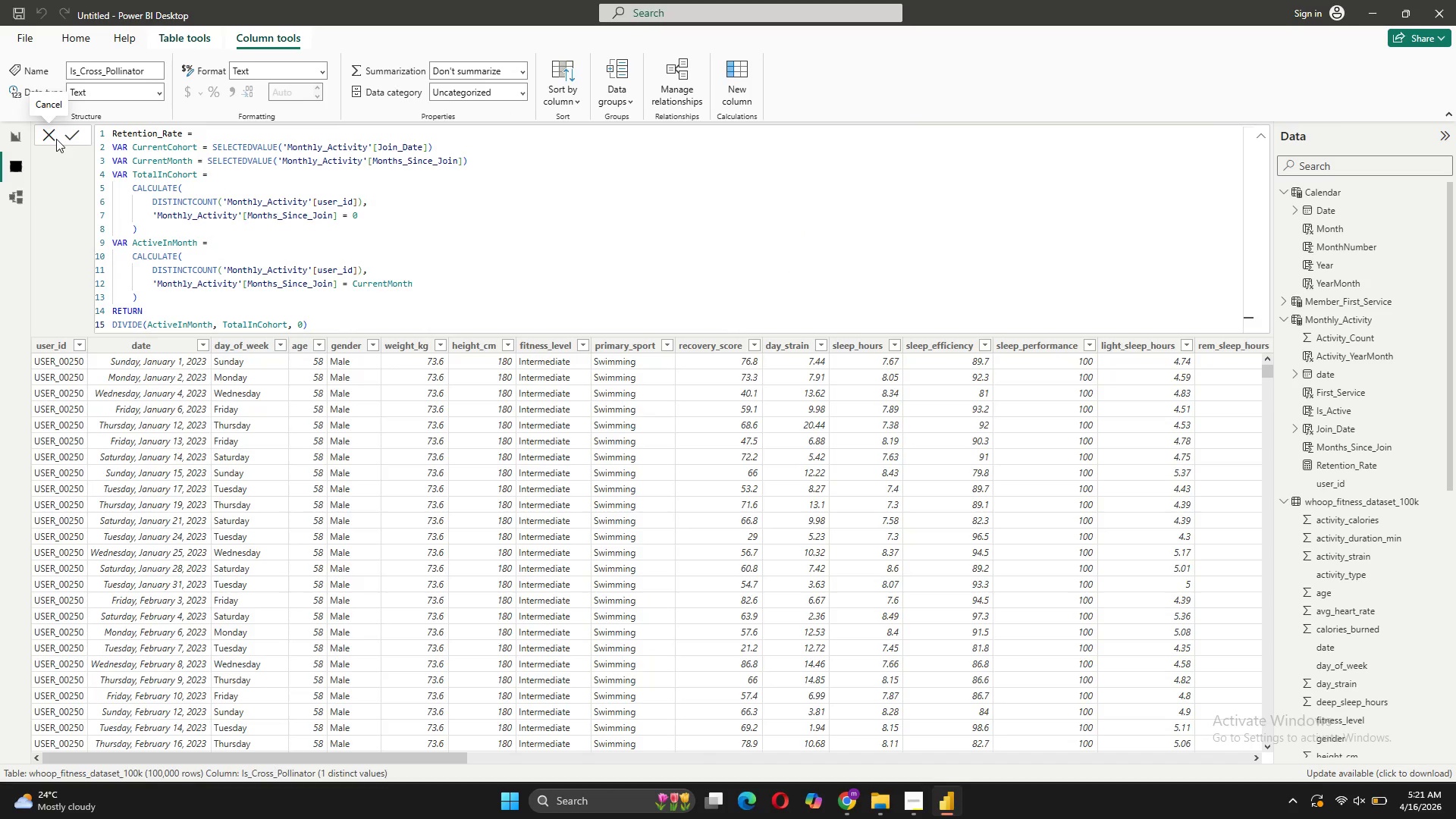 
wait(7.52)
 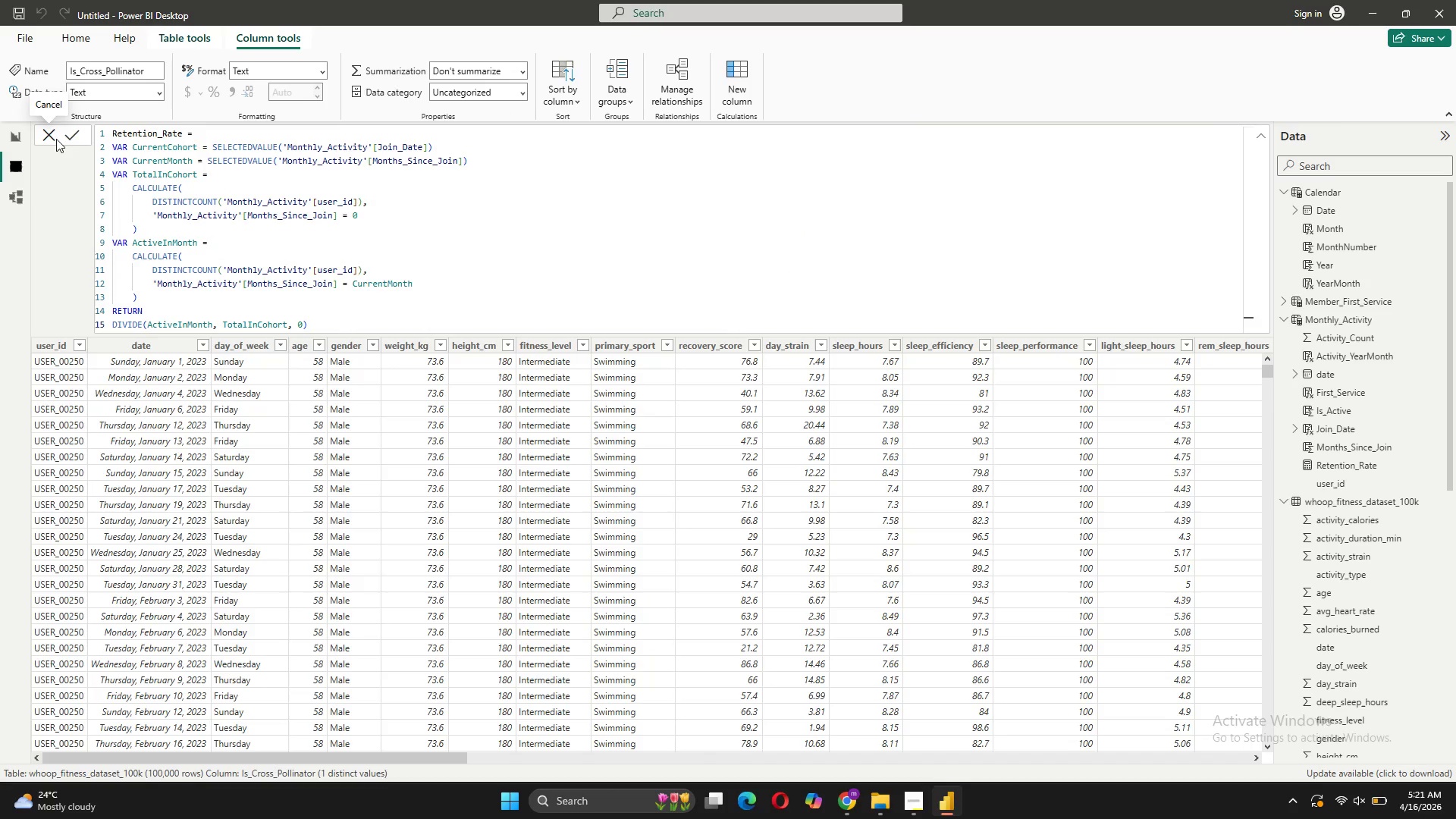 
left_click([51, 134])
 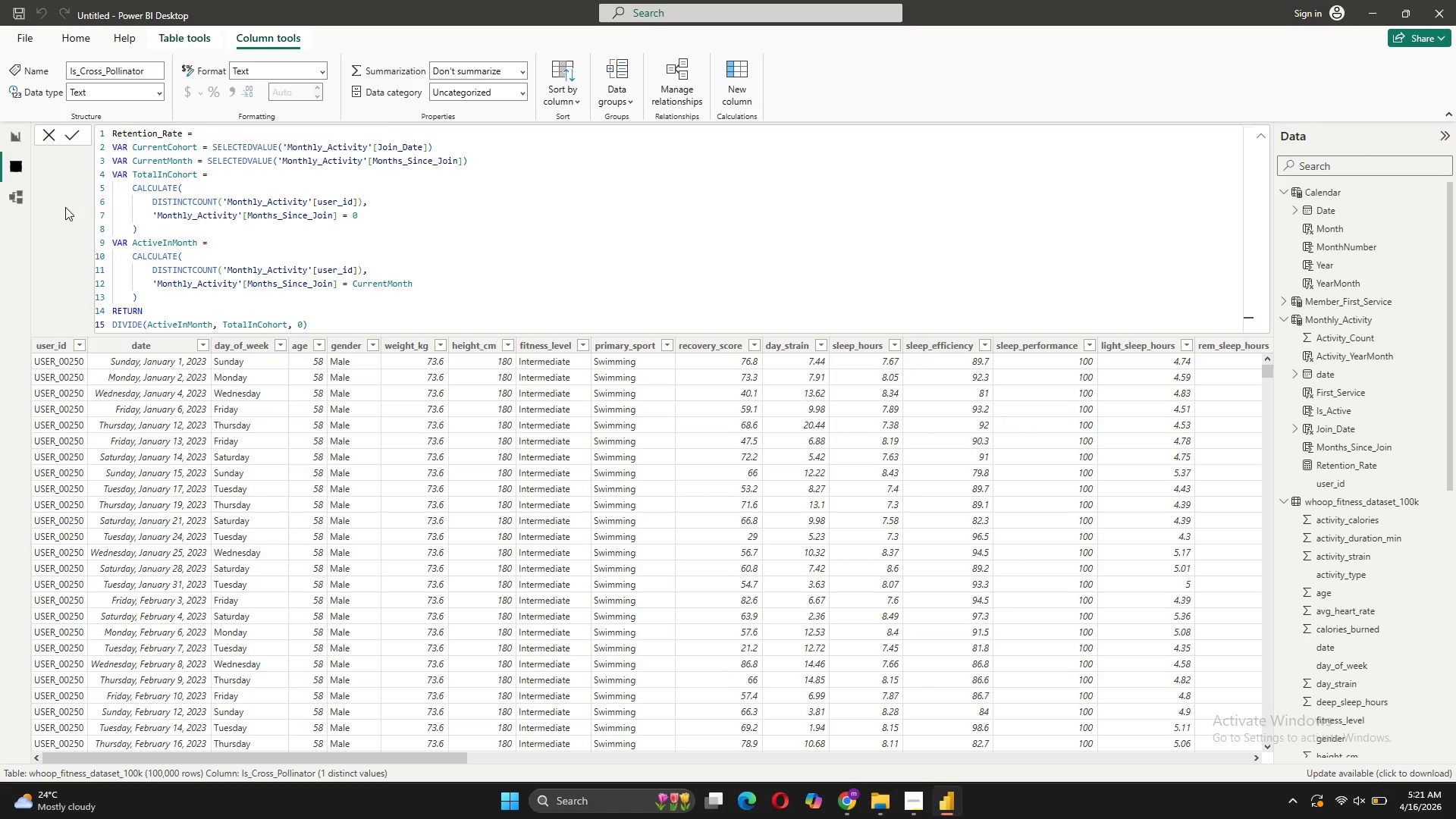 
left_click([54, 185])
 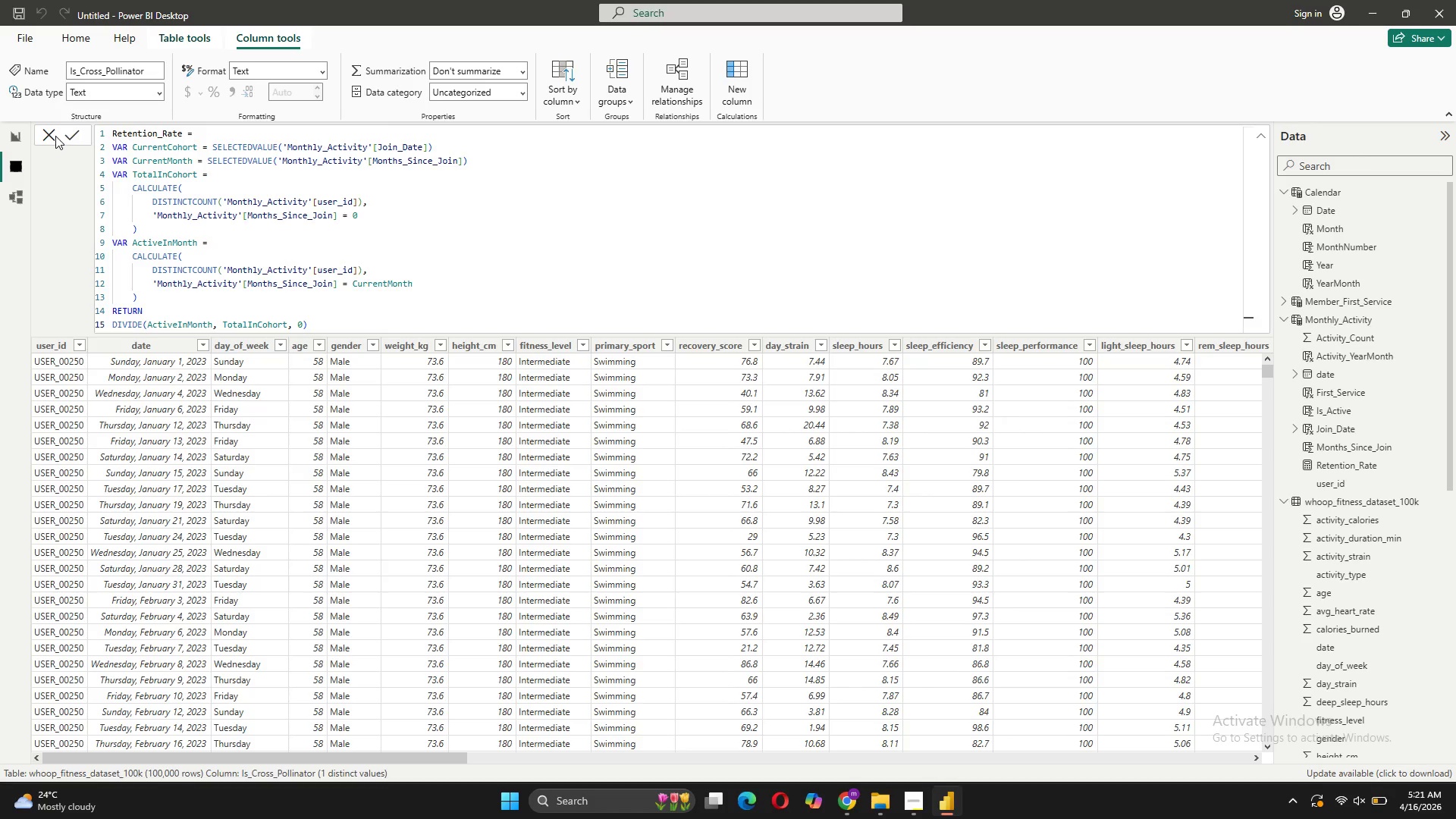 
left_click([46, 130])
 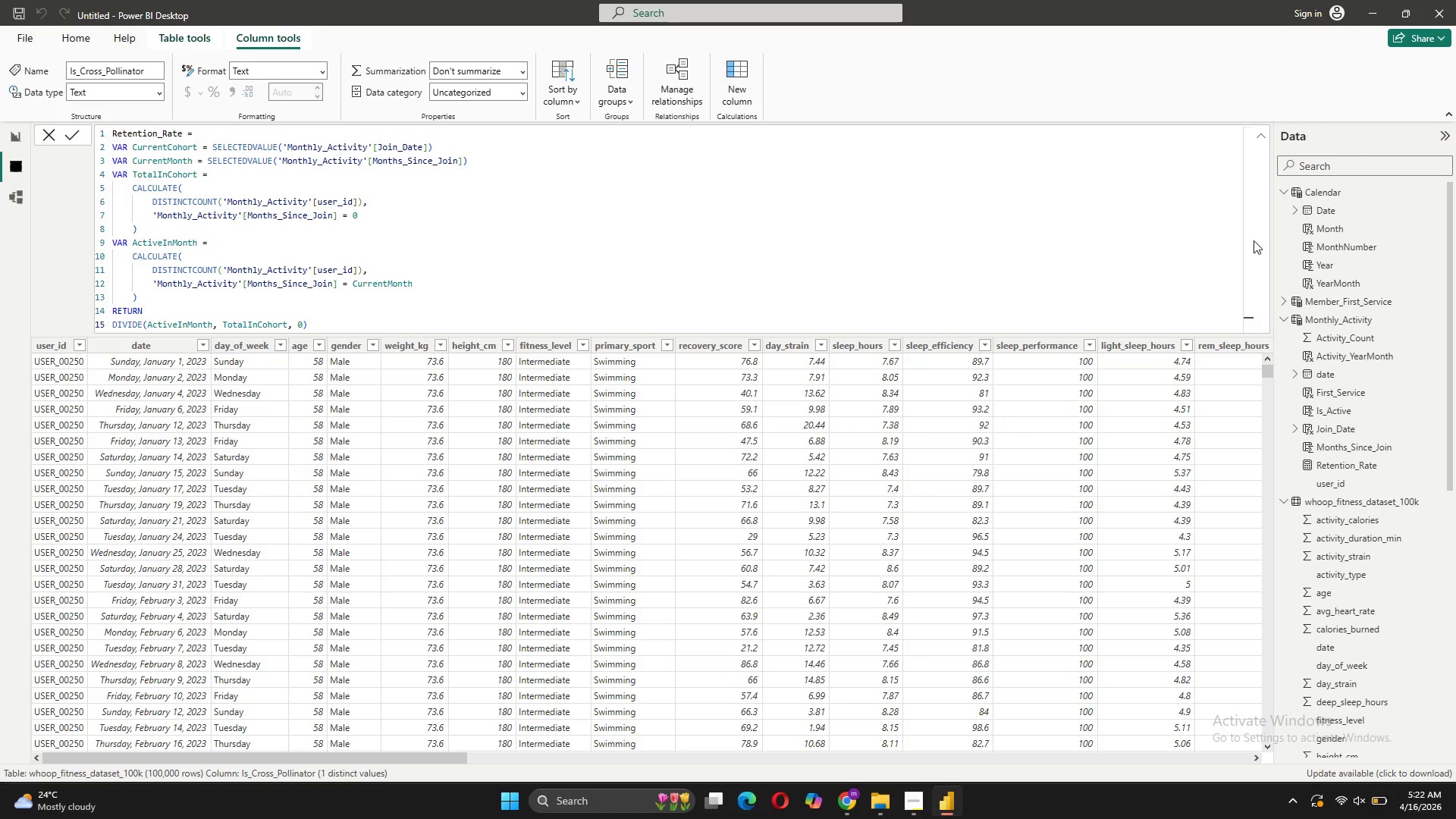 
left_click([1260, 135])
 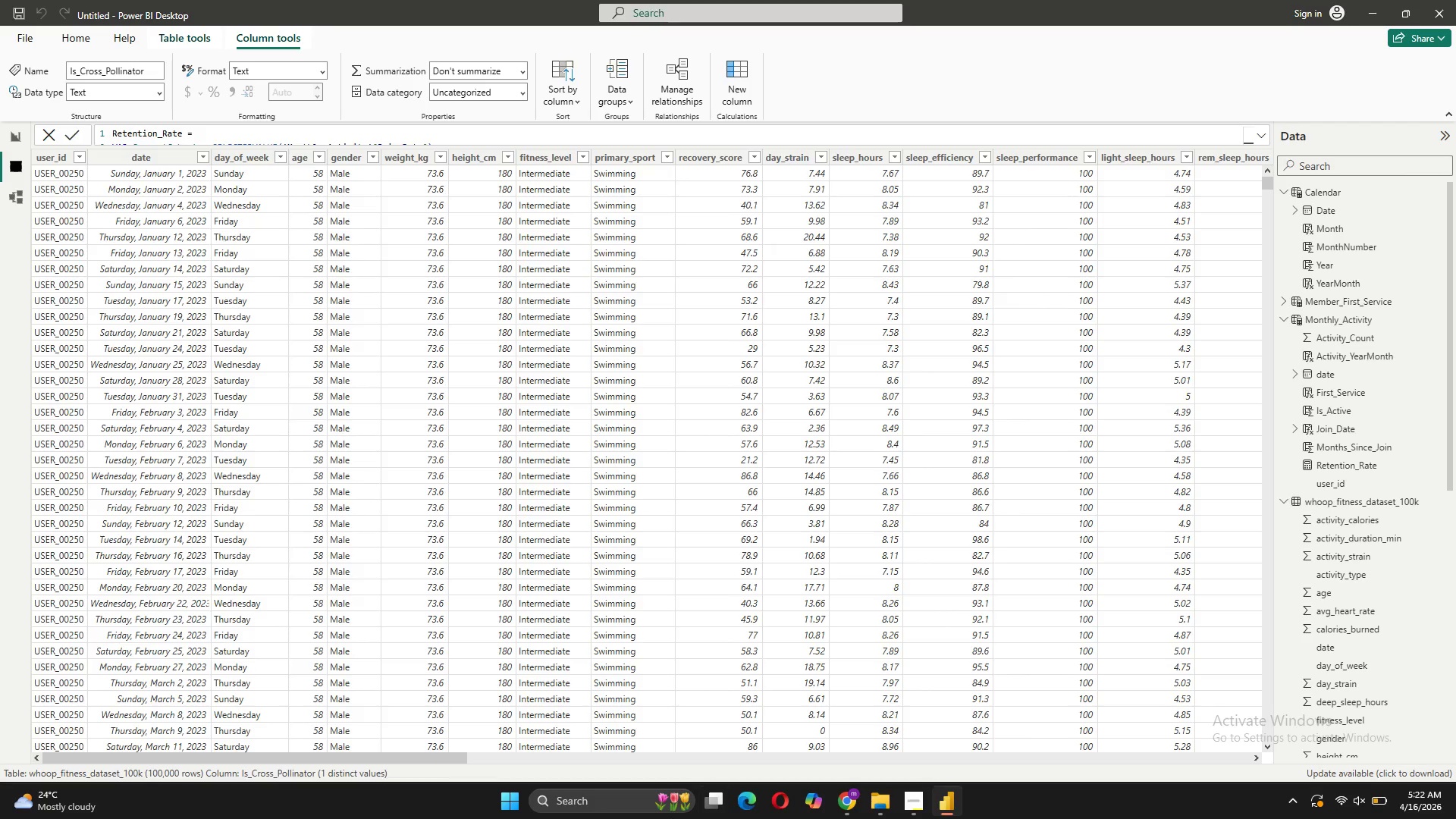 
wait(6.34)
 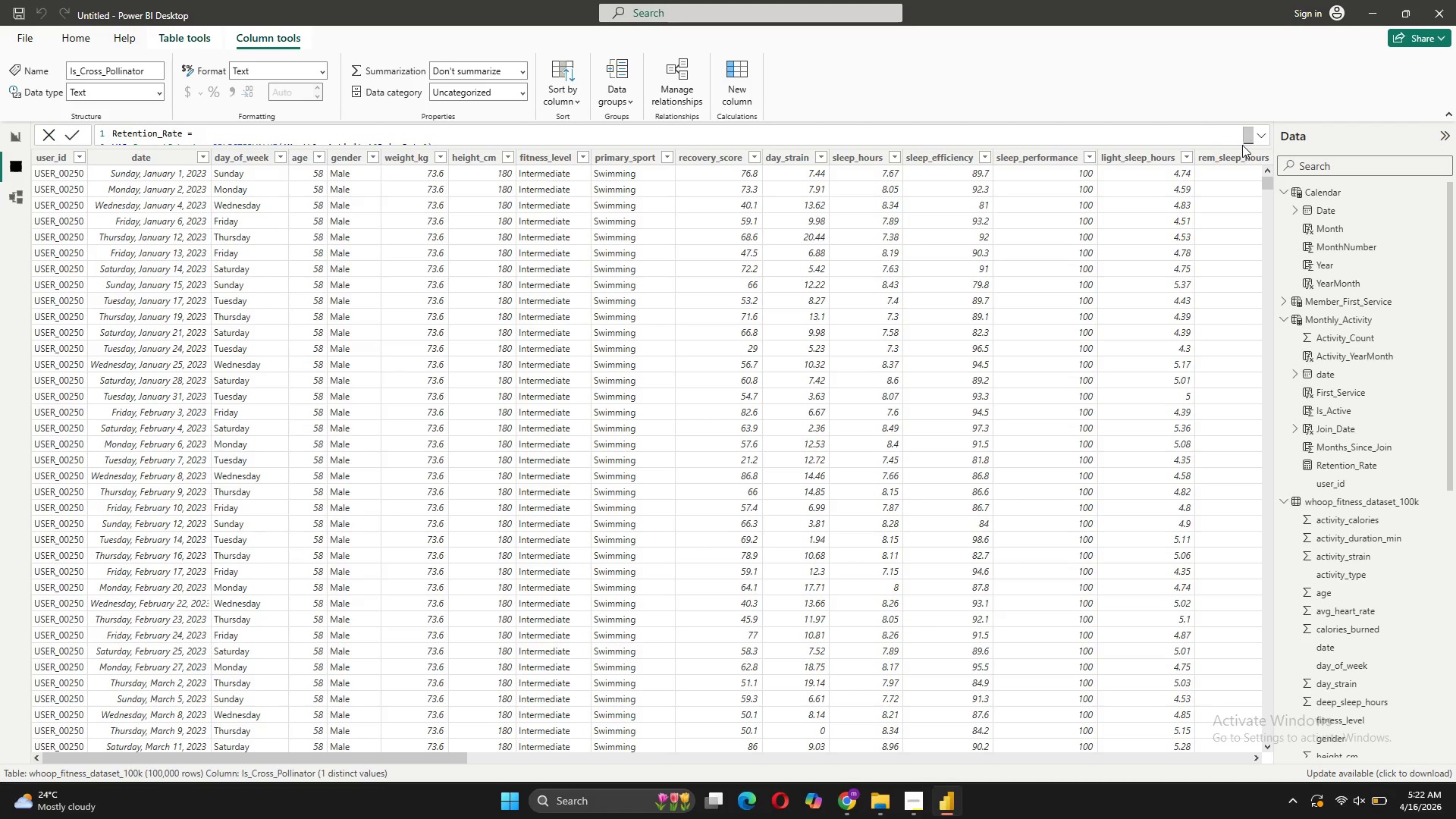 
left_click_drag(start_coordinate=[338, 758], to_coordinate=[1169, 751])
 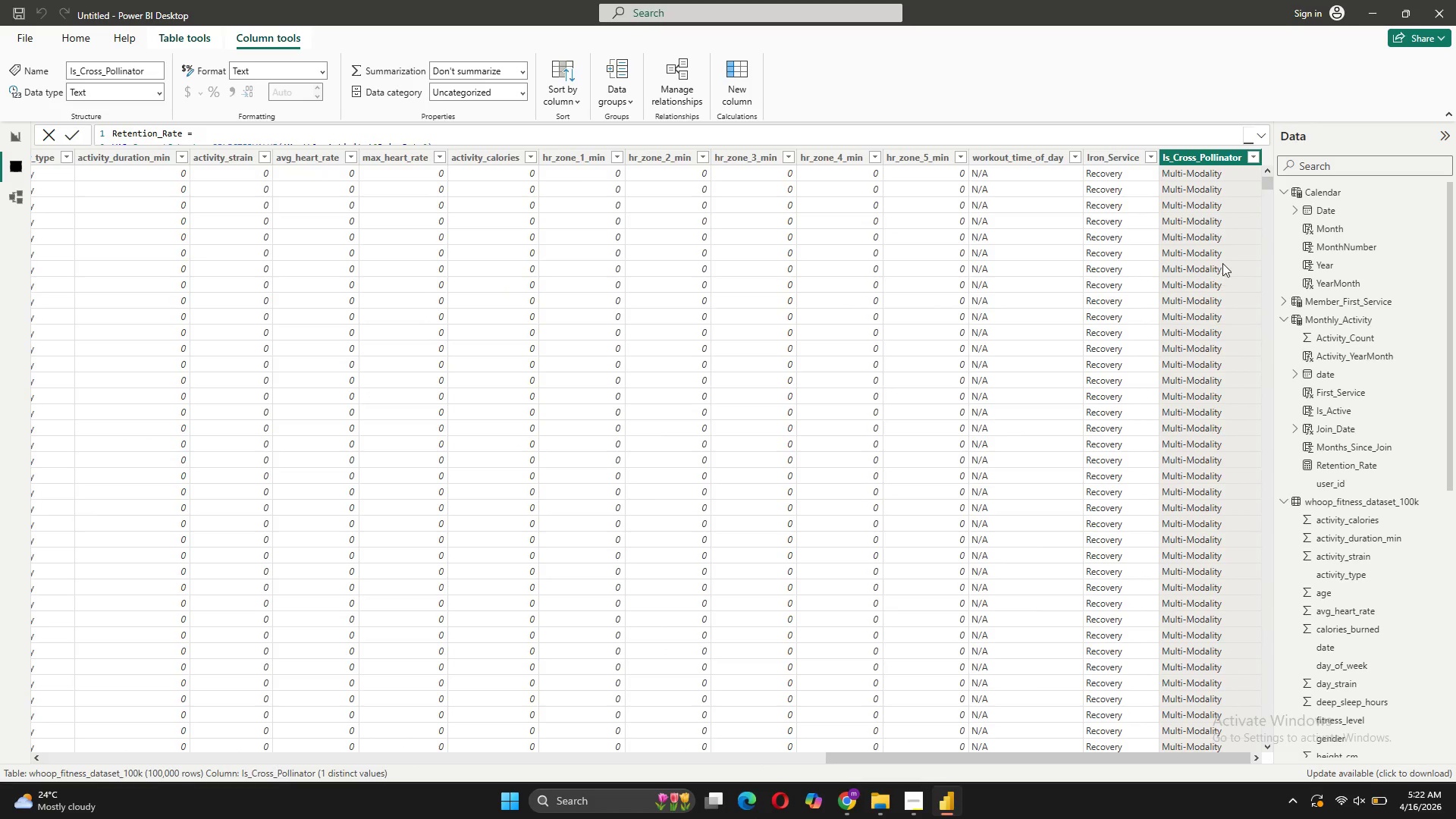 
scroll: coordinate [1213, 267], scroll_direction: down, amount: 47.0
 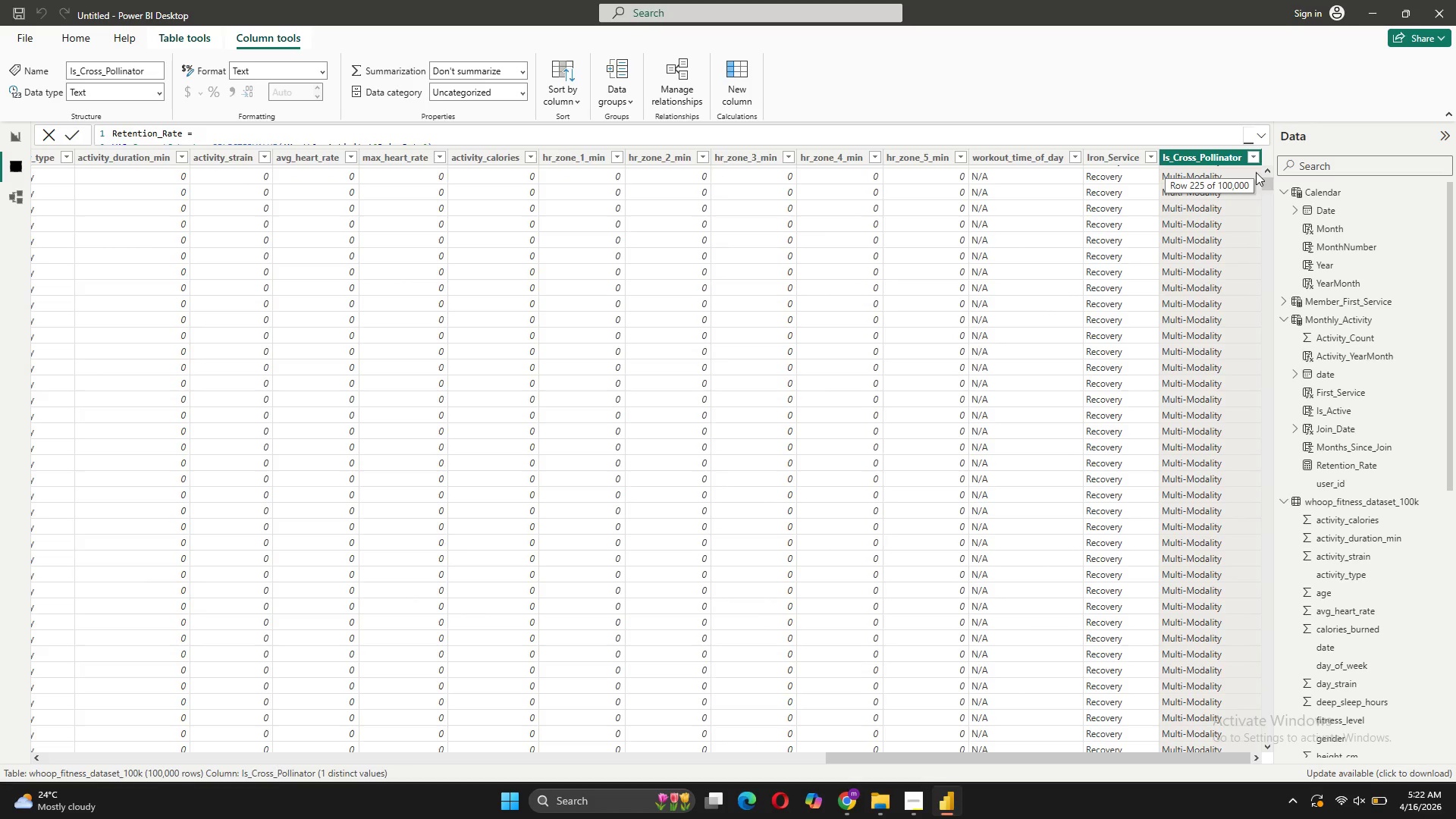 
left_click([1255, 158])
 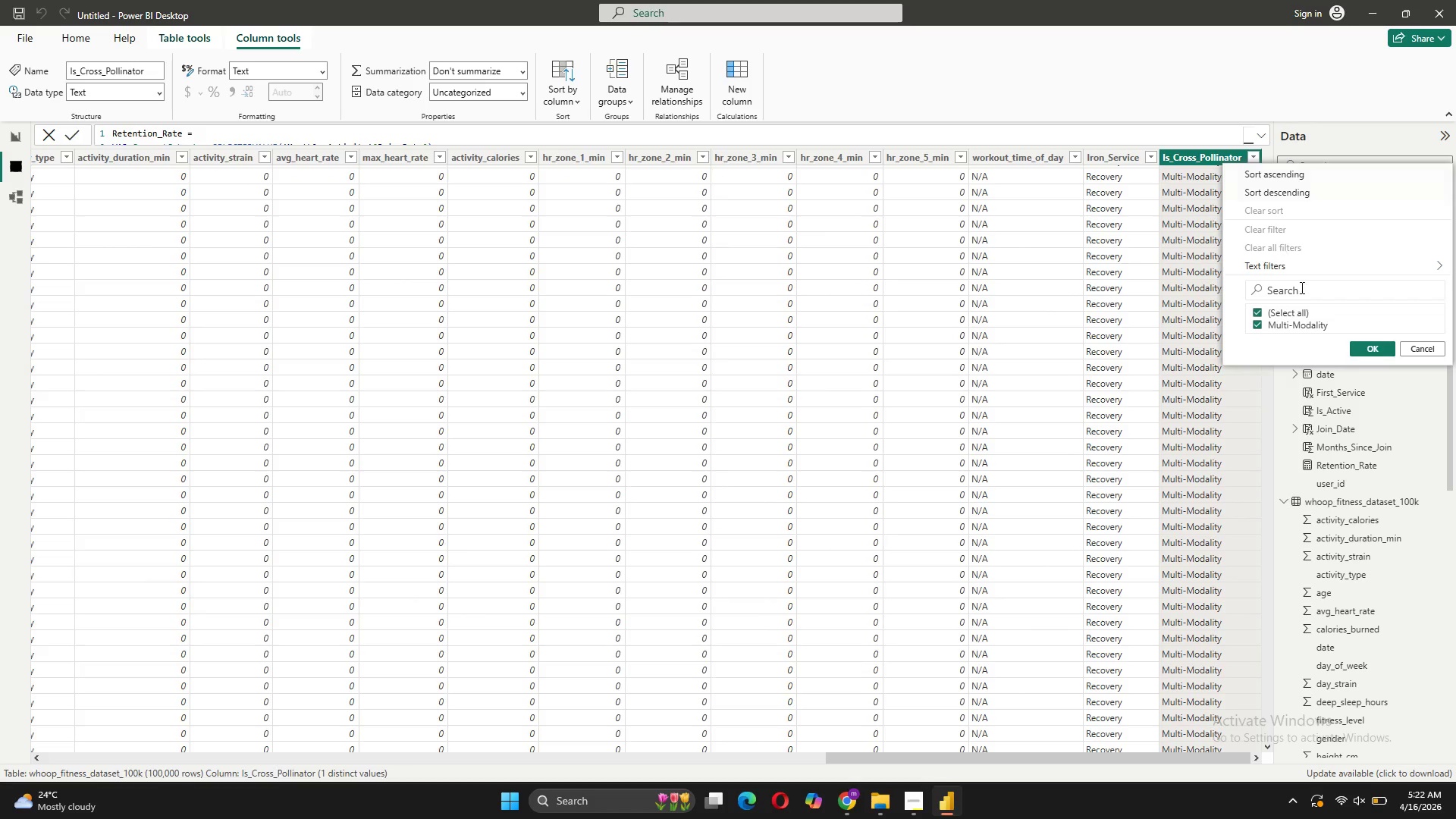 
scroll: coordinate [1320, 317], scroll_direction: down, amount: 1.0
 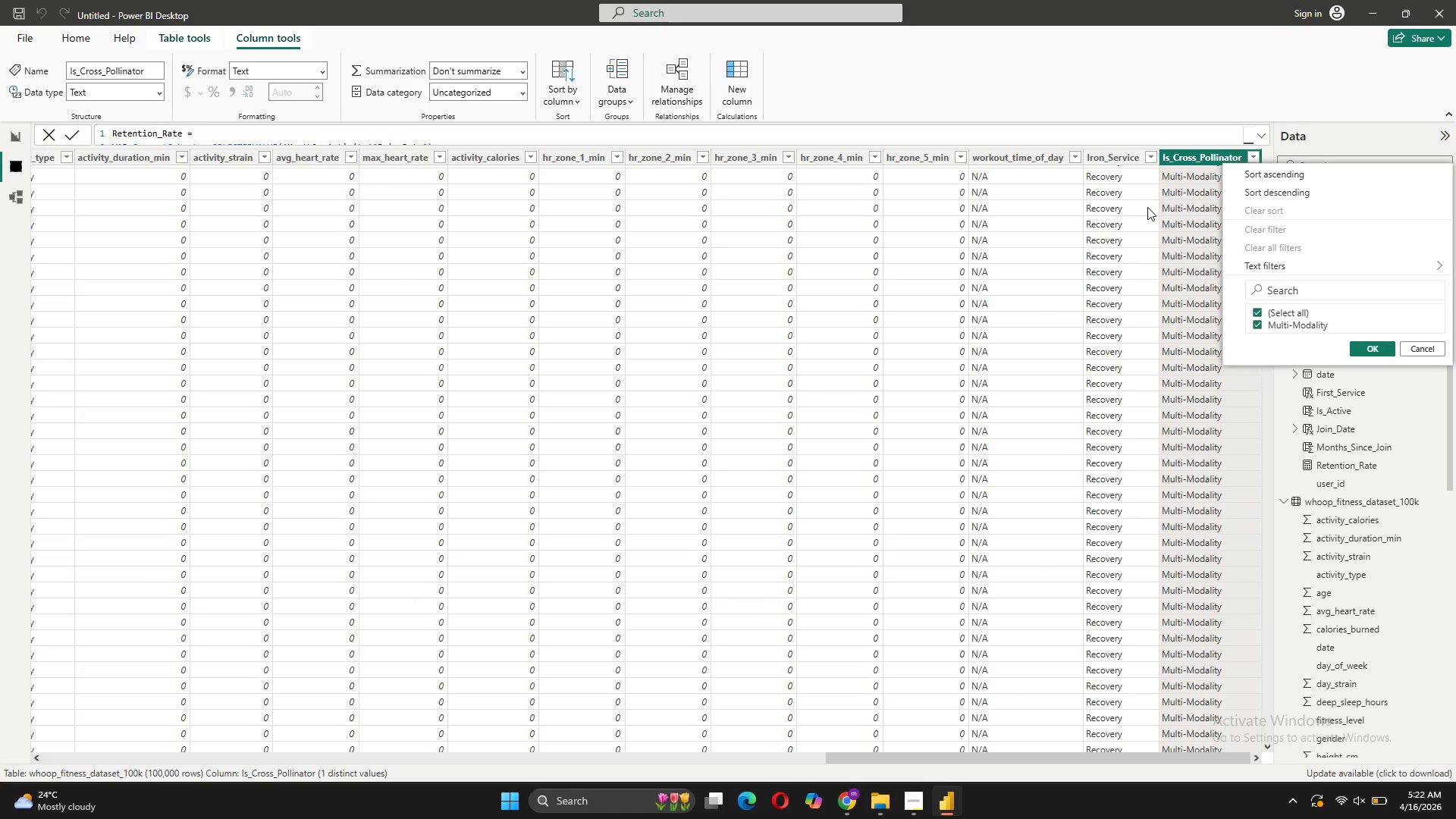 
wait(11.13)
 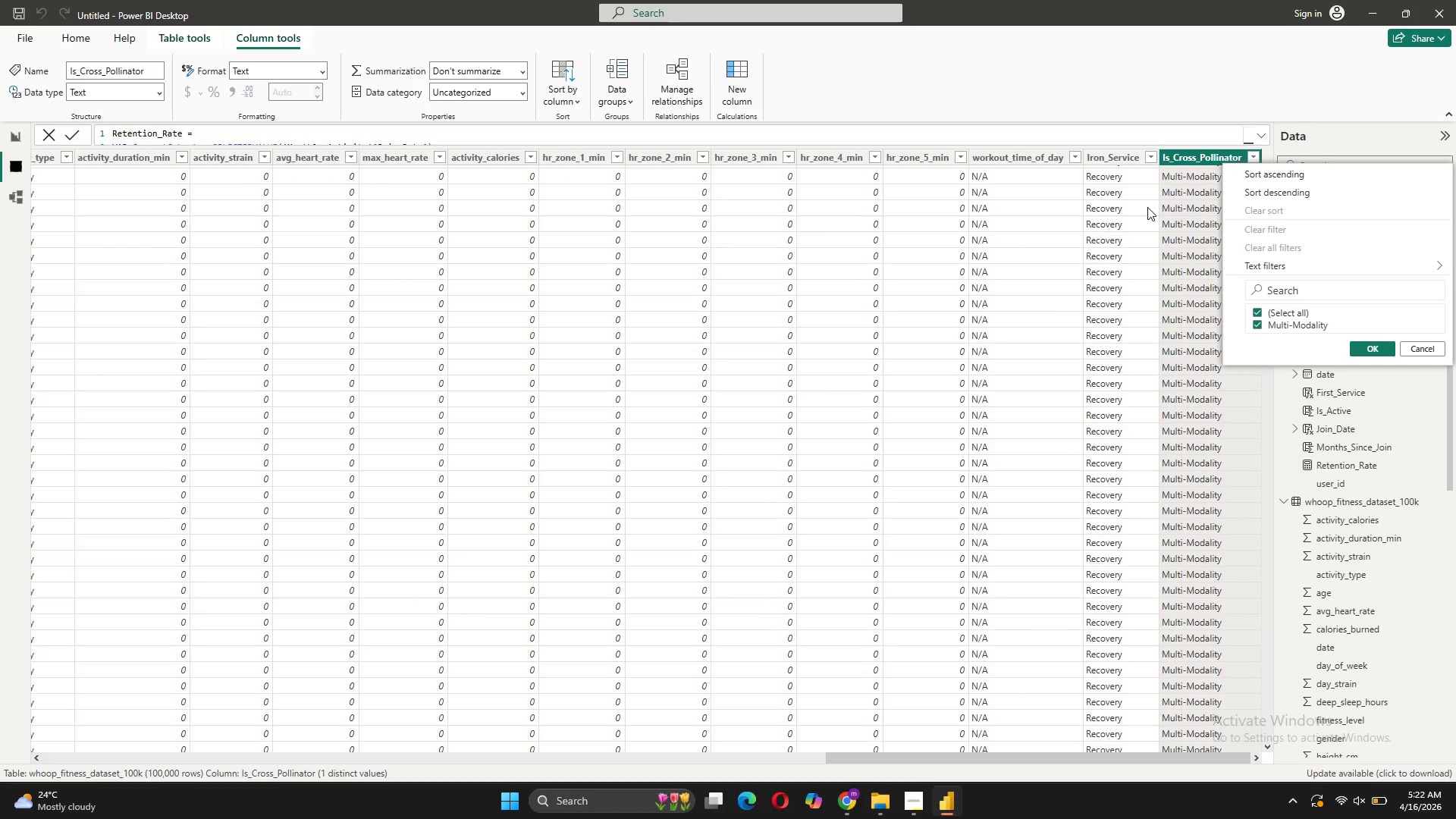 
left_click([1382, 347])
 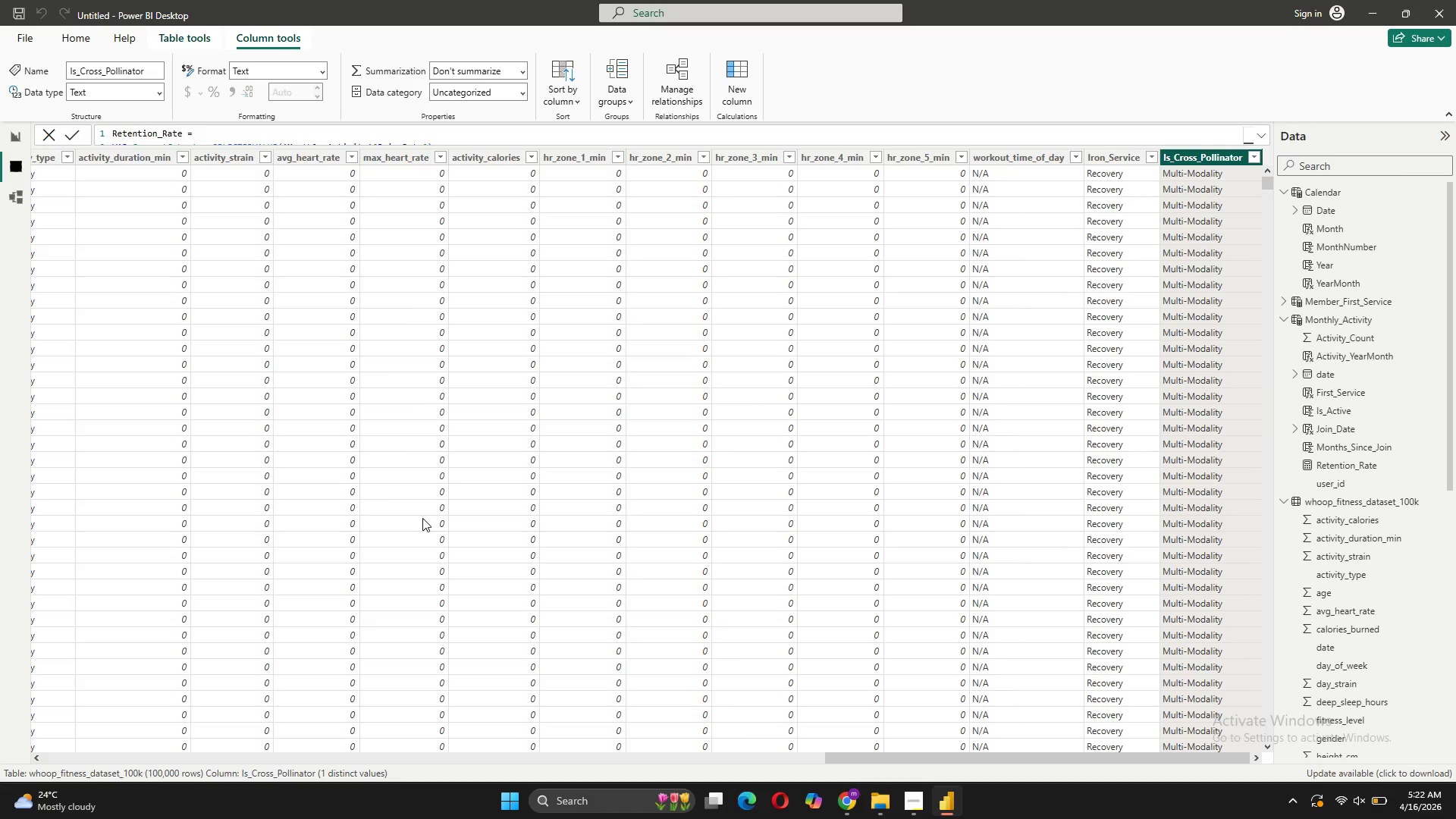 
wait(6.26)
 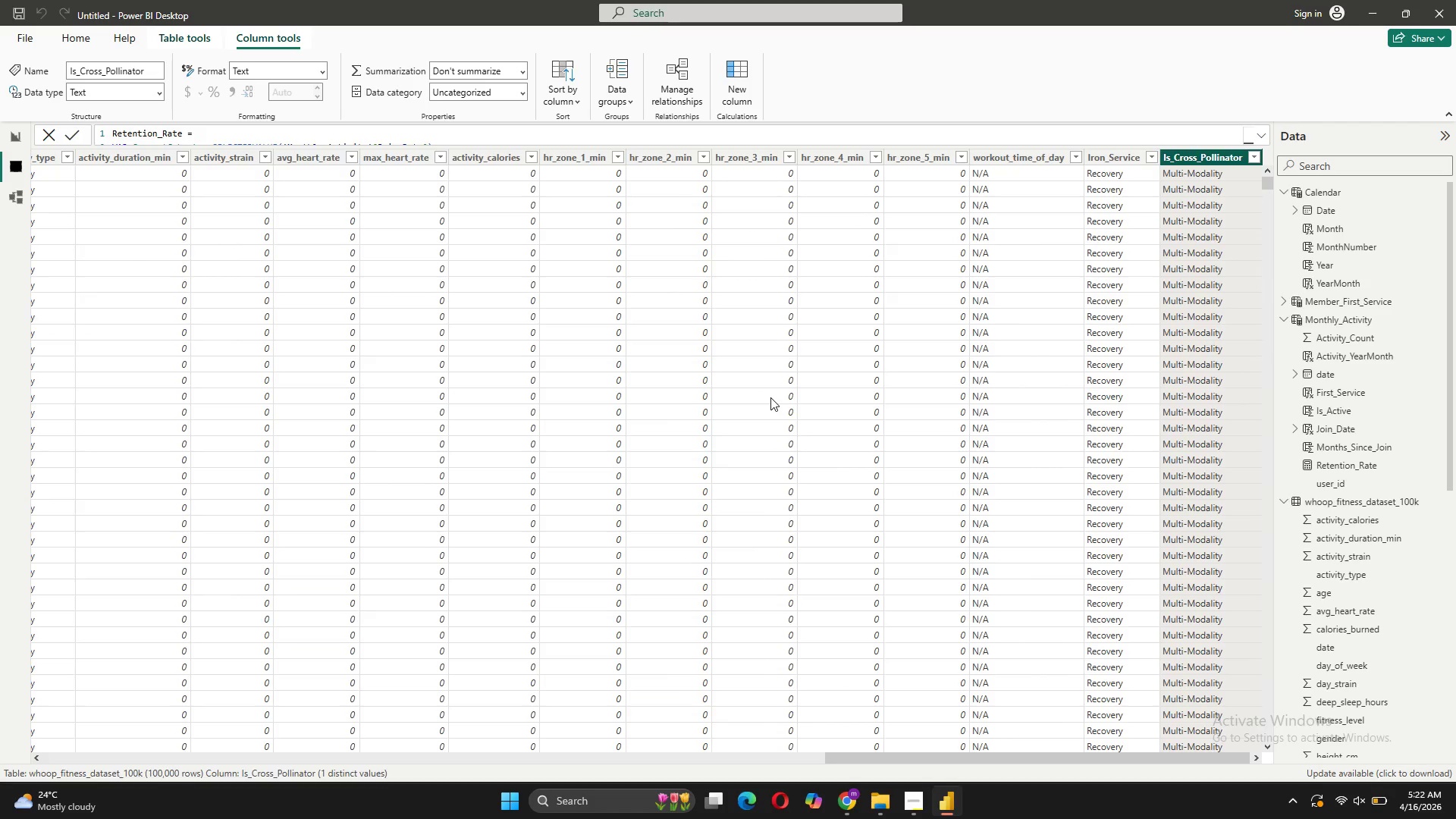 
left_click([16, 197])
 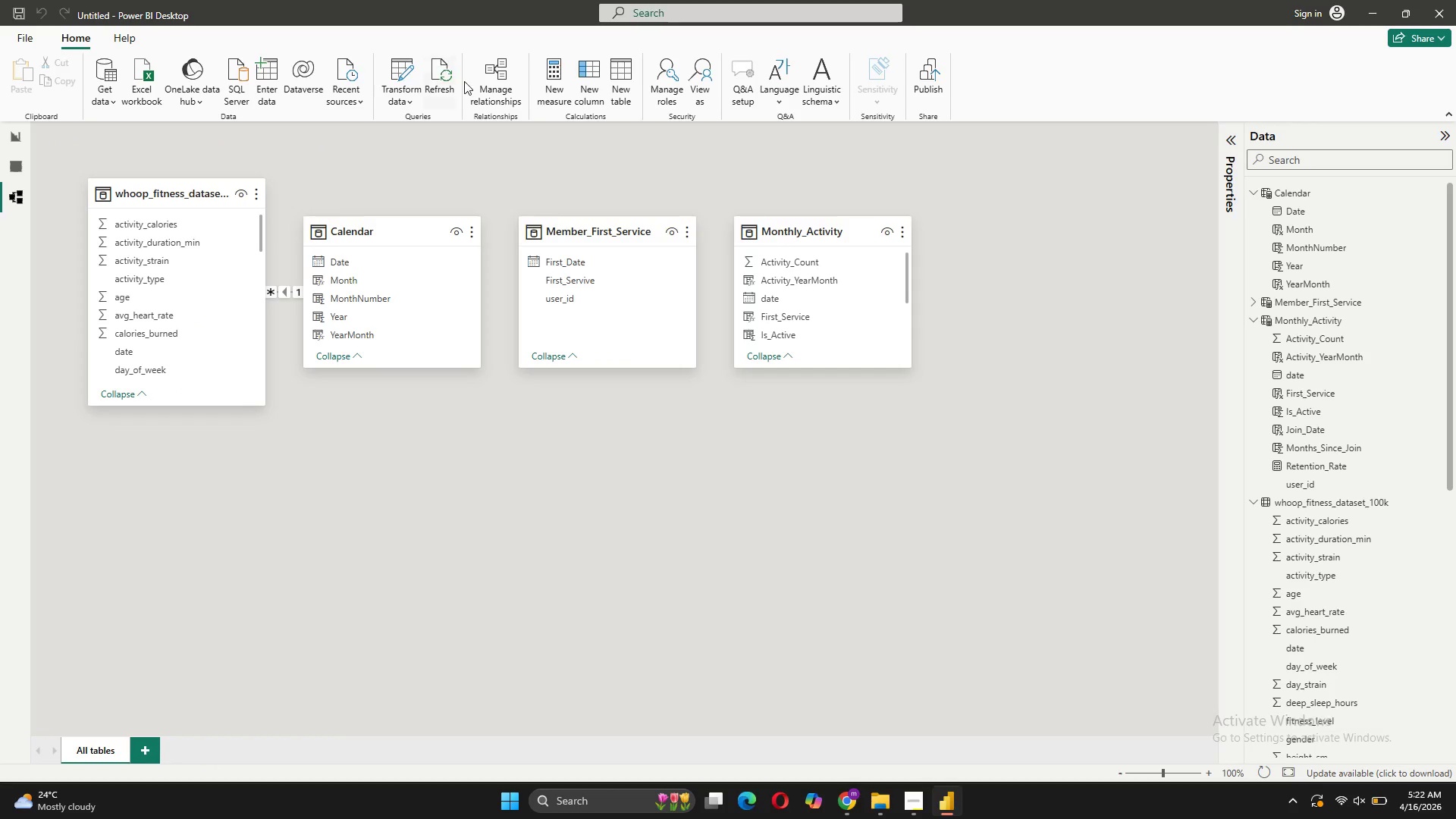 
left_click([623, 96])
 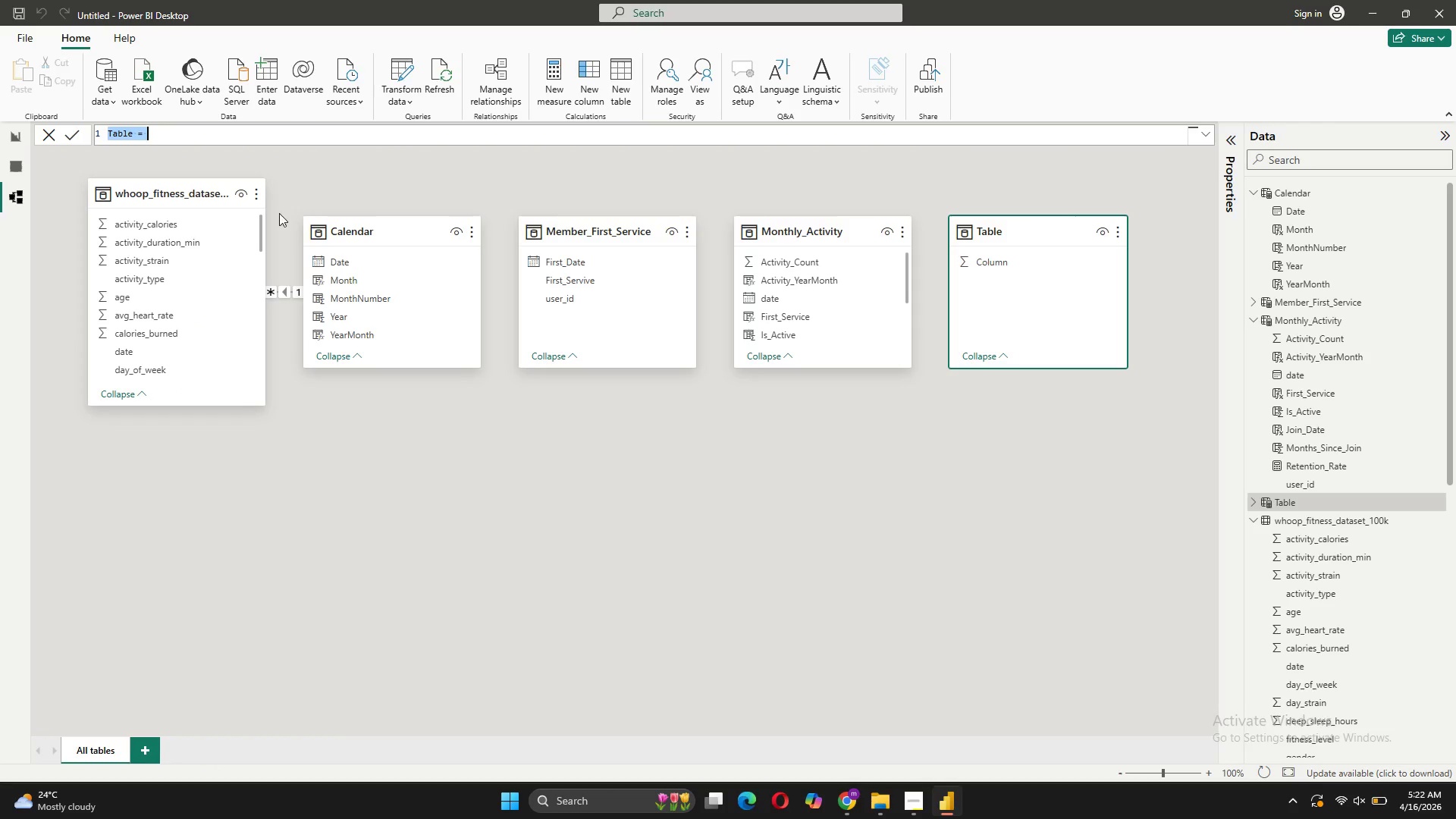 
type(Member_Summary = SUMM)
key(Tab)
type())
 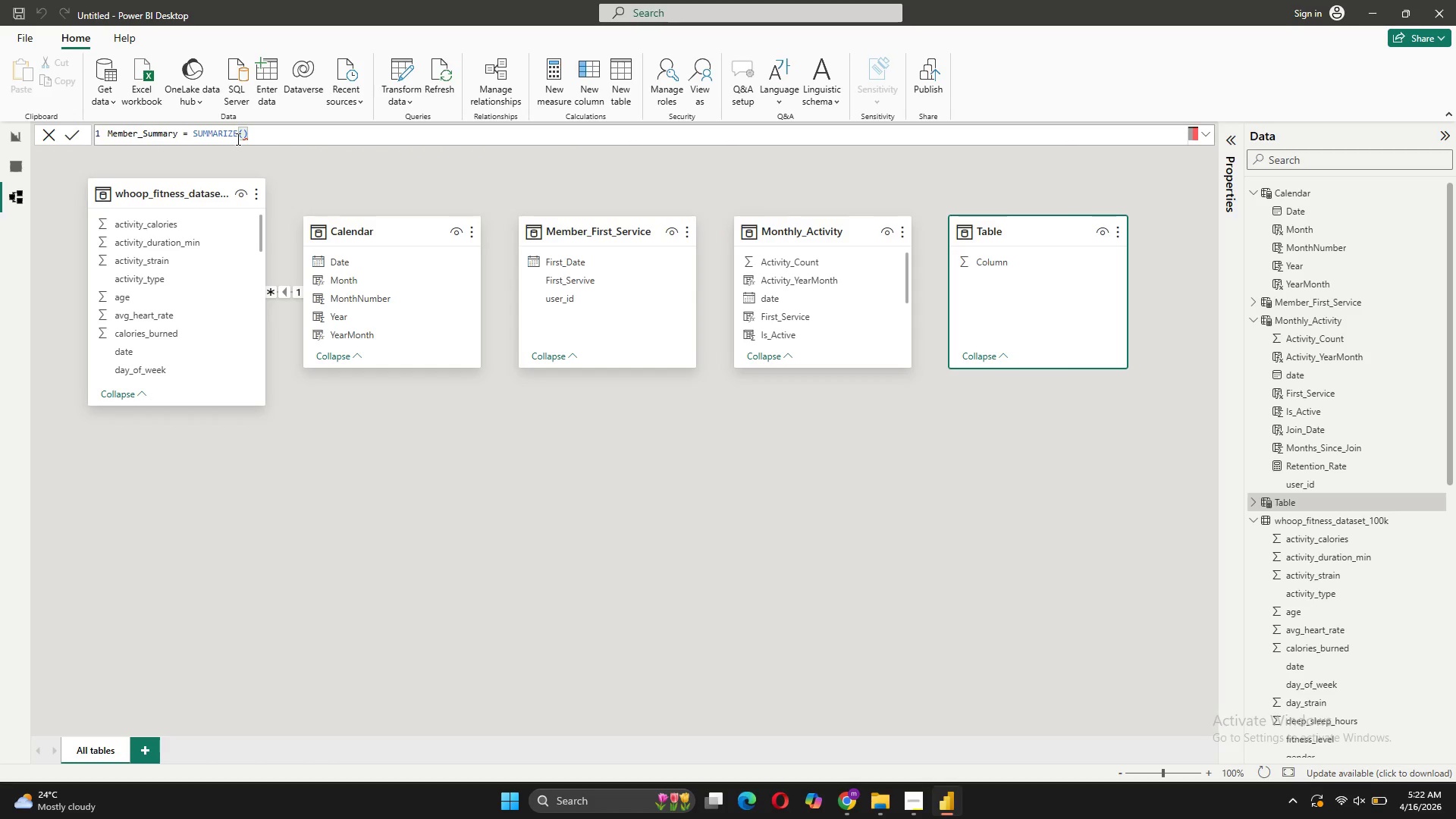 
left_click([1206, 125])
 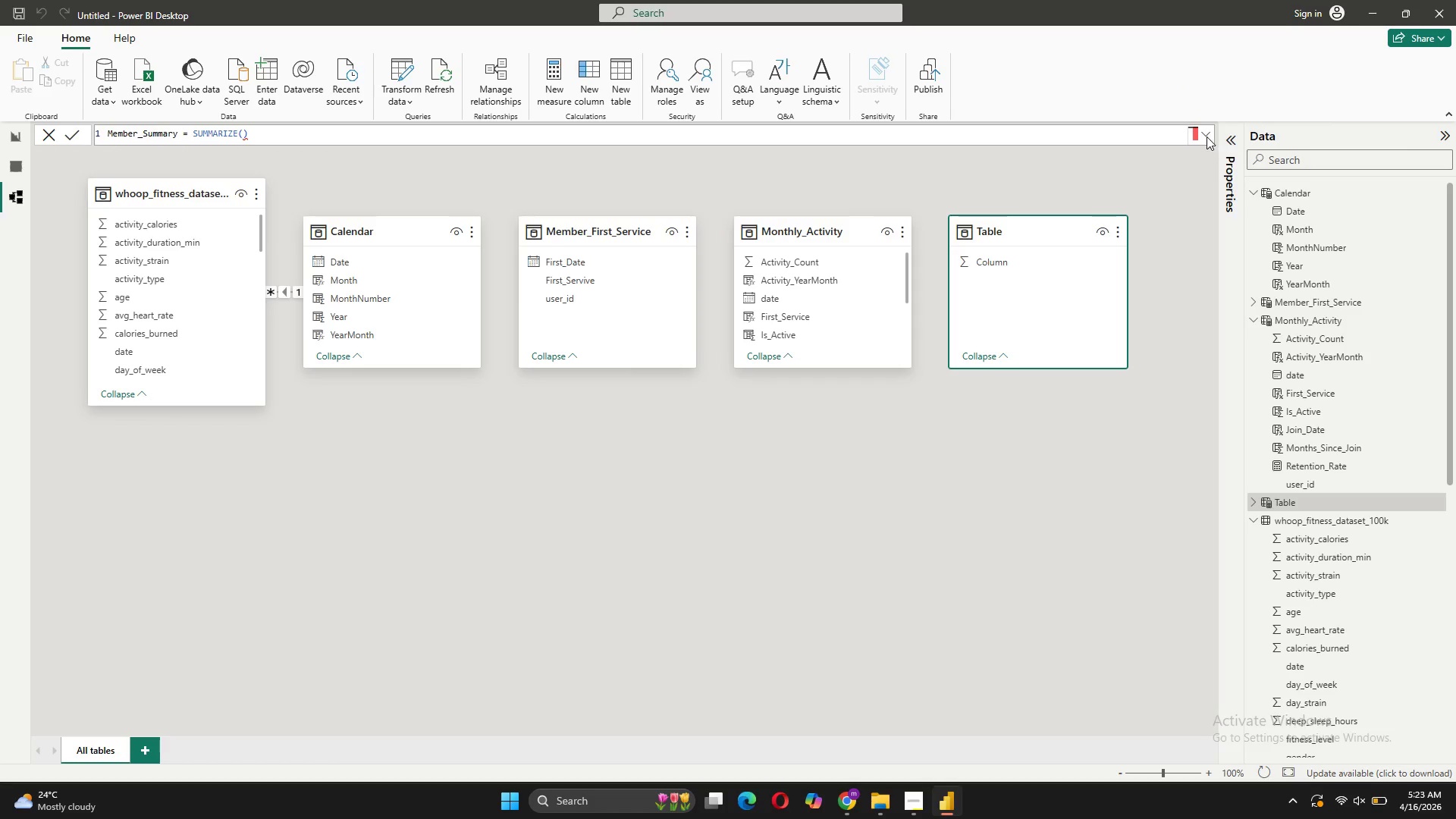 
left_click([1202, 133])
 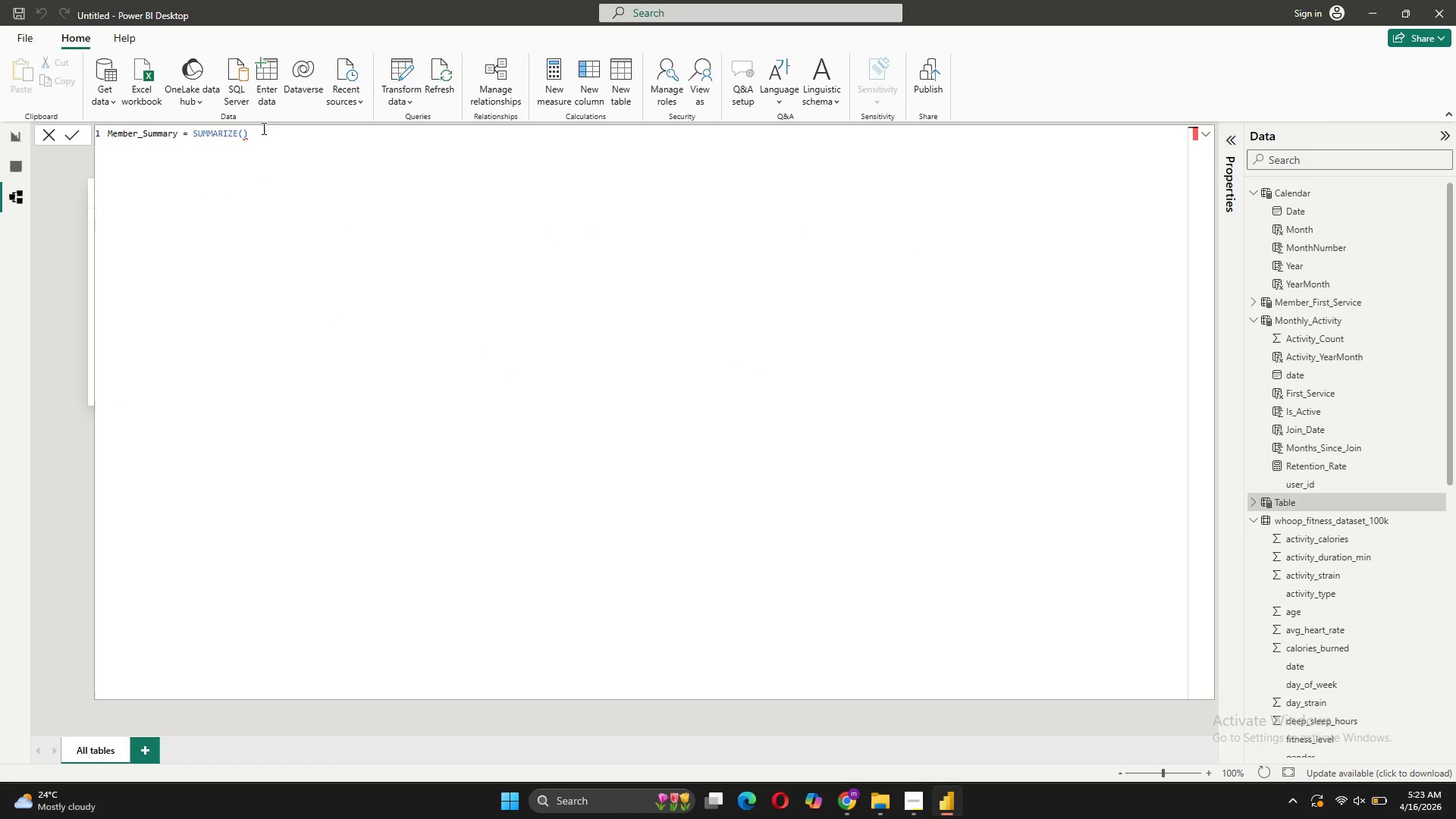 
left_click([240, 132])
 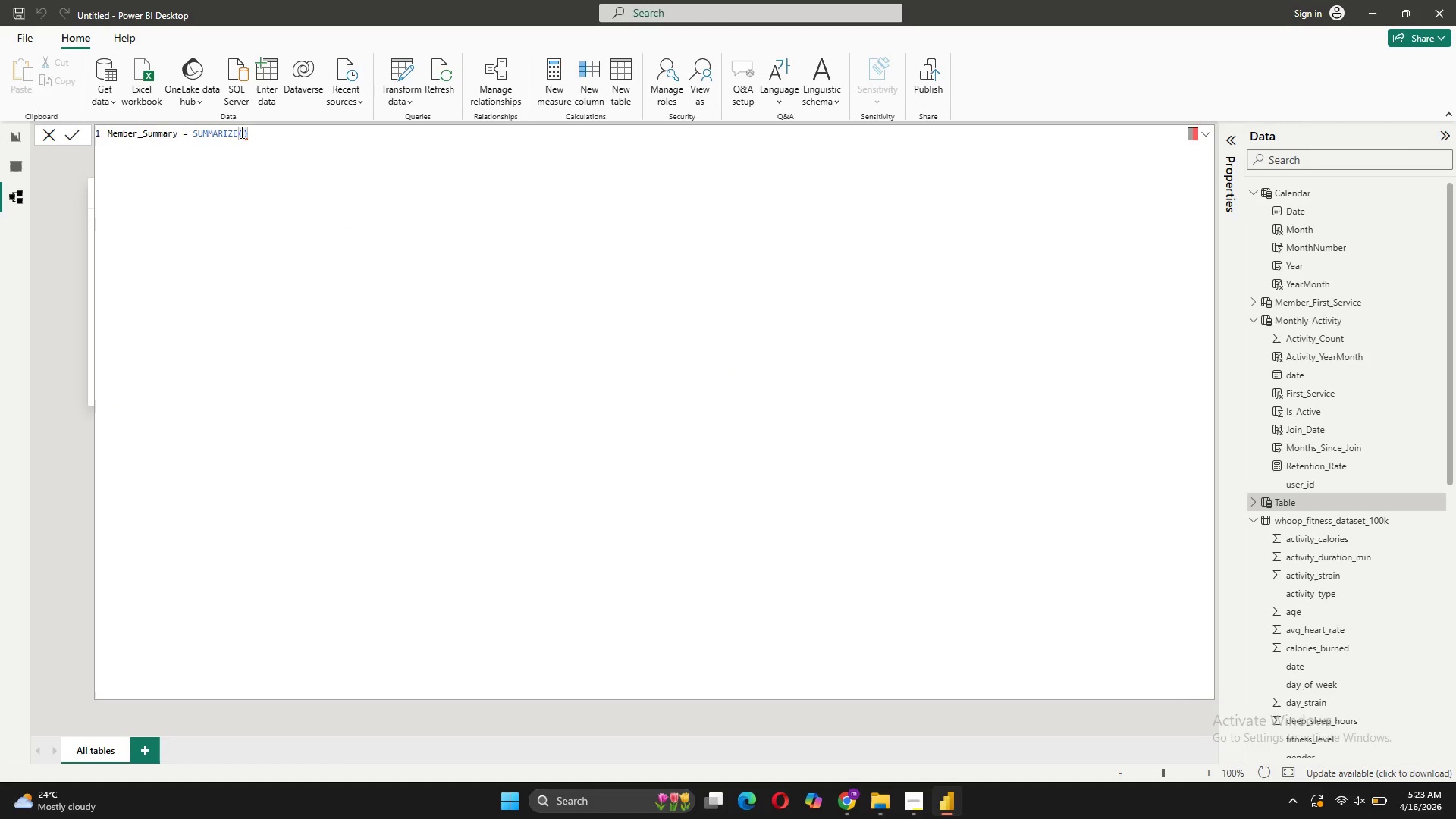 
key(Shift+ShiftRight)
 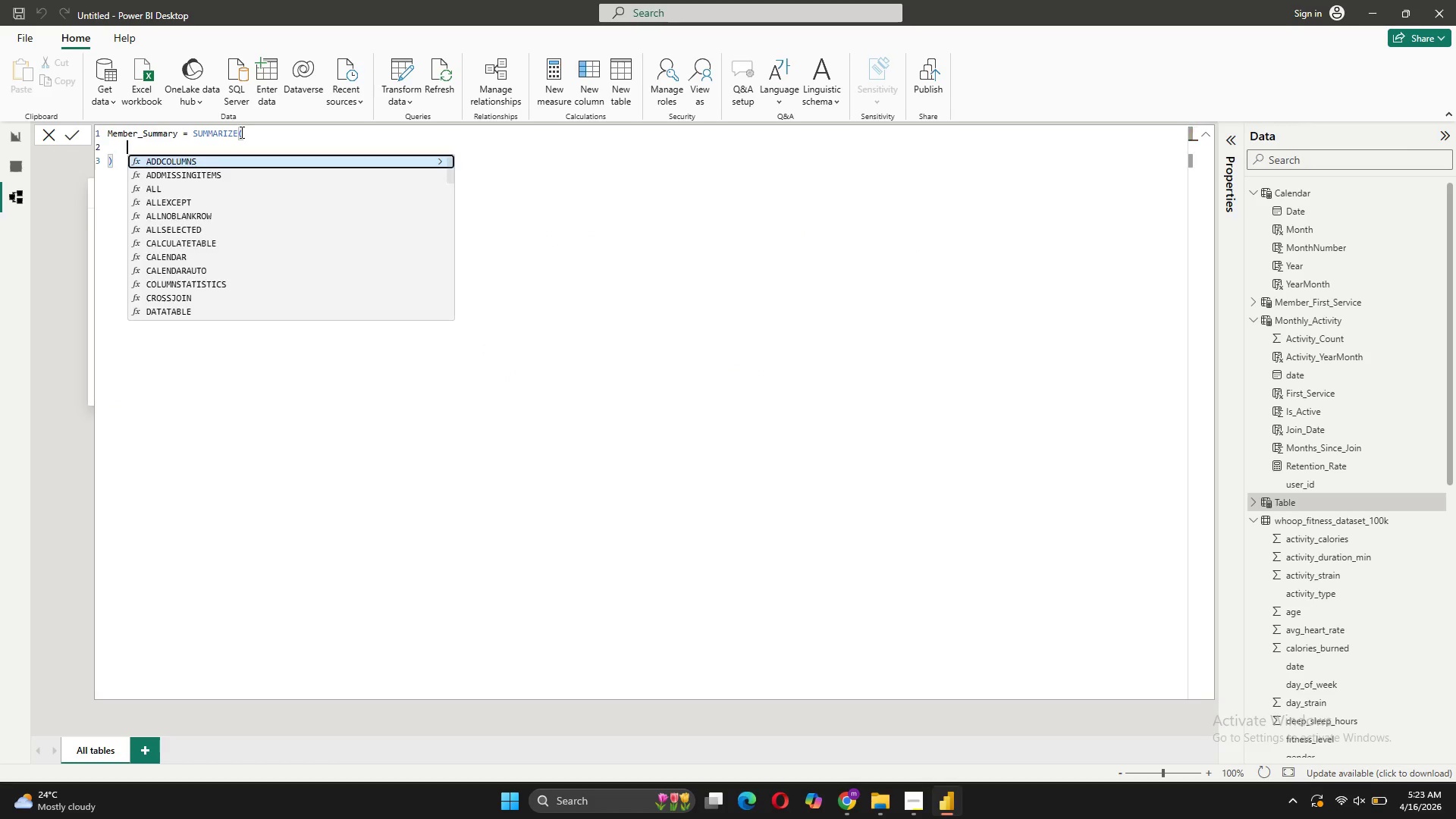 
key(Shift+Enter)
 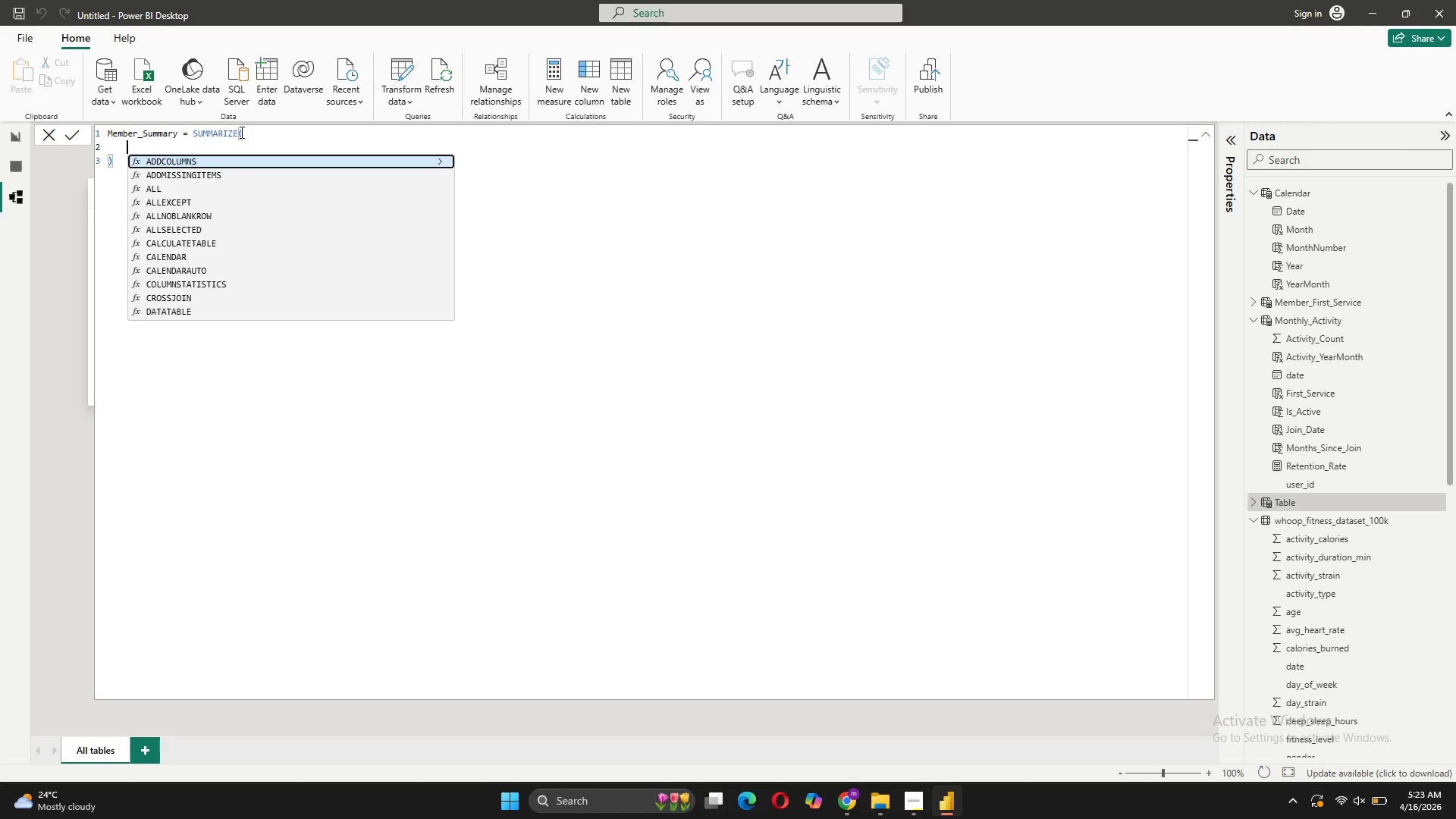 
key(Quote)
 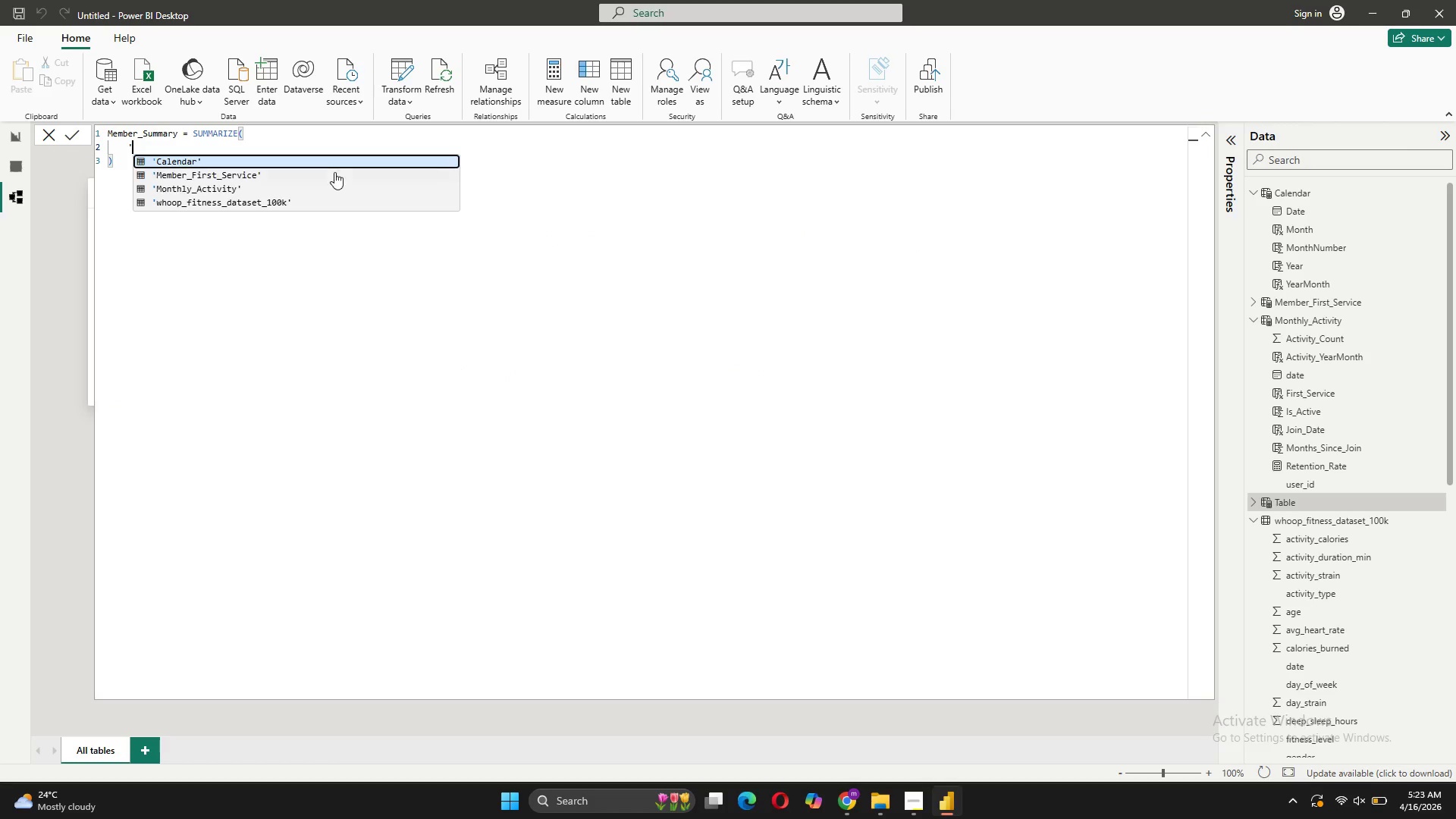 
left_click([320, 206])
 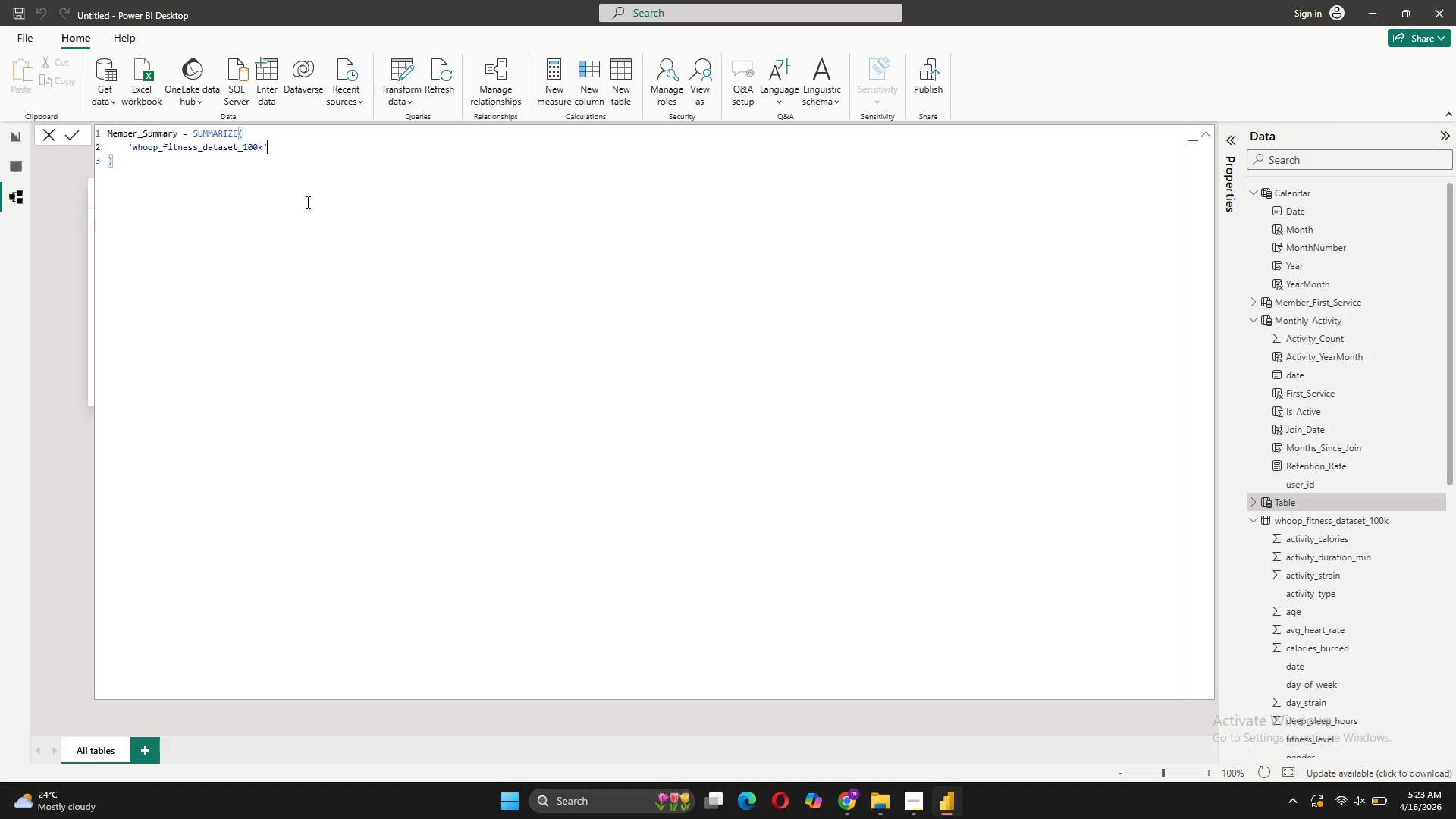 
key(Comma)
 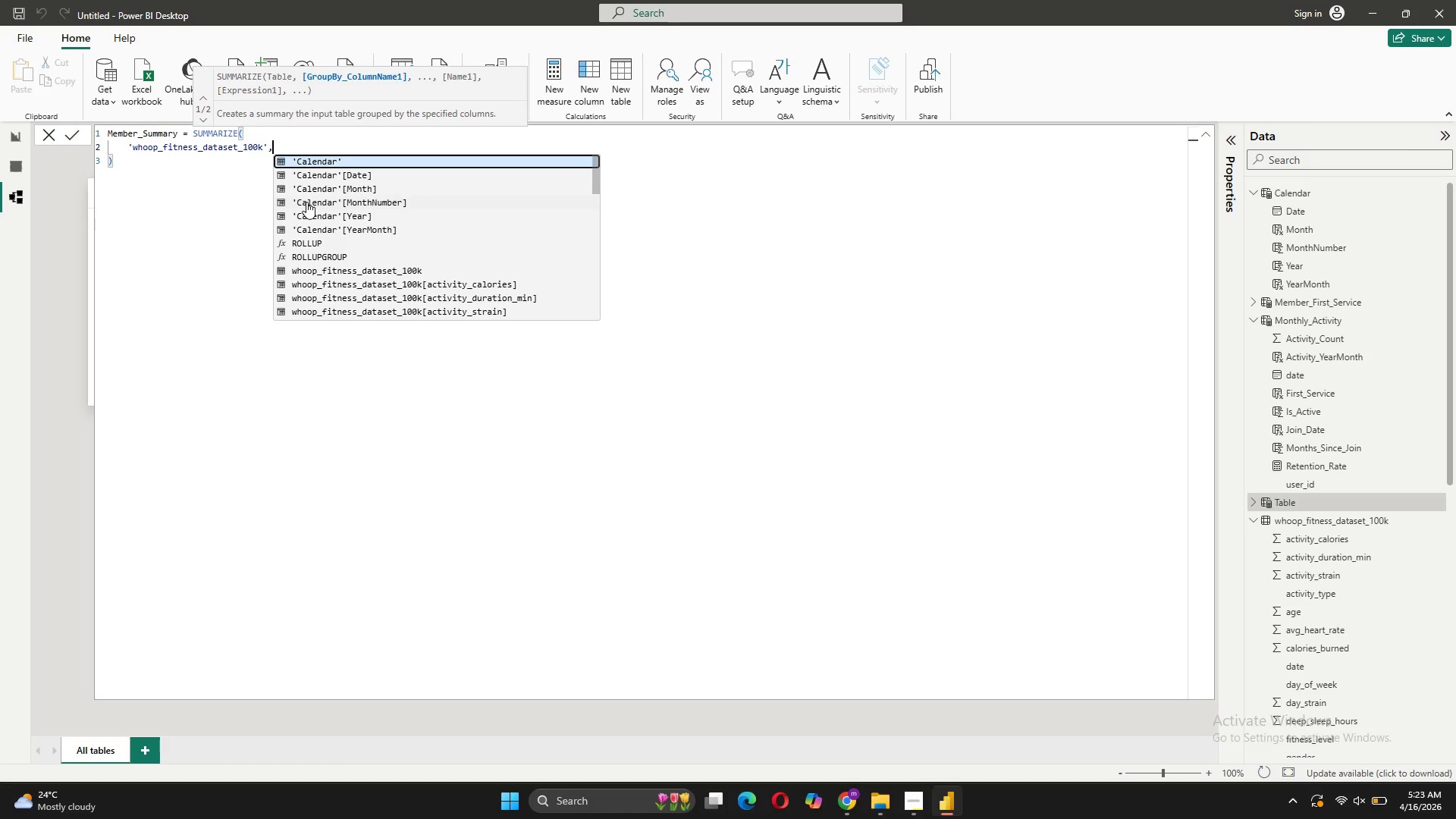 
key(Shift+Enter)
 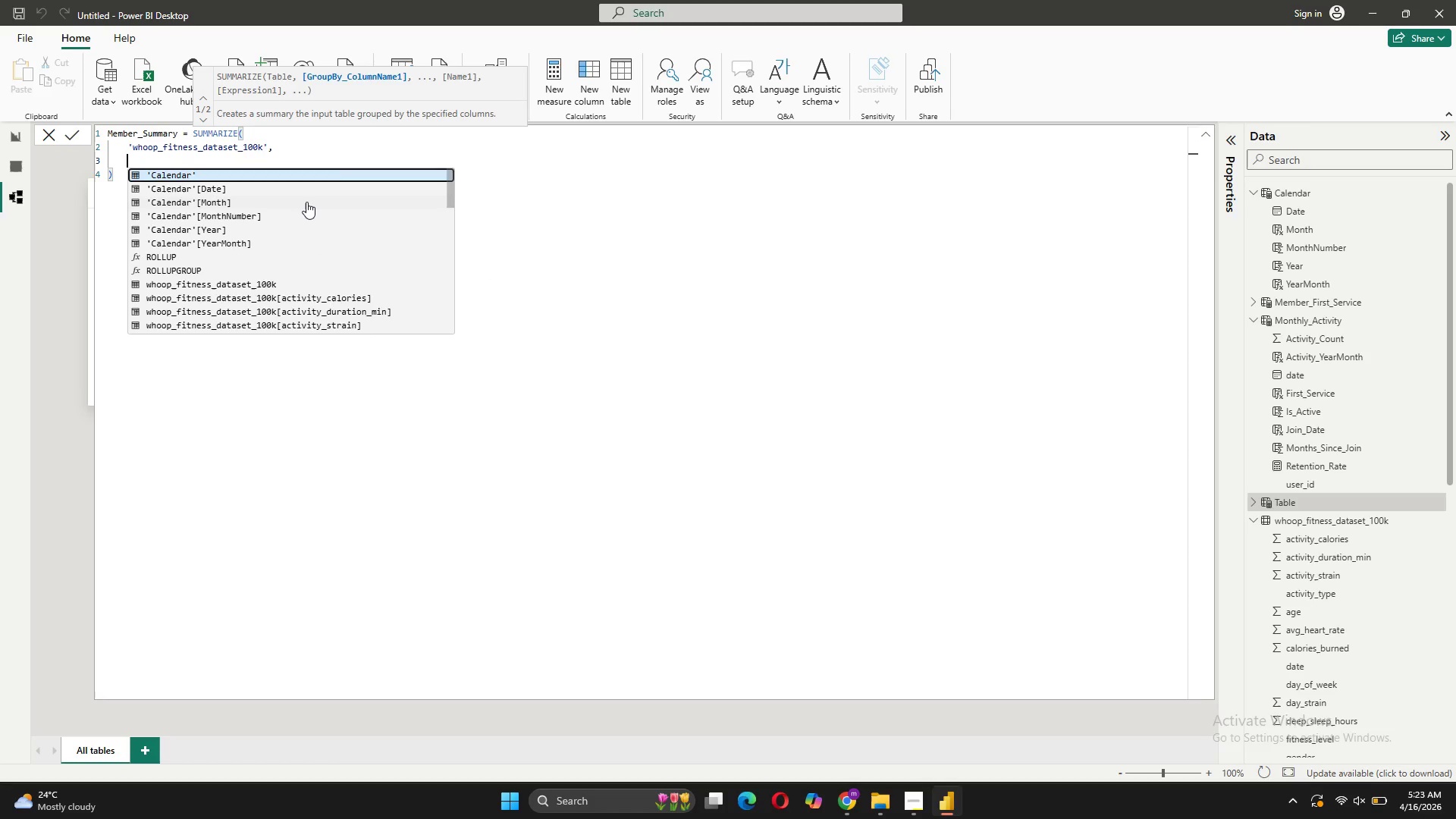 
key(Quote)
 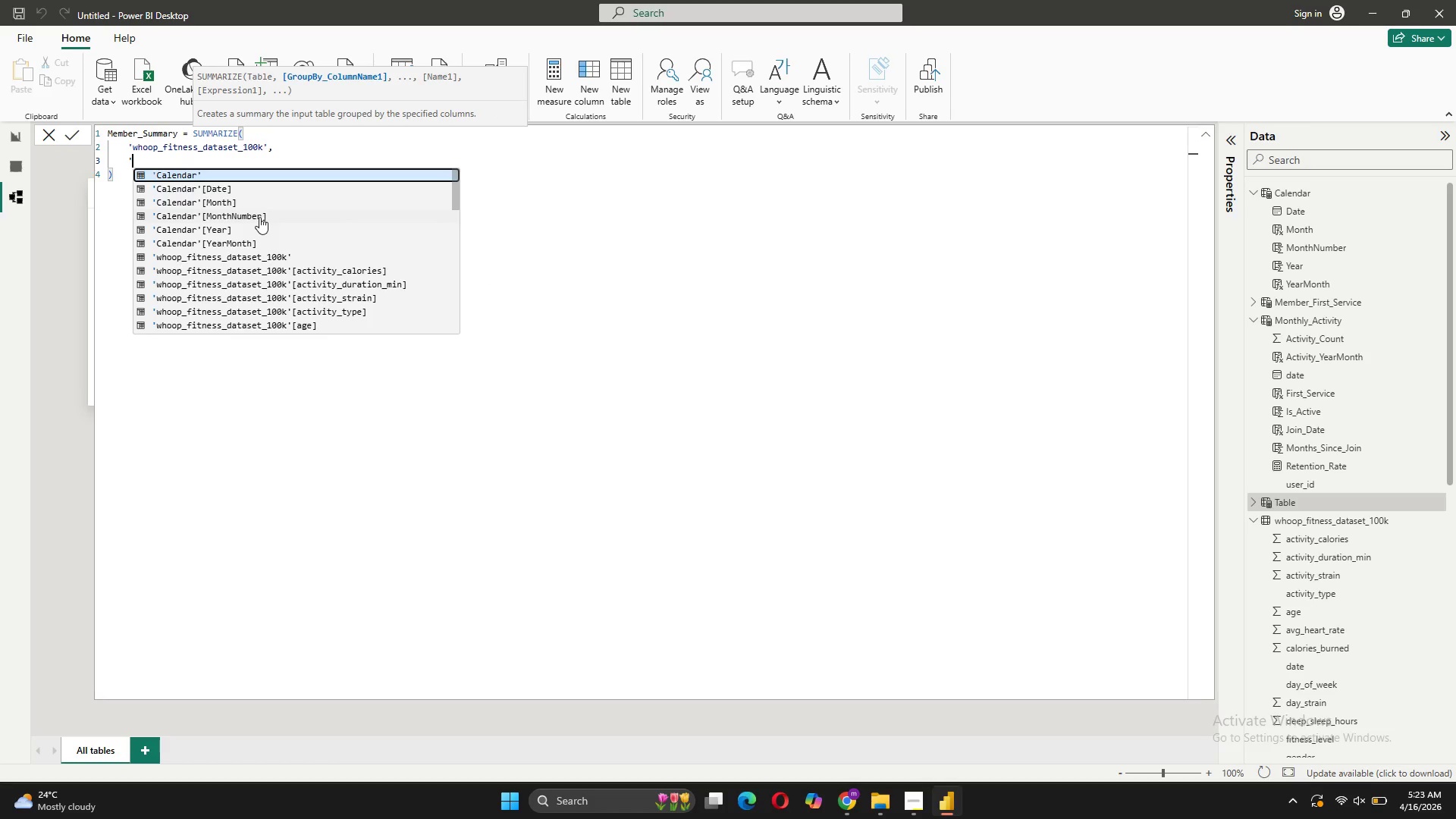 
scroll: coordinate [357, 258], scroll_direction: down, amount: 12.0
 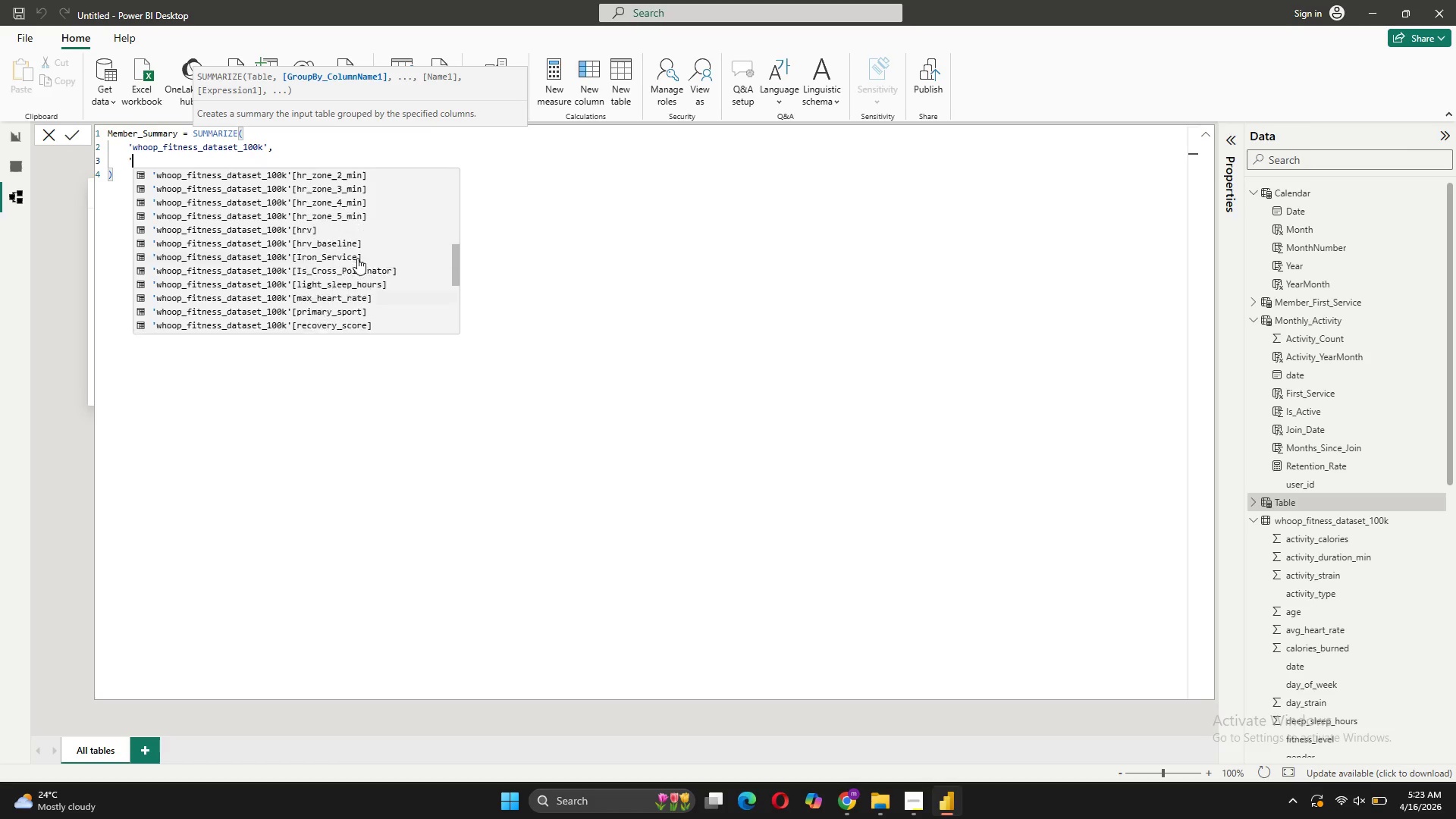 
scroll: coordinate [357, 258], scroll_direction: up, amount: 8.0
 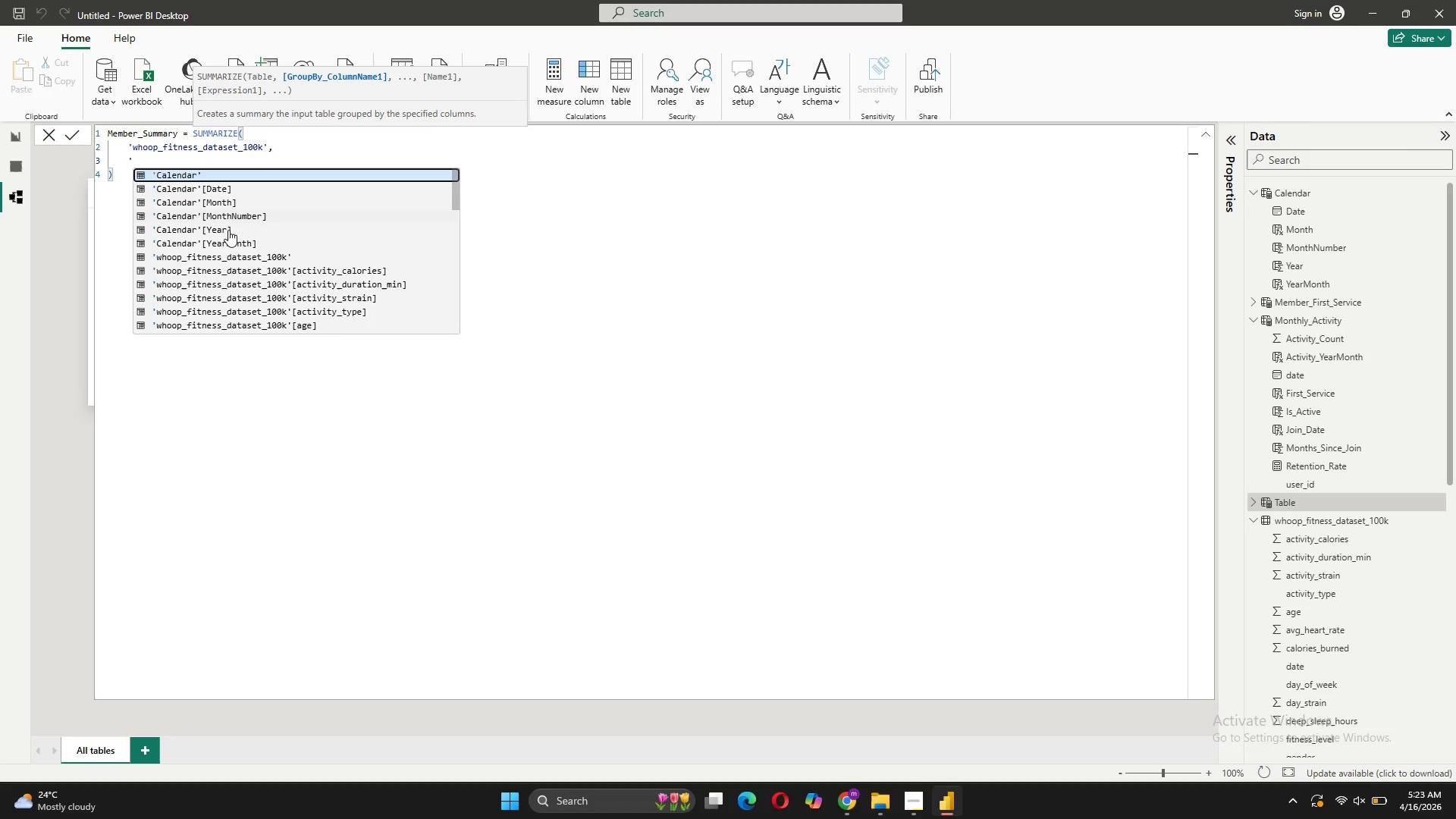 
left_click([249, 246])
 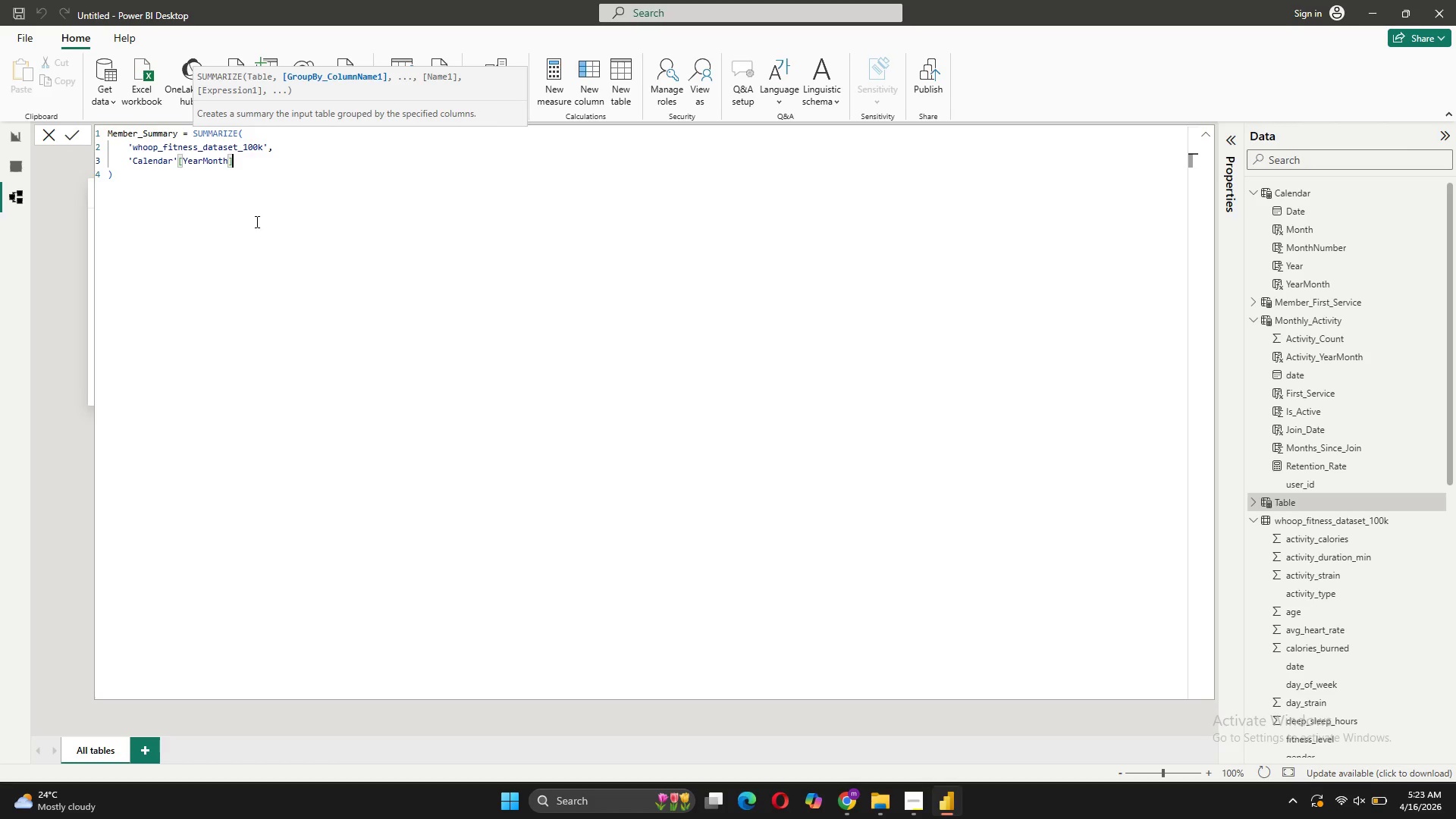 
key(Control+Z)
 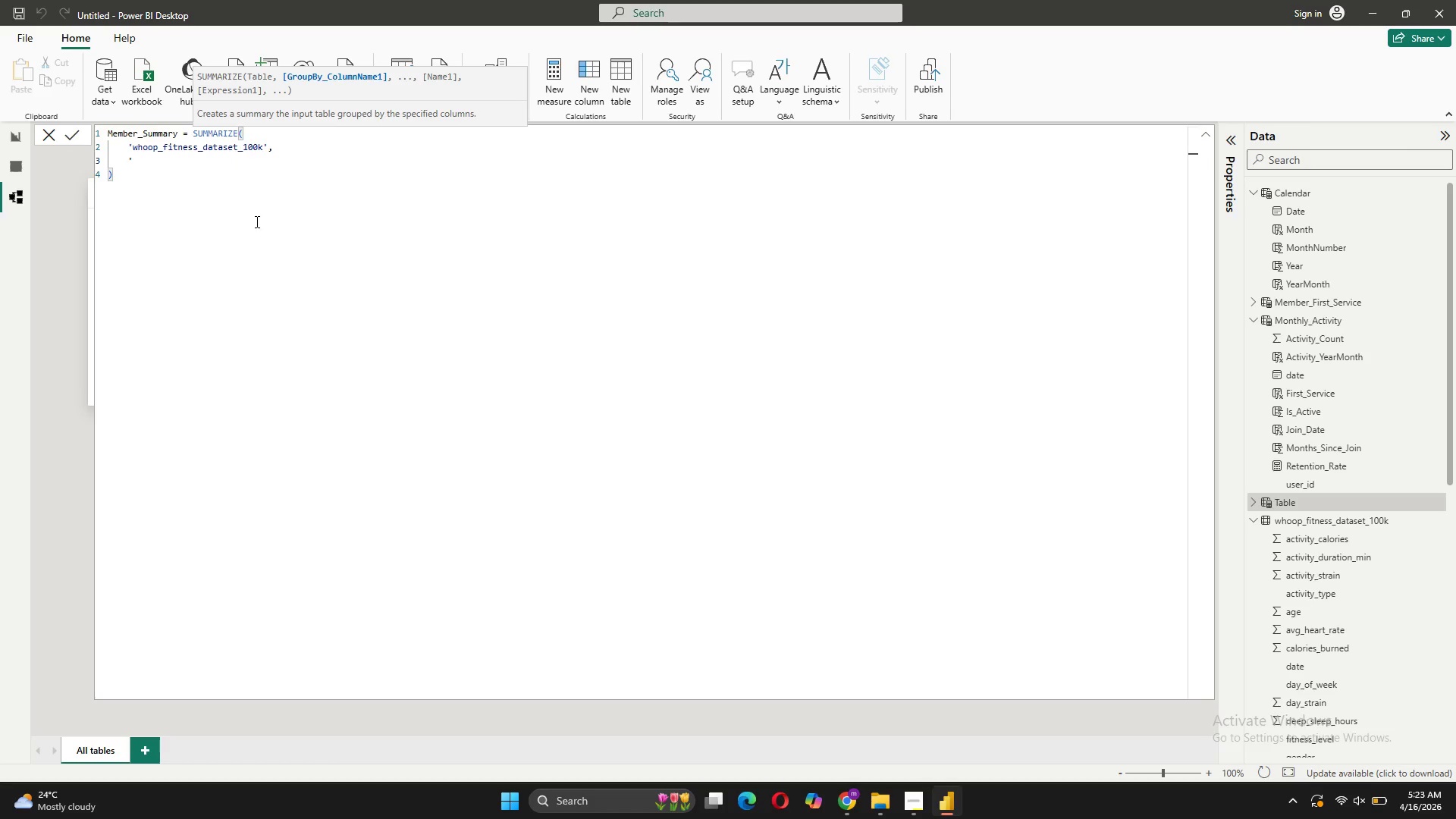 
type(WHO)
 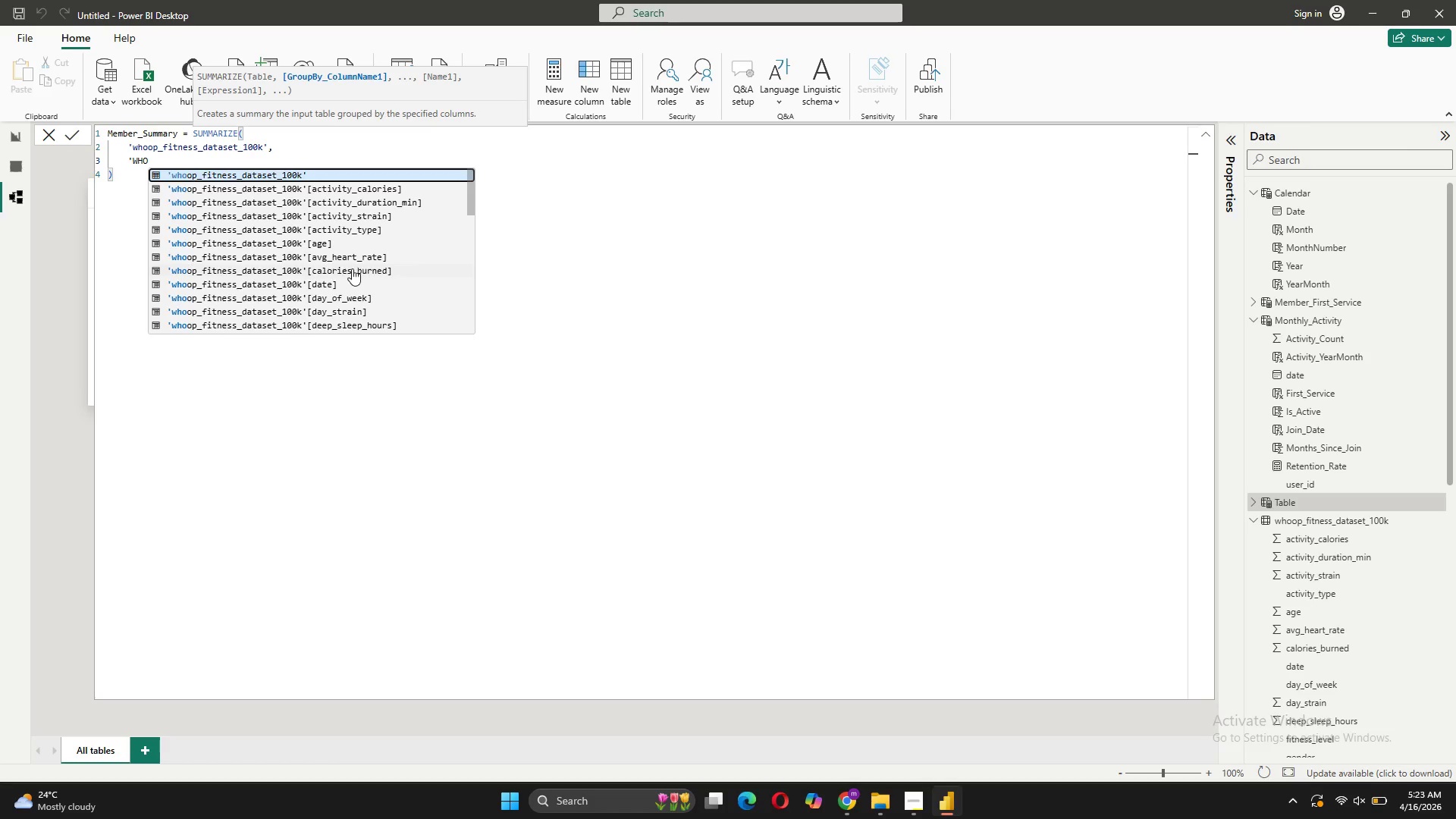 
key(Tab)
type([USER)
key(Tab)
 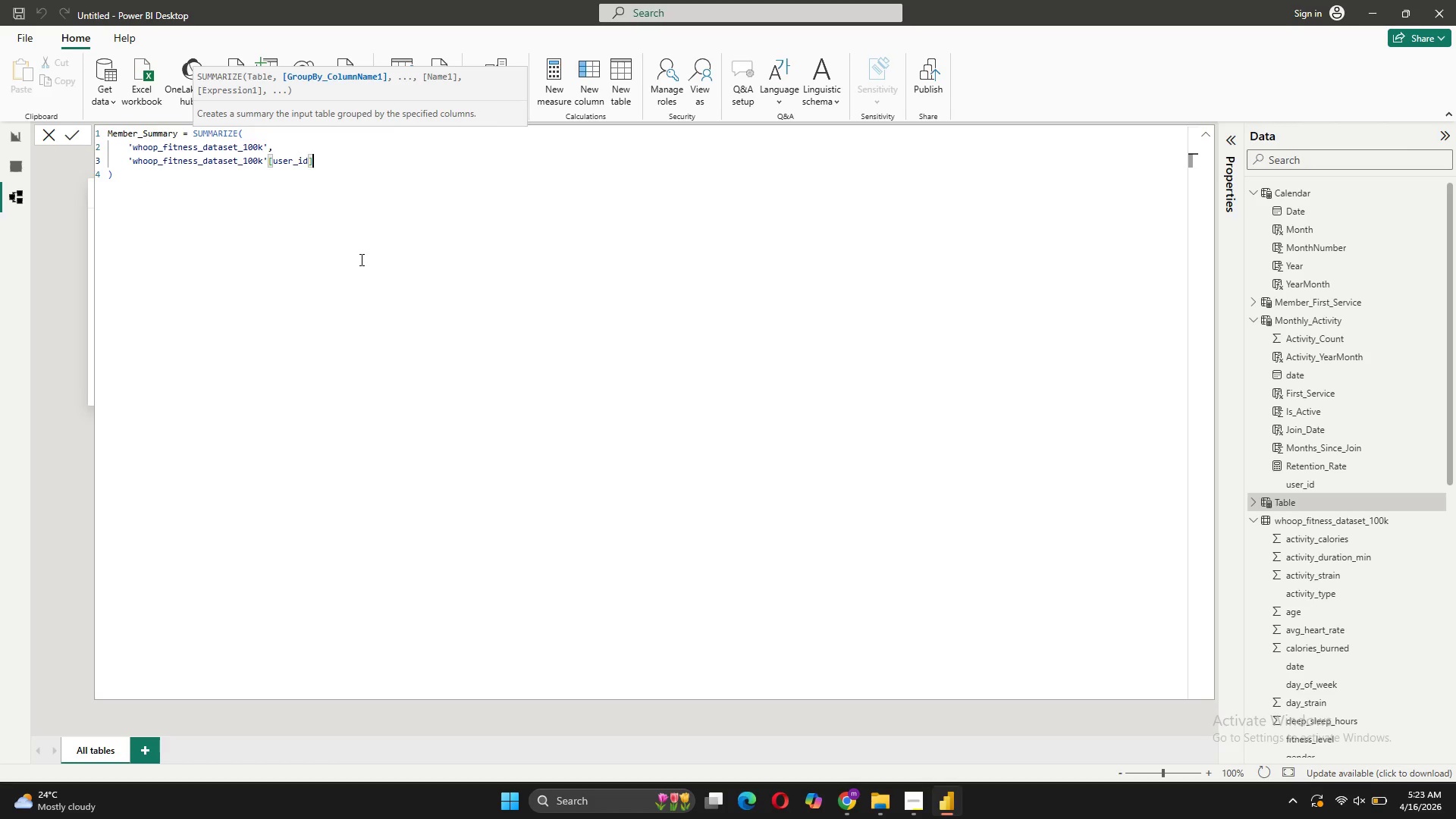 
key(Comma)
 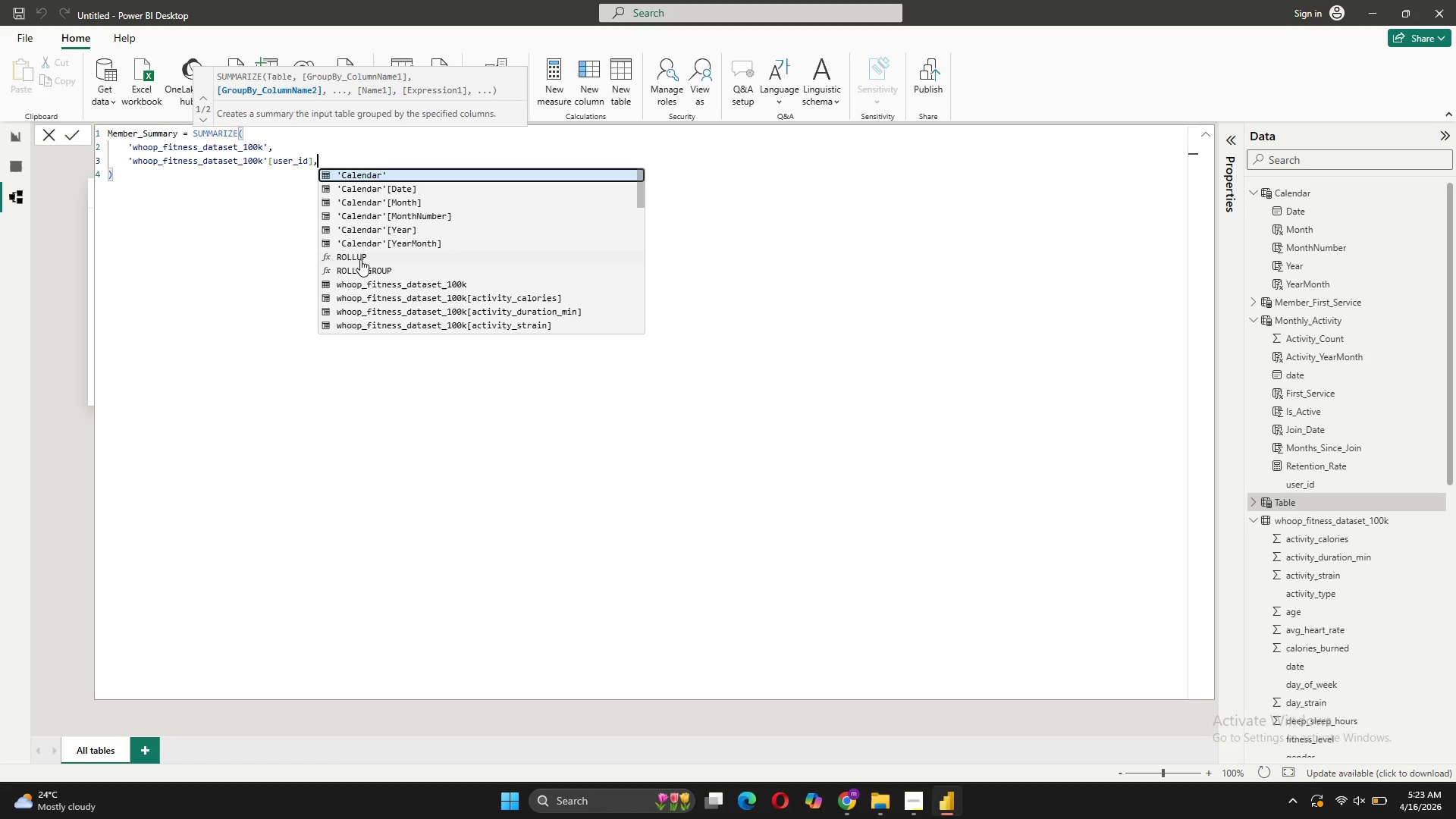 
key(Shift+ShiftRight)
 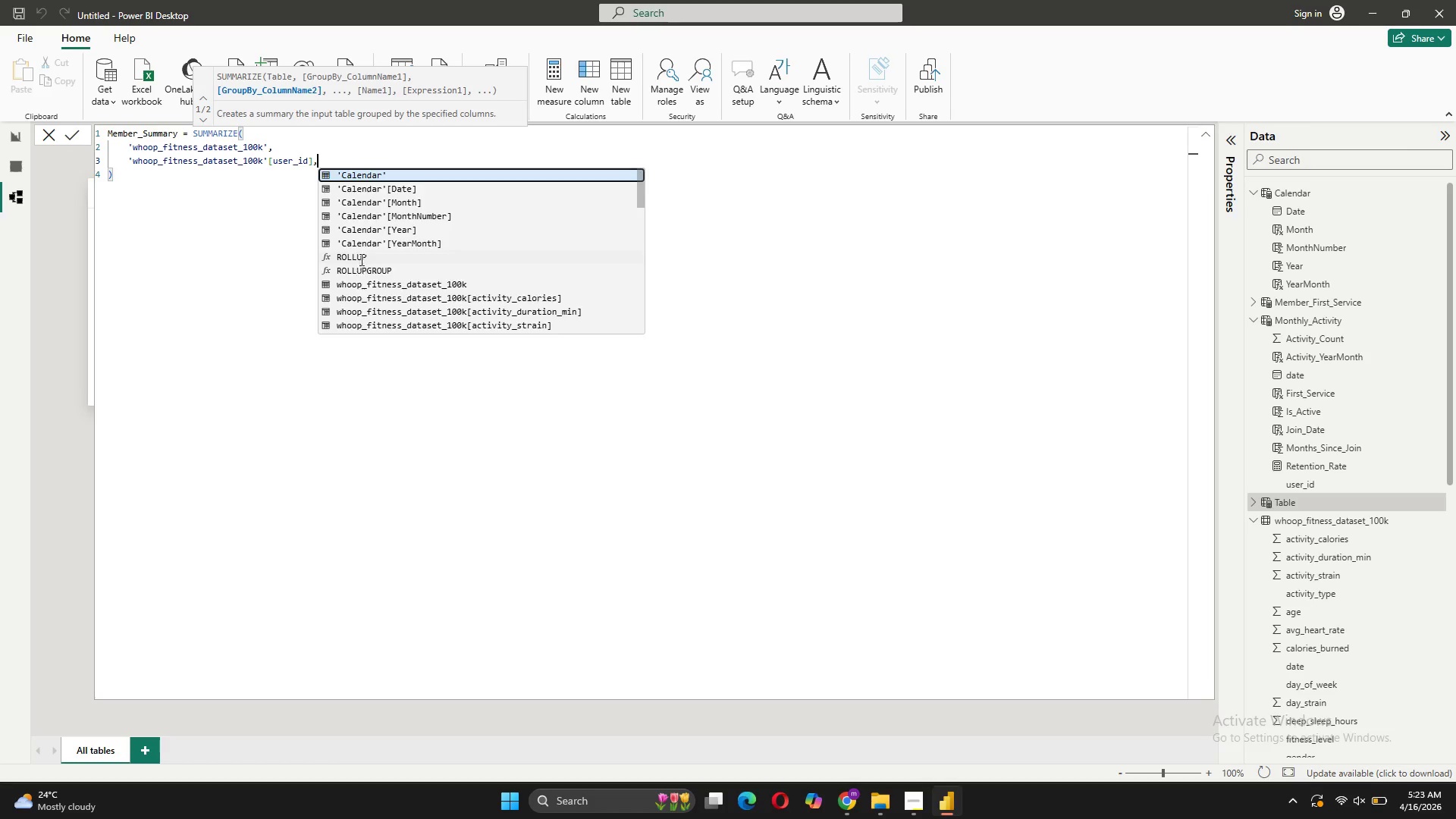 
key(Shift+Enter)
 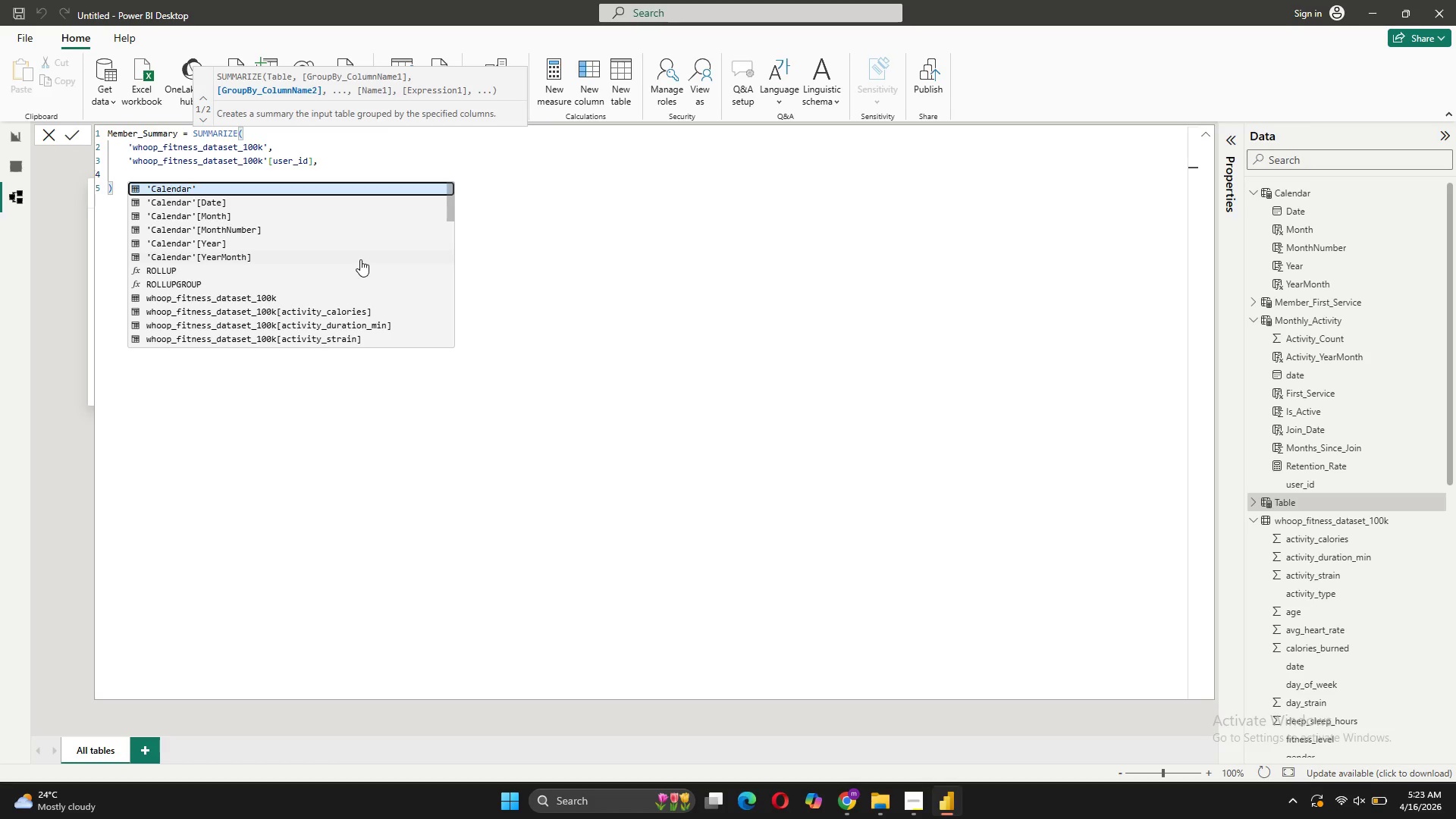 
type("s)
key(Backspace)
type(Services_Used", CON)
 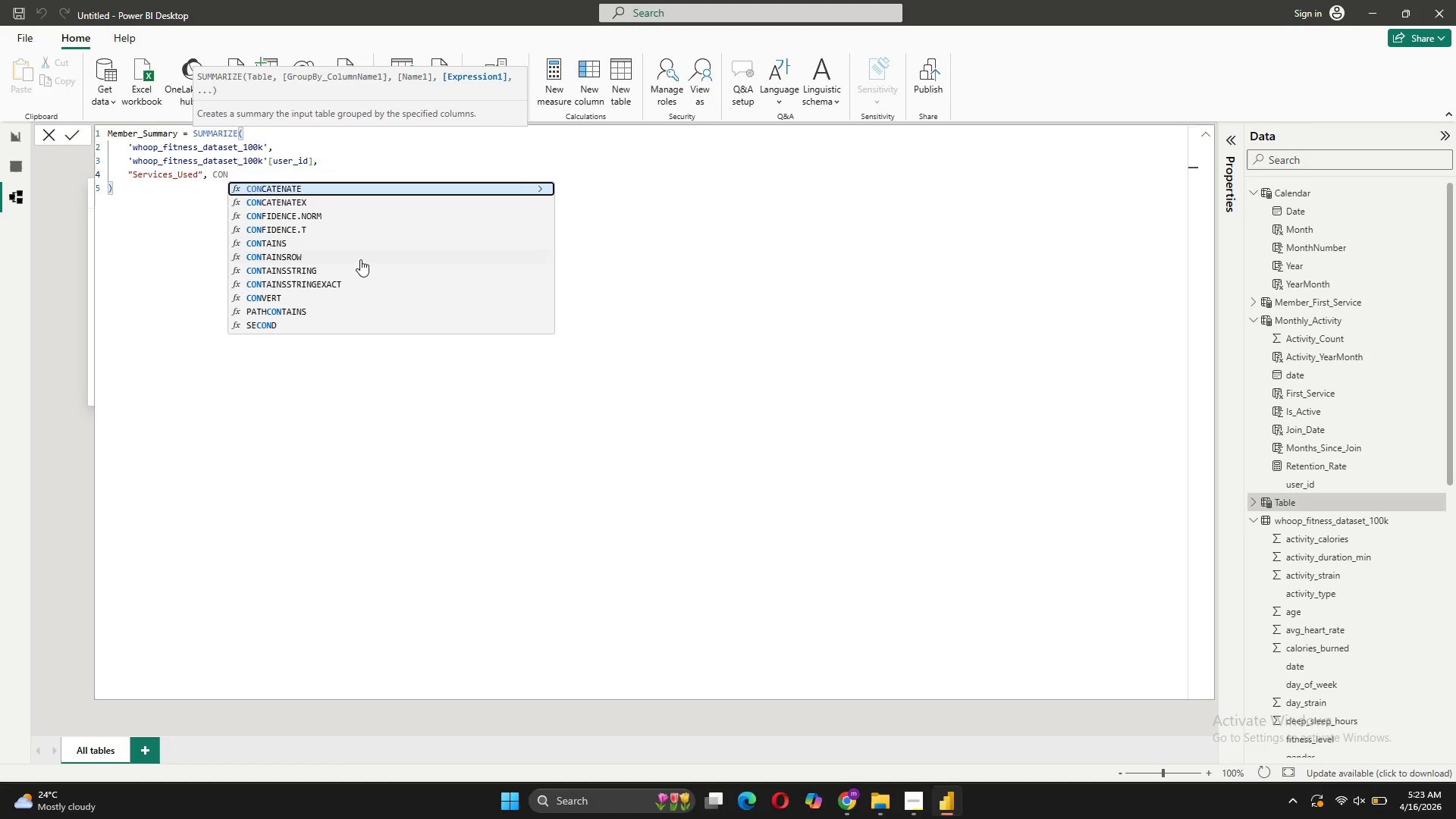 
left_click([282, 203])
 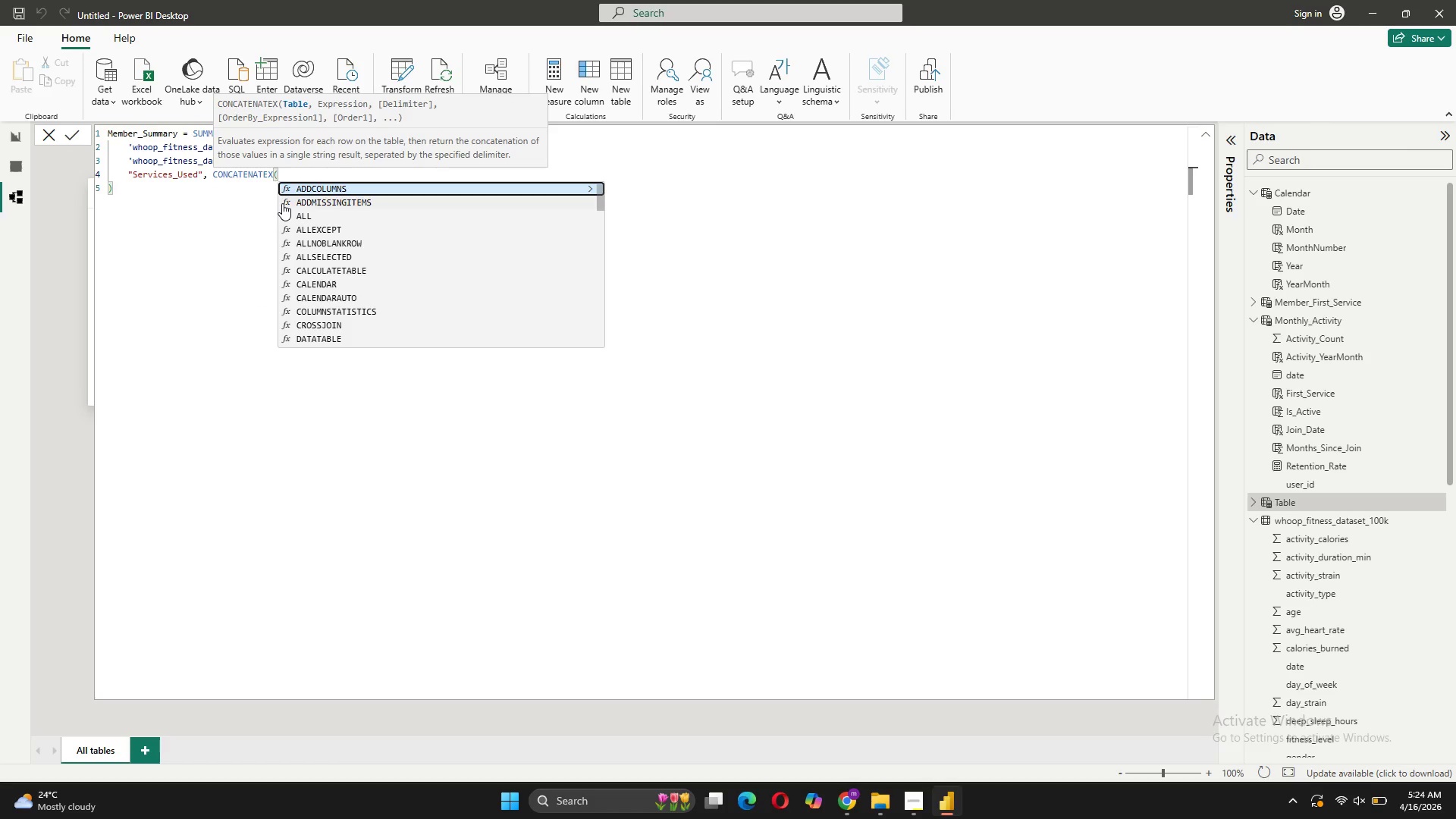 
key(Quote)
 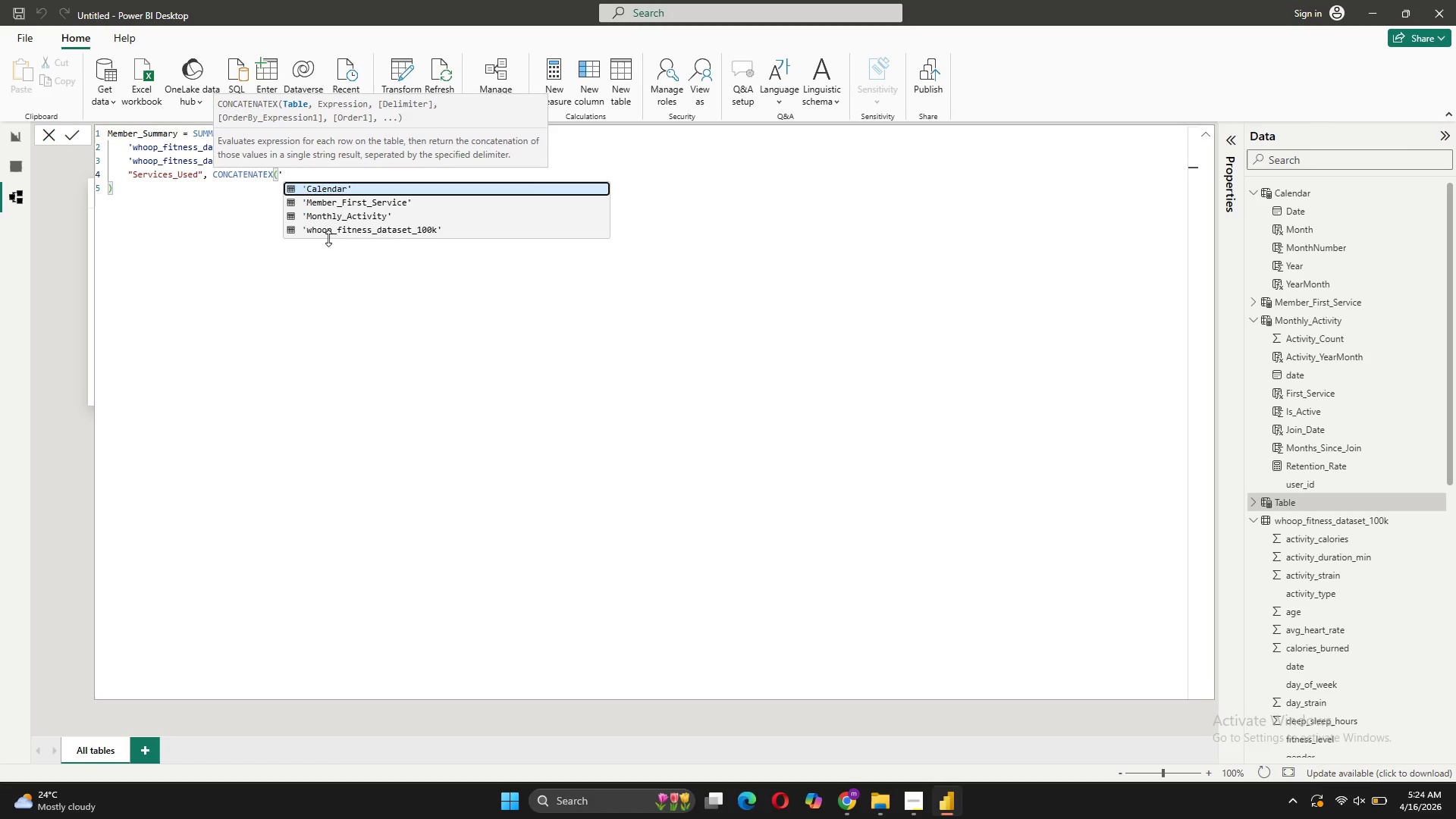 
left_click([375, 225])
 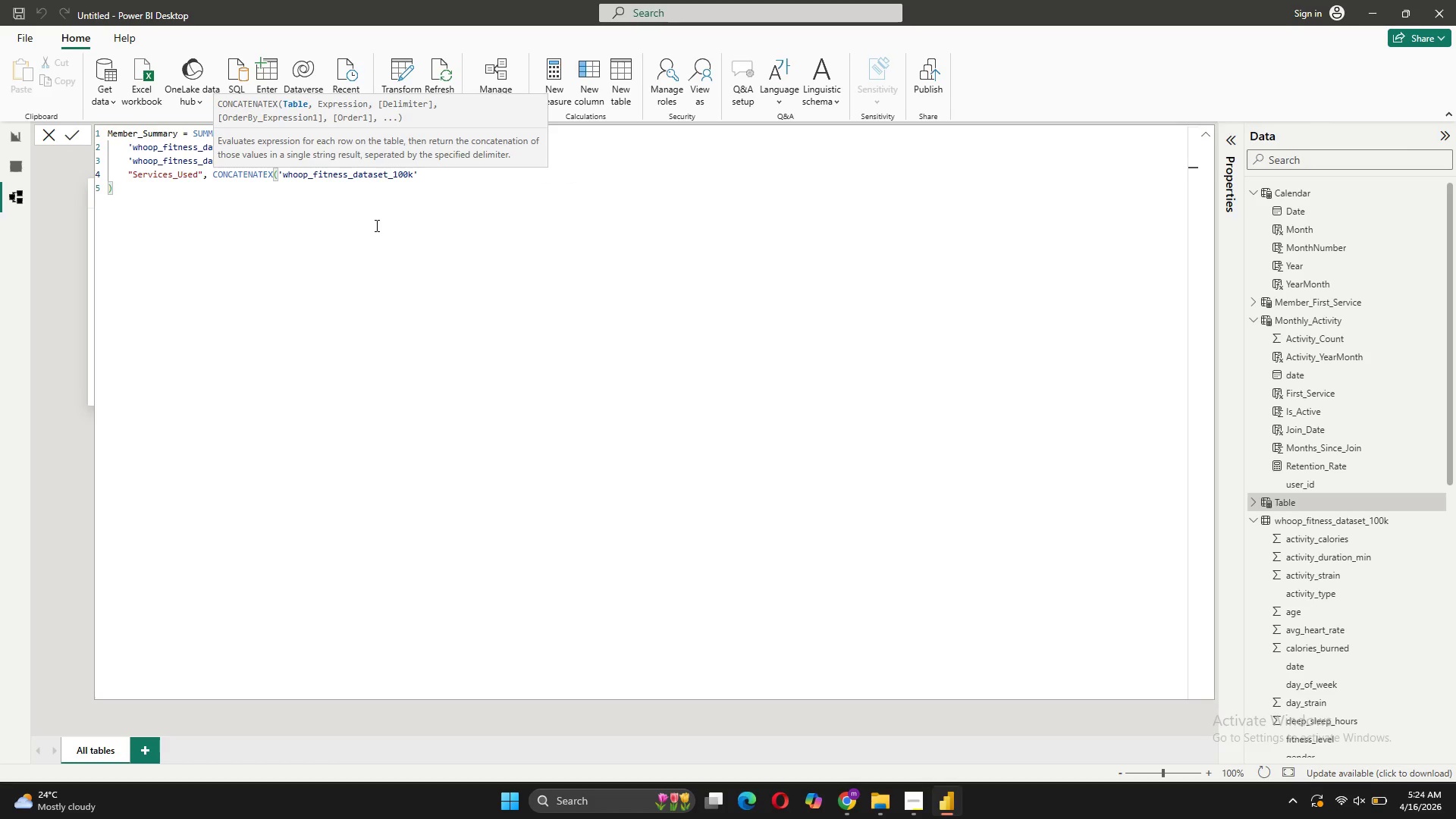 
key(BracketLeft)
 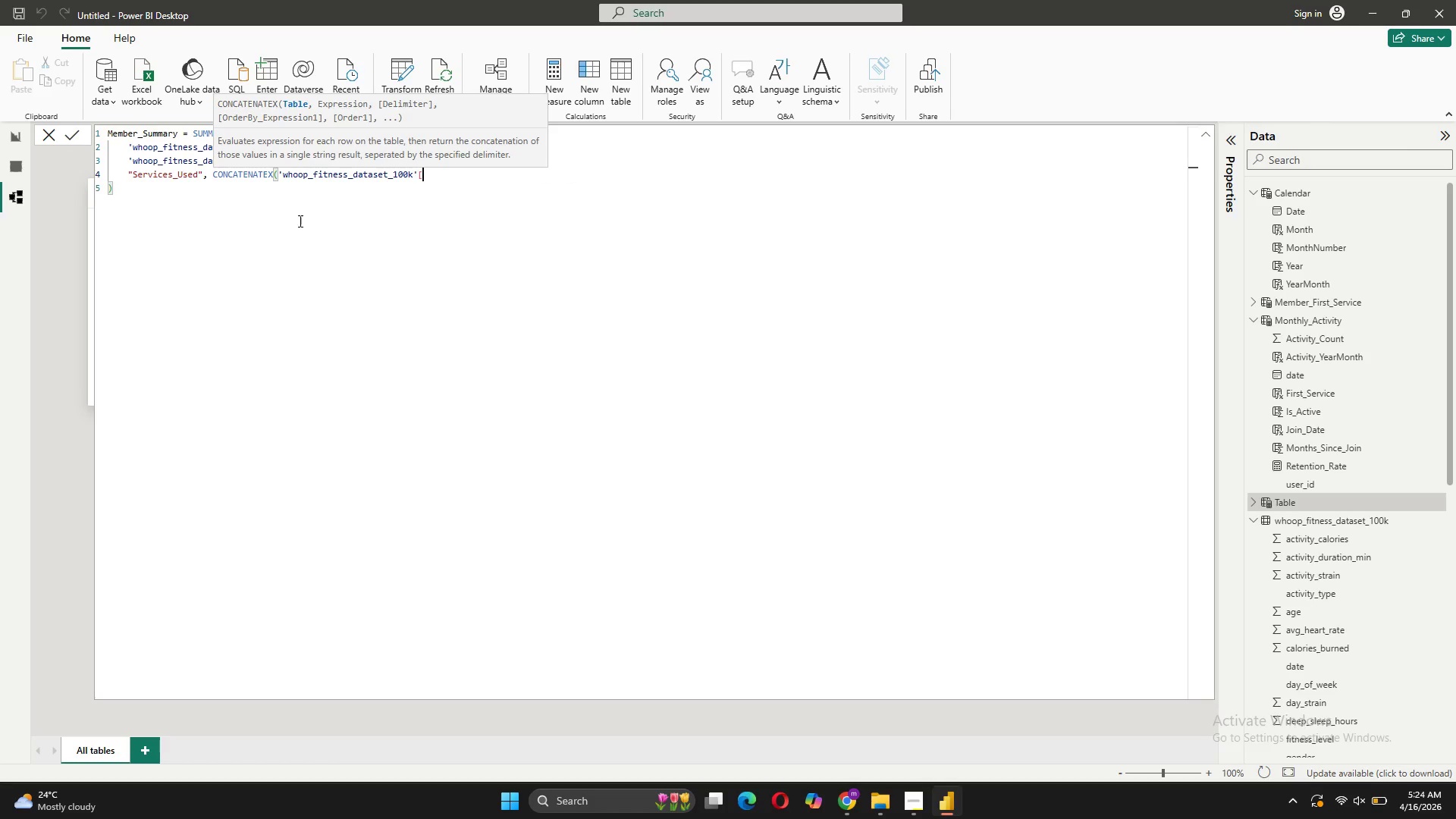 
wait(6.56)
 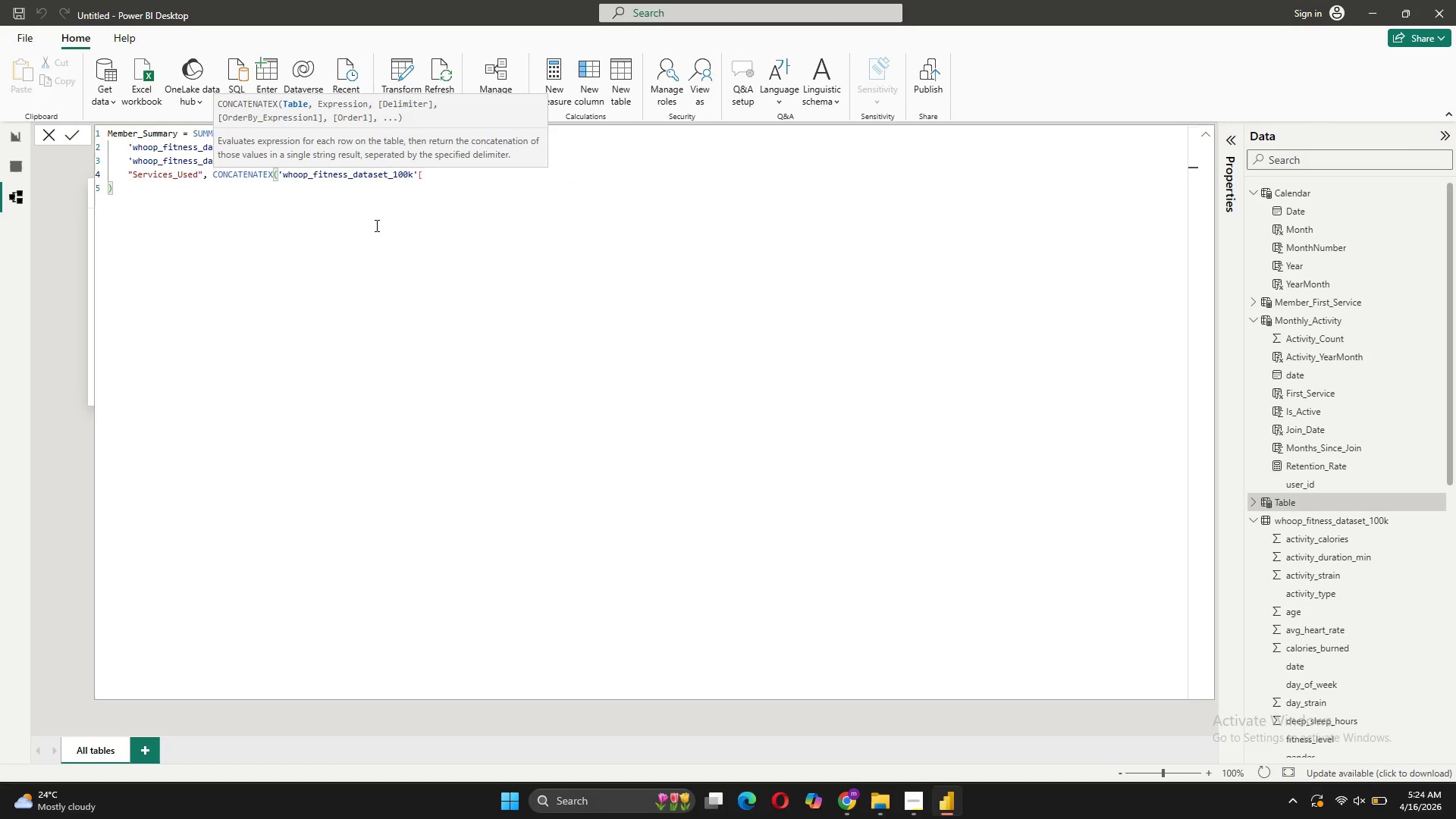 
type(iRON)
key(Backspace)
key(Backspace)
key(Backspace)
key(Backspace)
type(Iron_Service])
 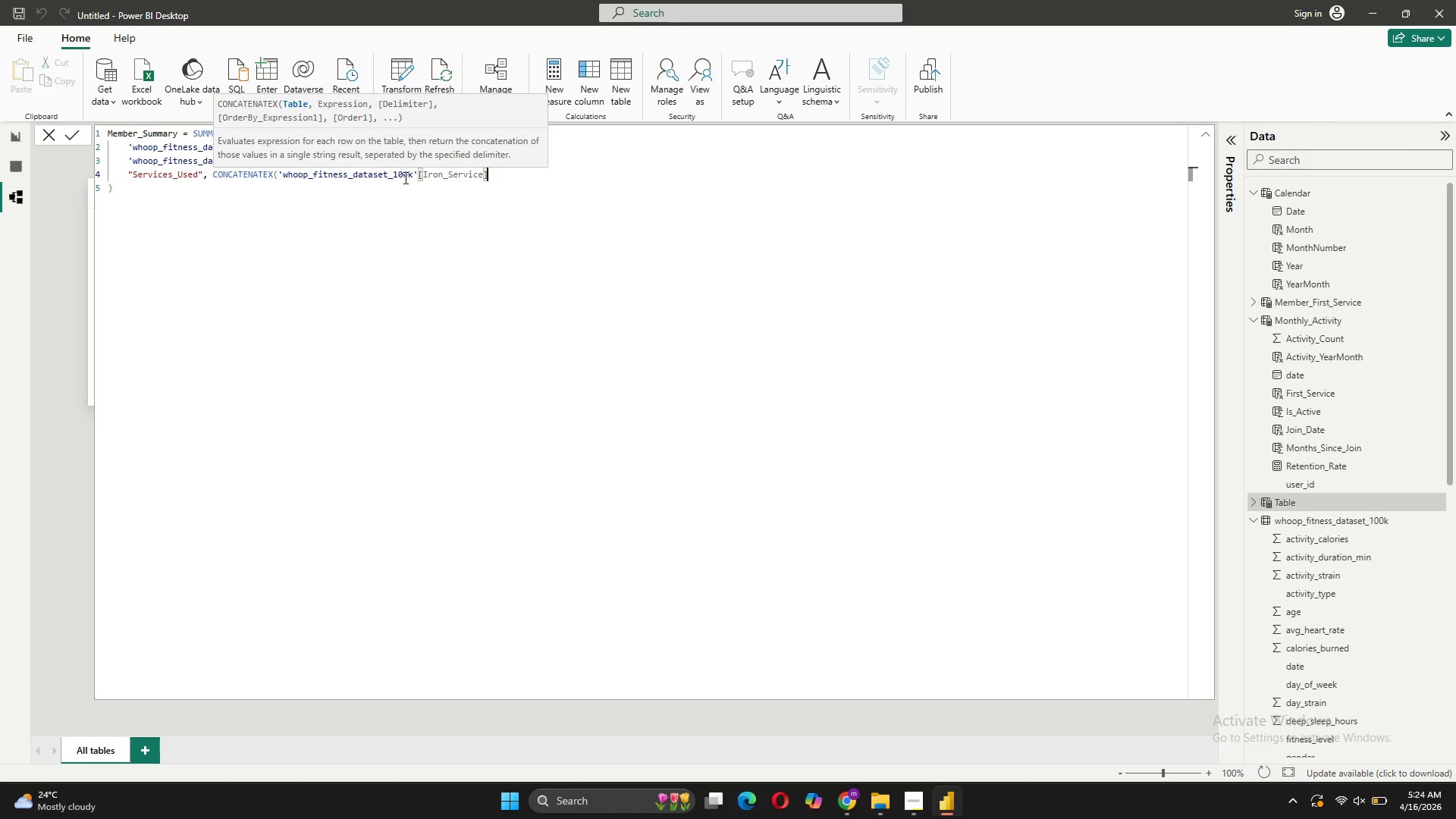 
wait(5.55)
 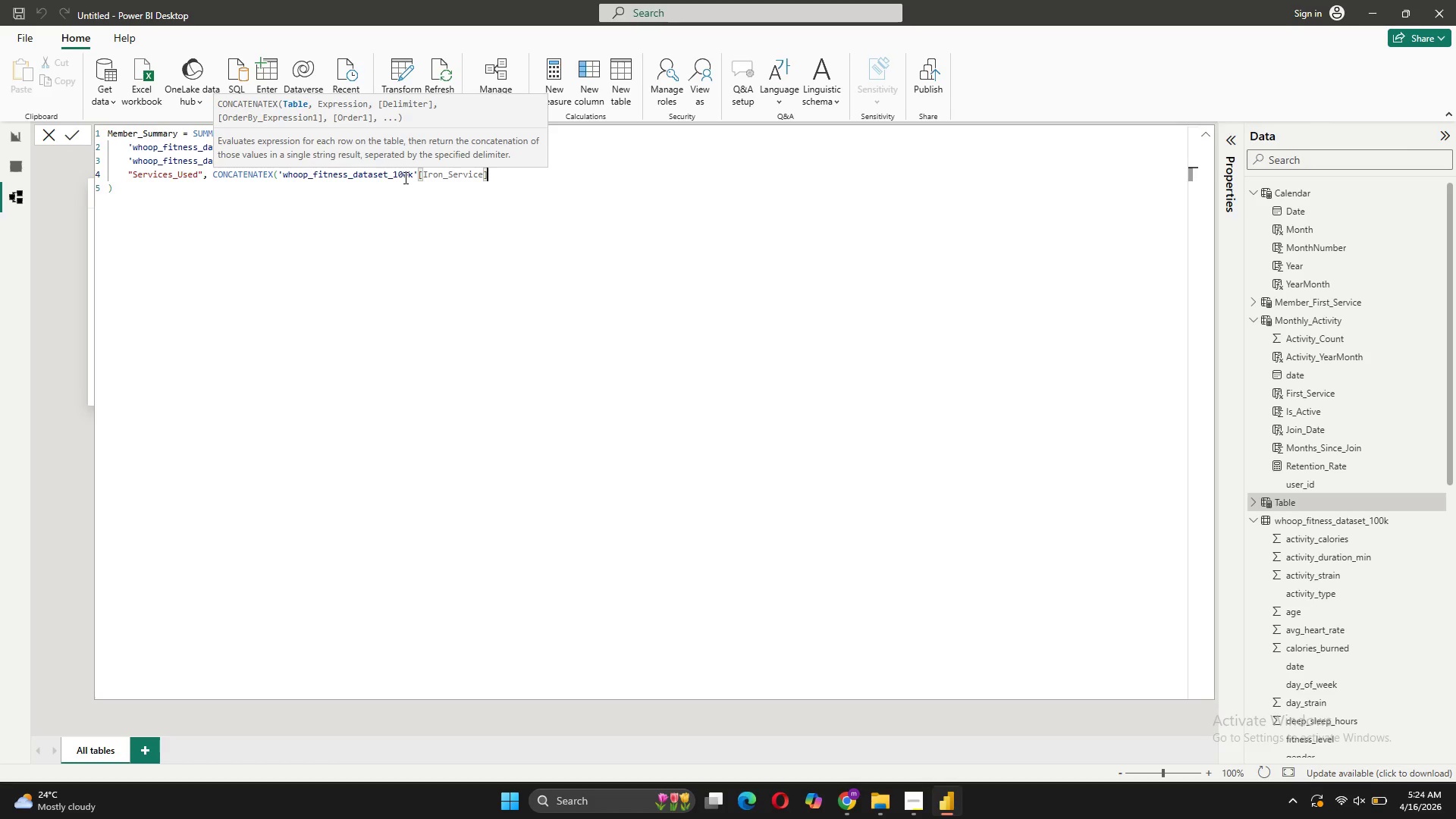 
key(Comma)
 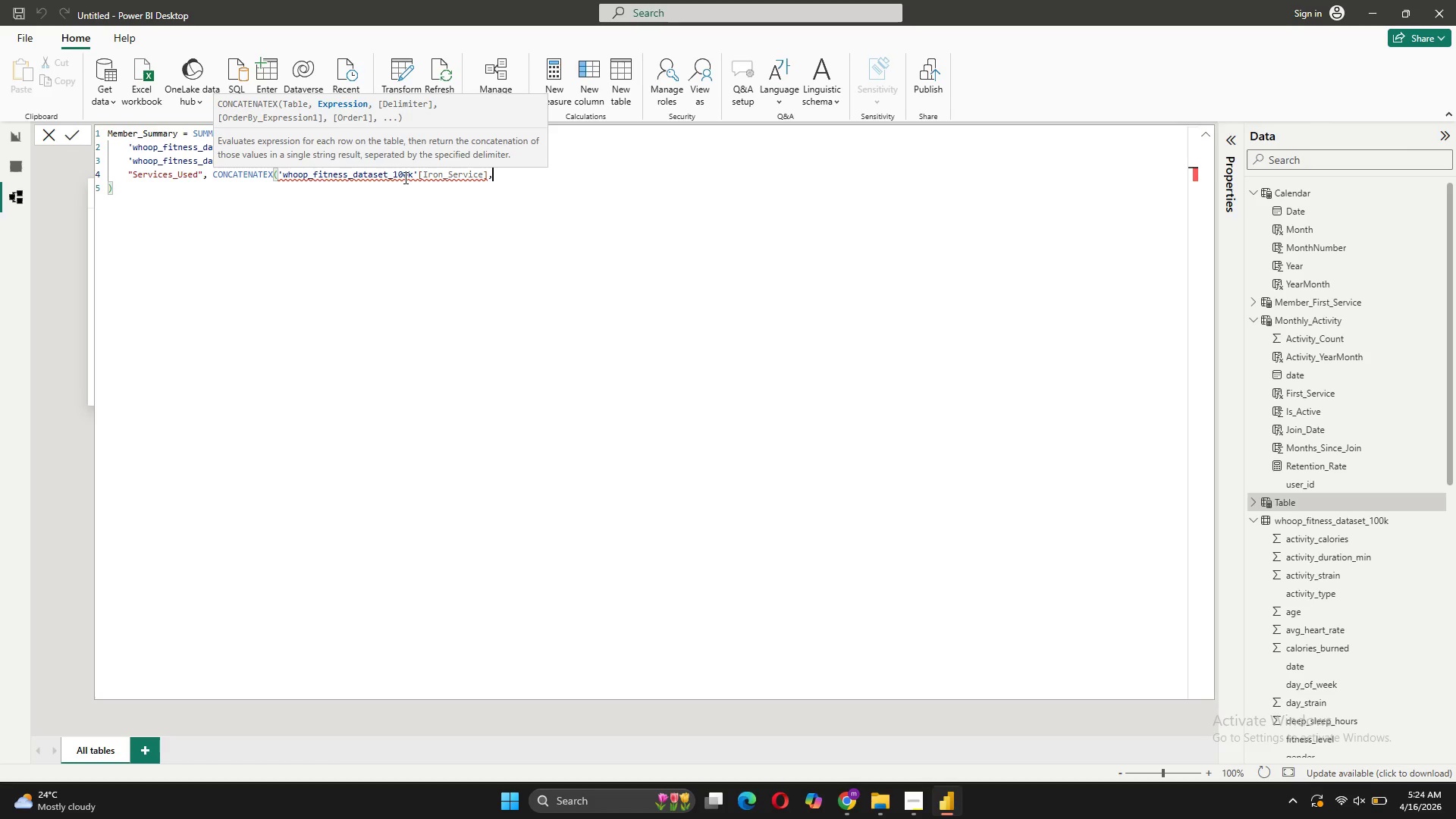 
key(Space)
 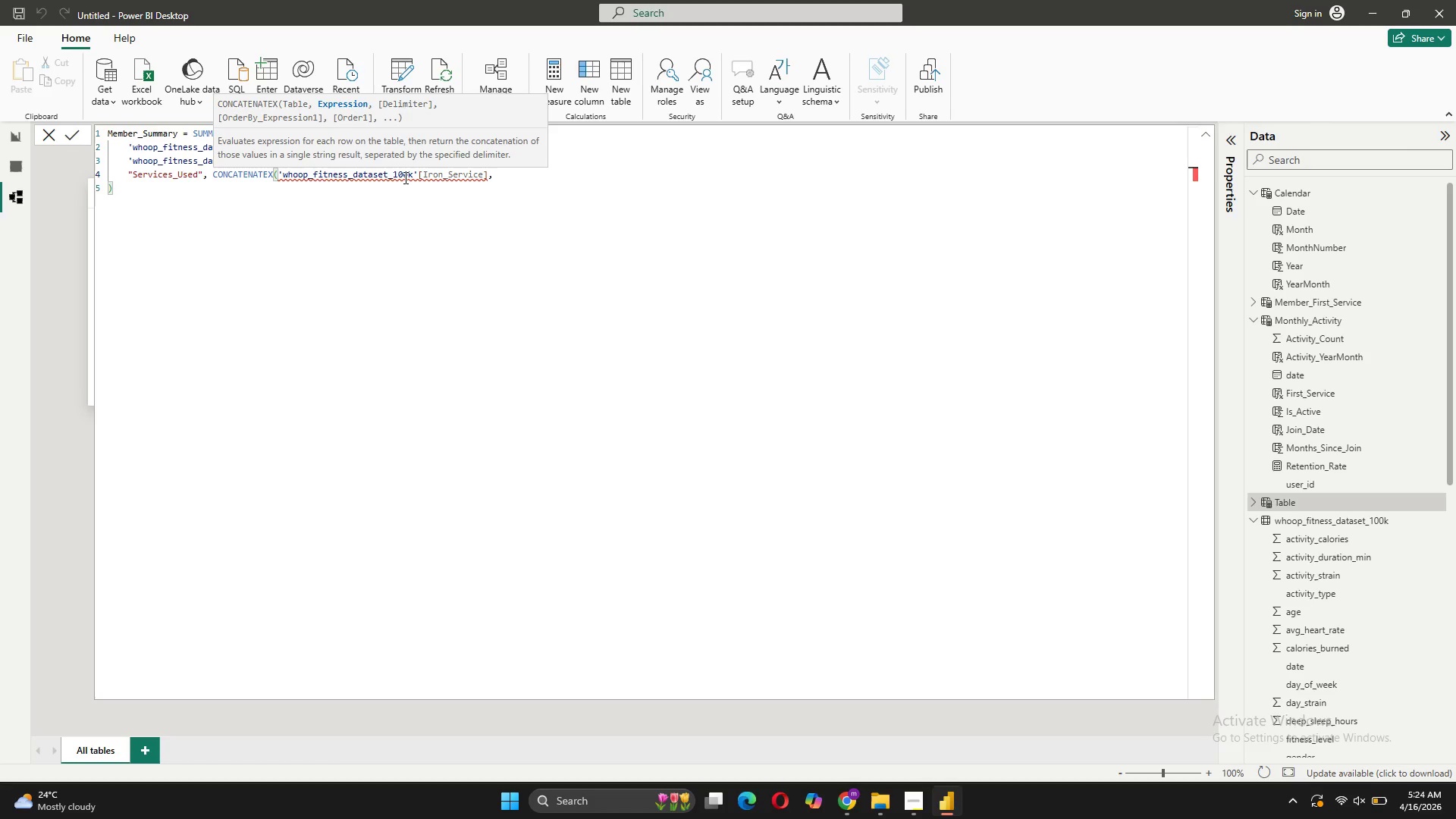 
key(BracketLeft)
 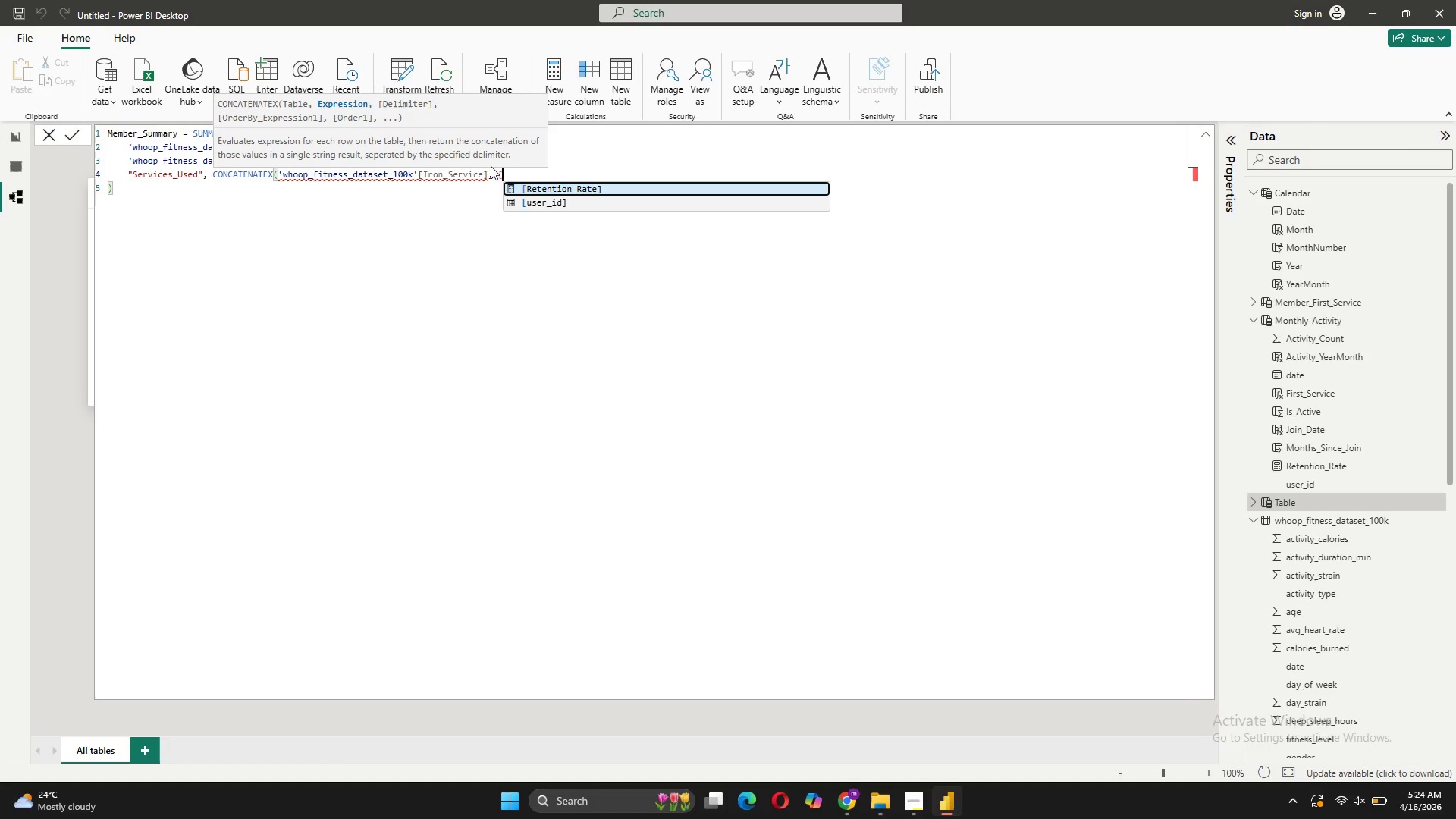 
left_click([488, 169])
 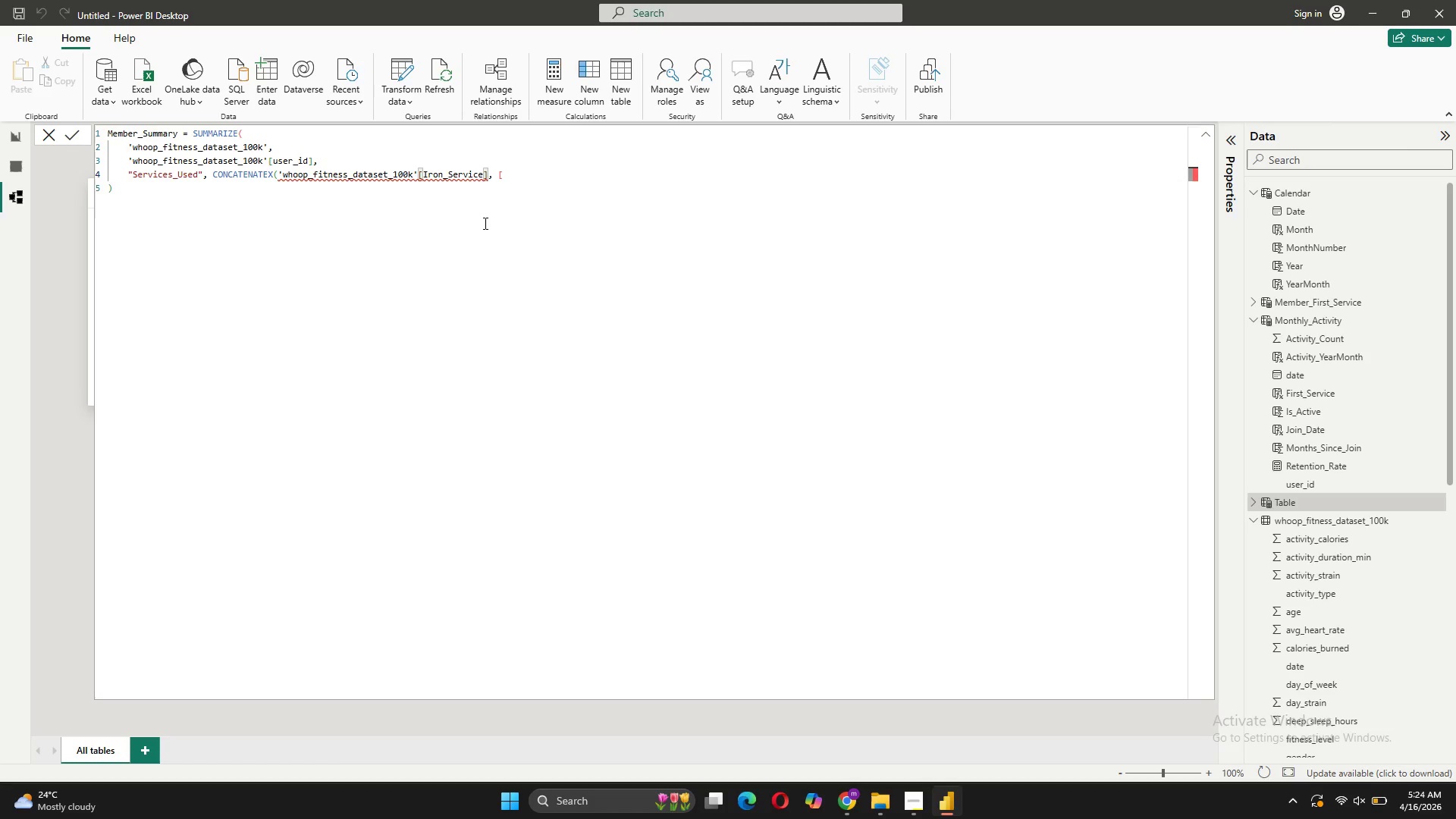 
key(Shift+0)
 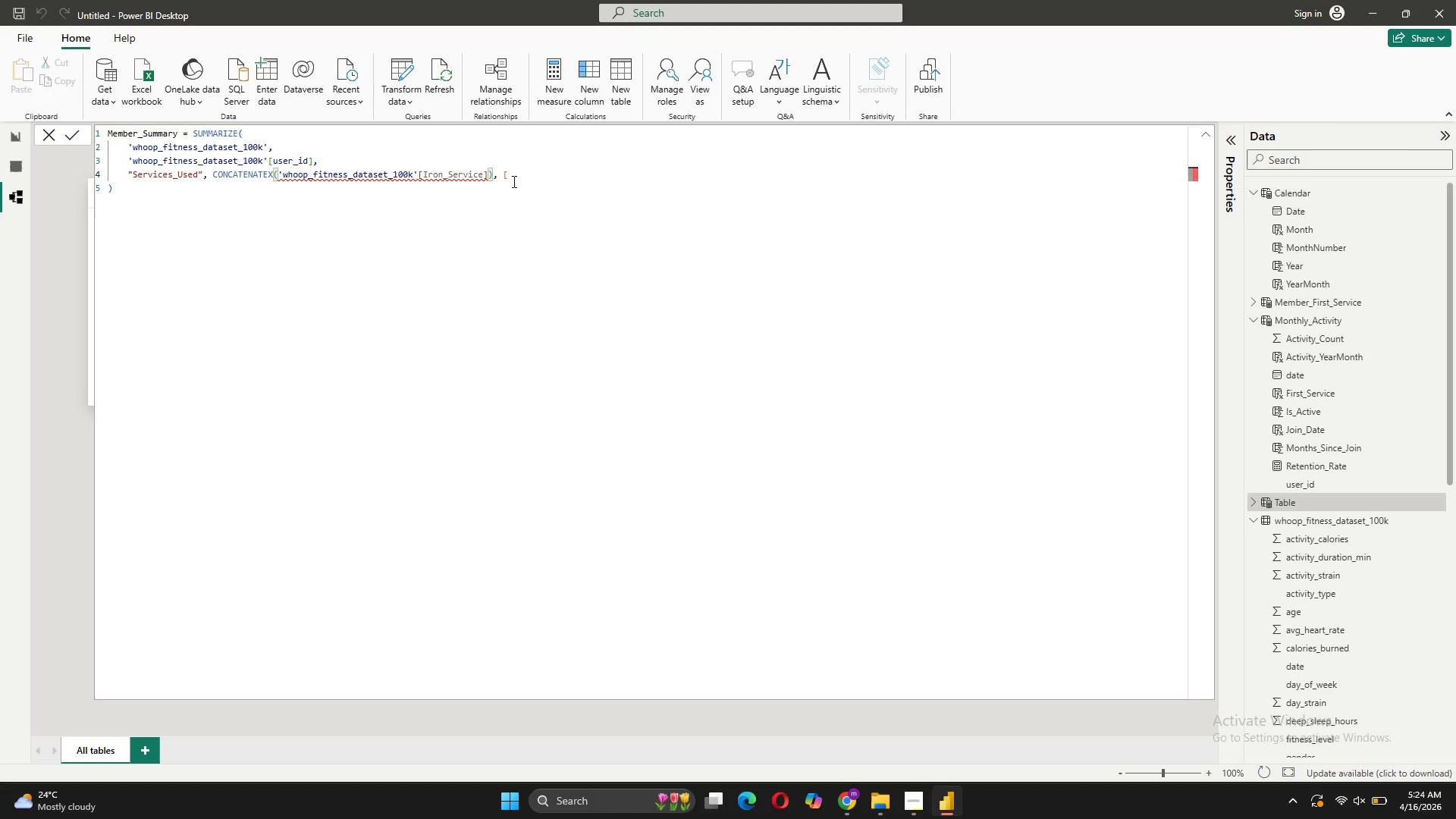 
left_click([513, 179])
 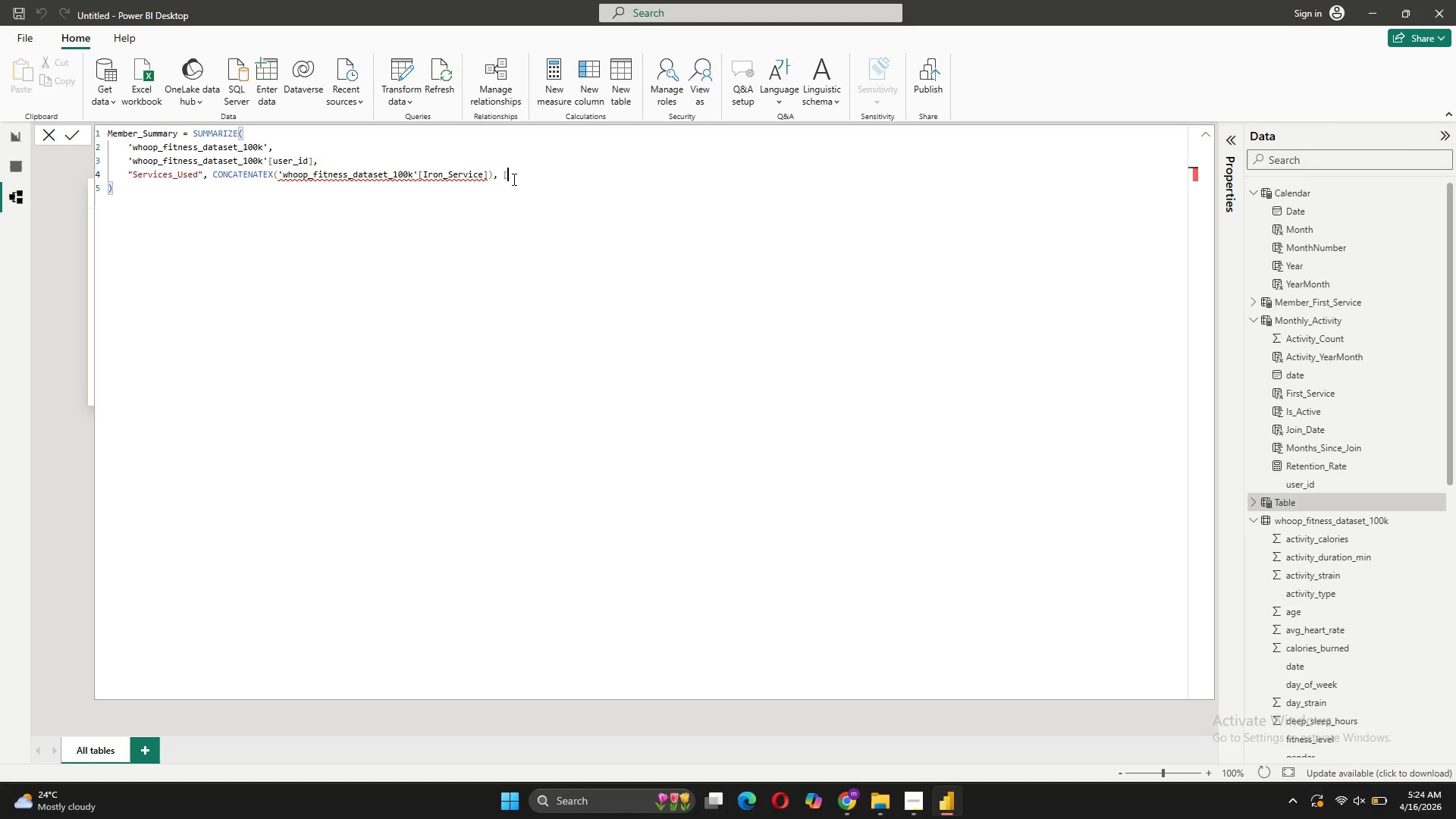 
type(Iron_Service])
 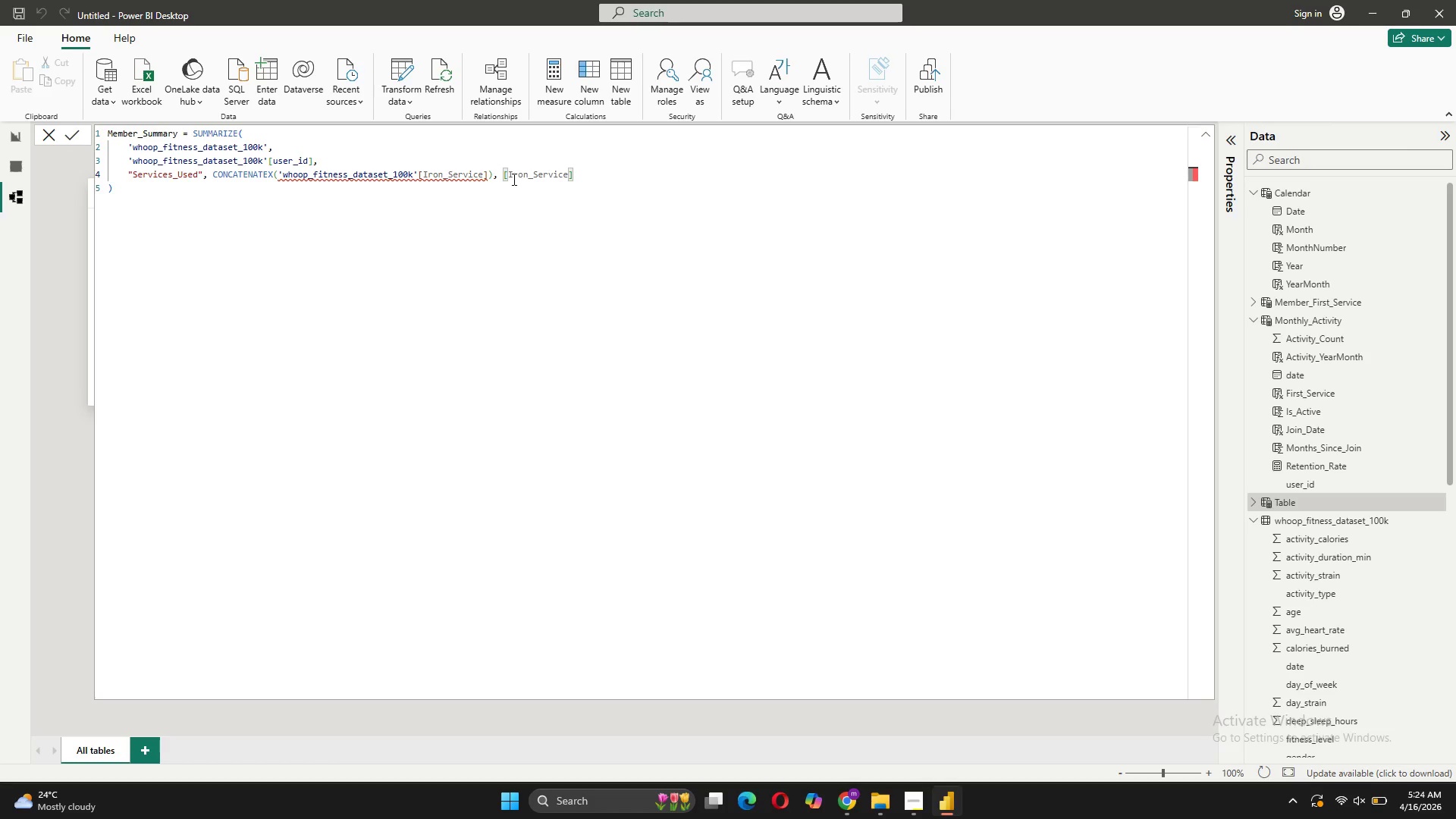 
key(Comma)
 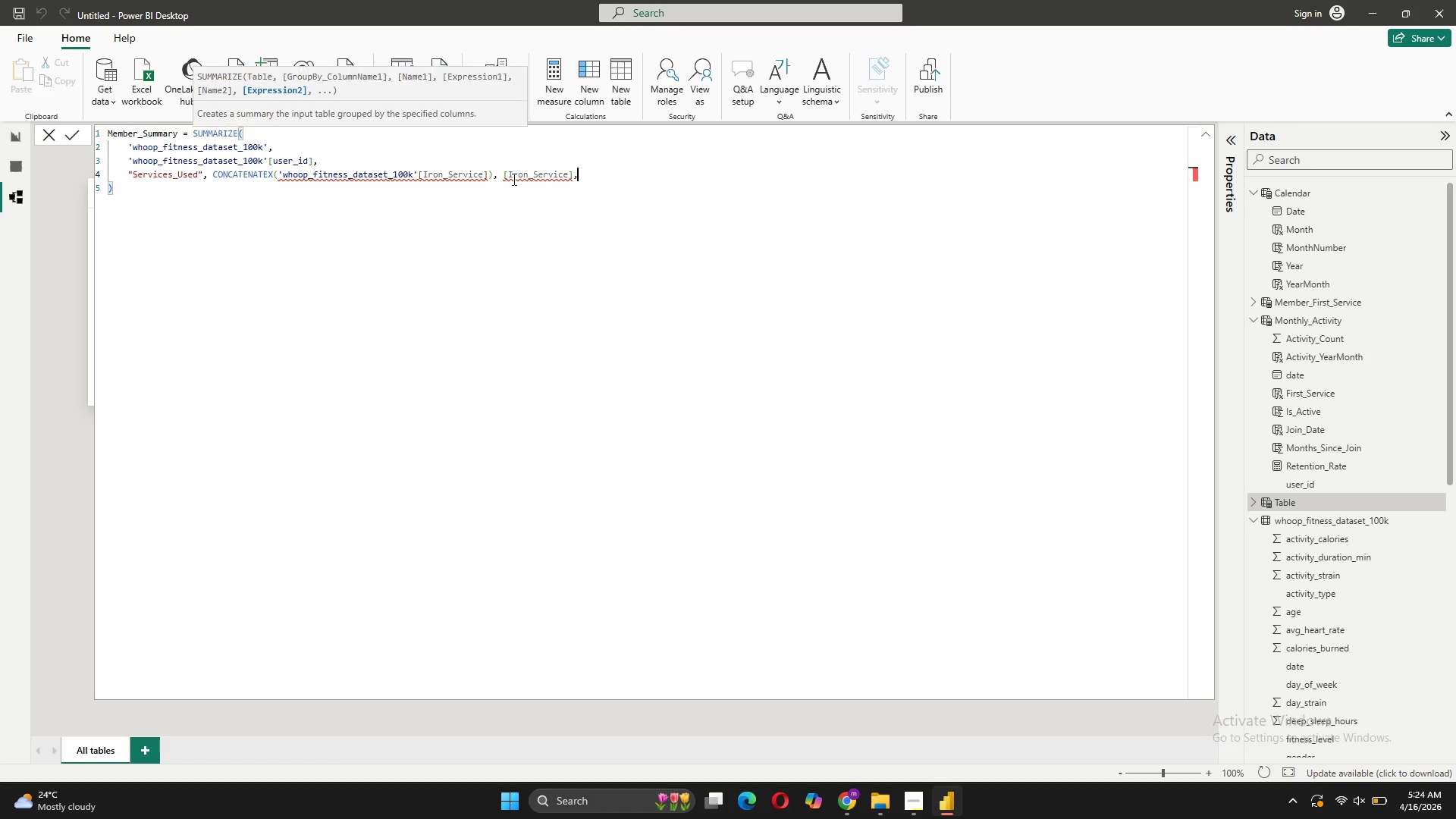 
key(Space)
 